 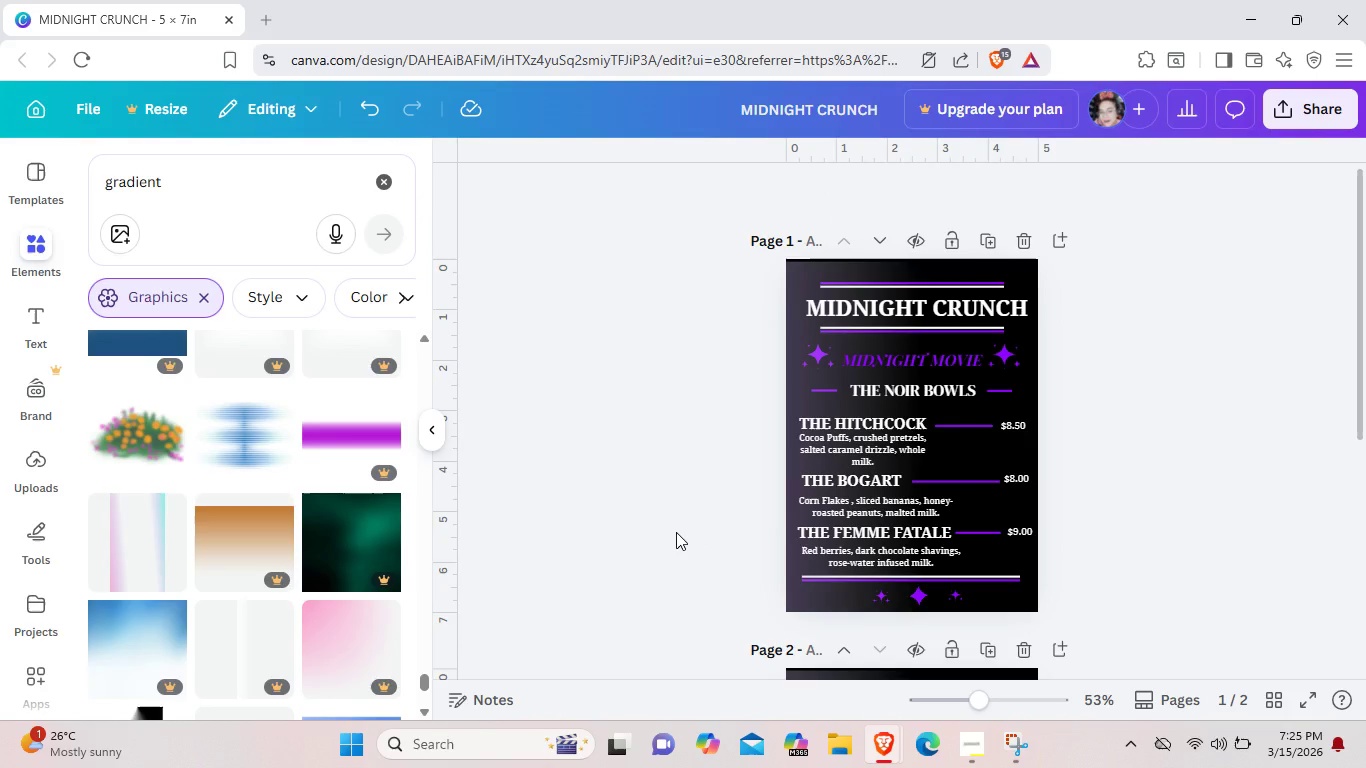 
scroll: coordinate [676, 532], scroll_direction: down, amount: 2.0
 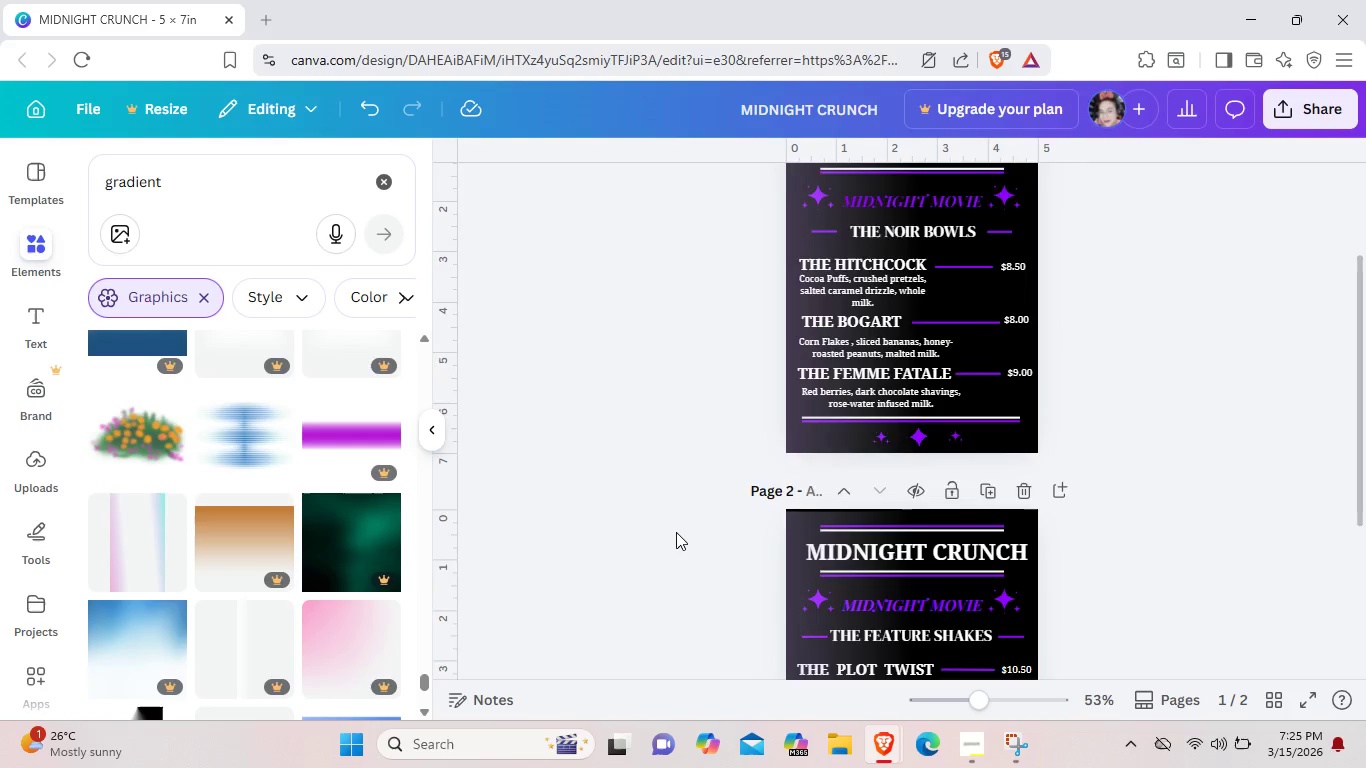 
scroll: coordinate [676, 532], scroll_direction: up, amount: 2.0
 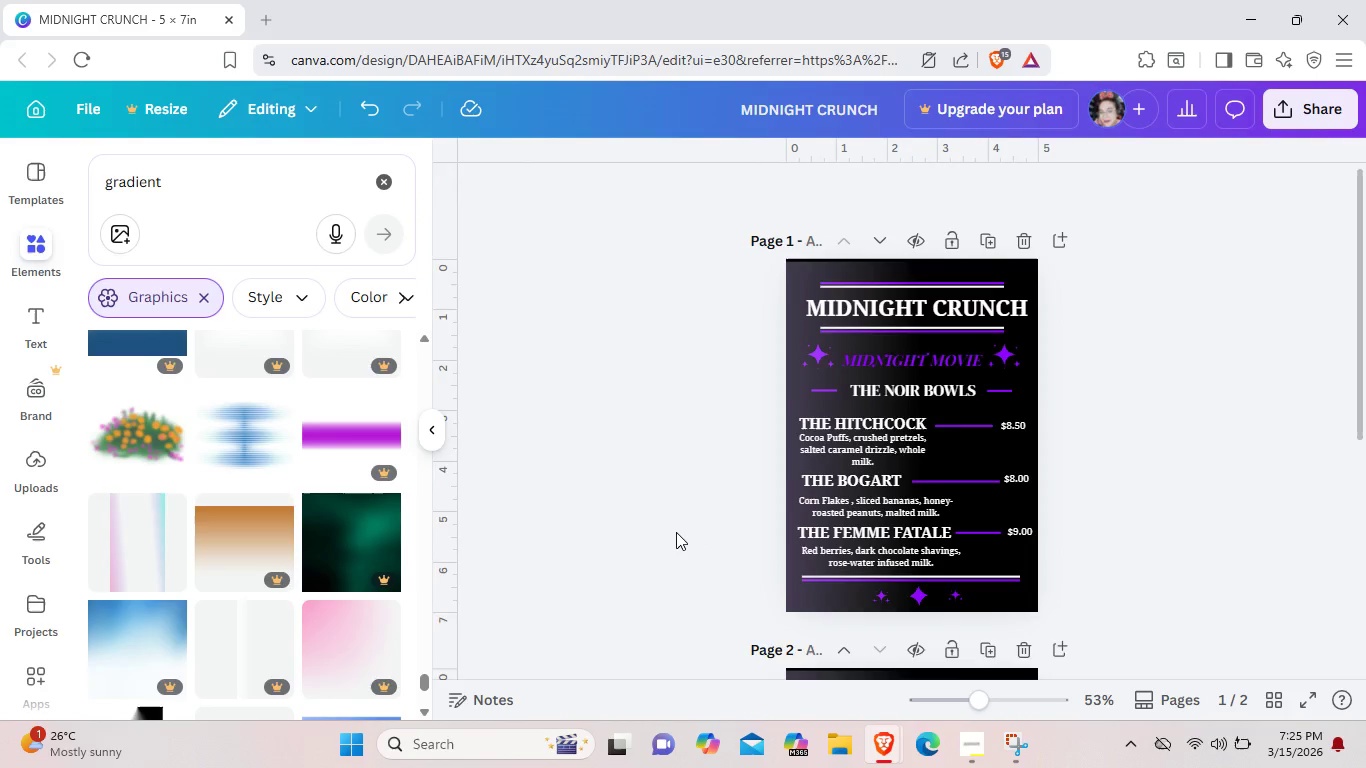 
scroll: coordinate [414, 483], scroll_direction: down, amount: 11.0
 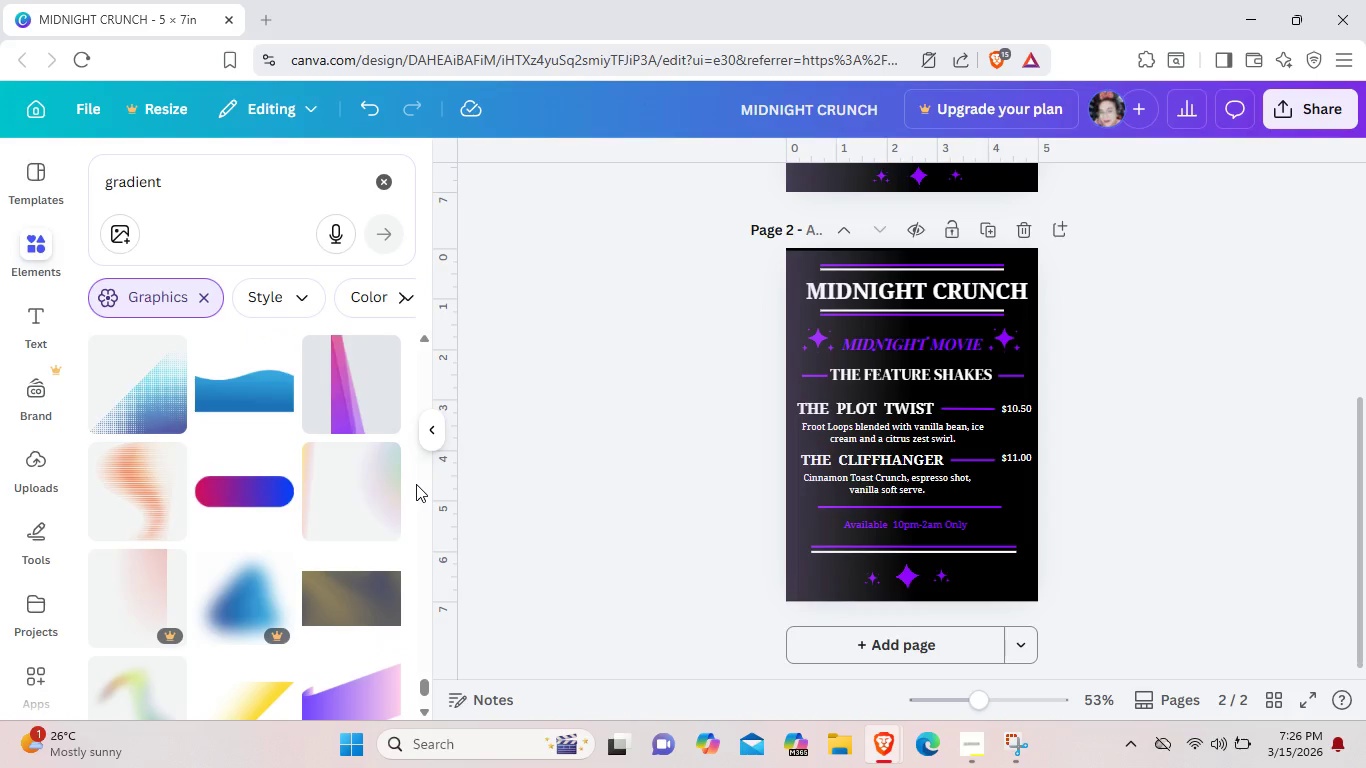 
wait(5.37)
 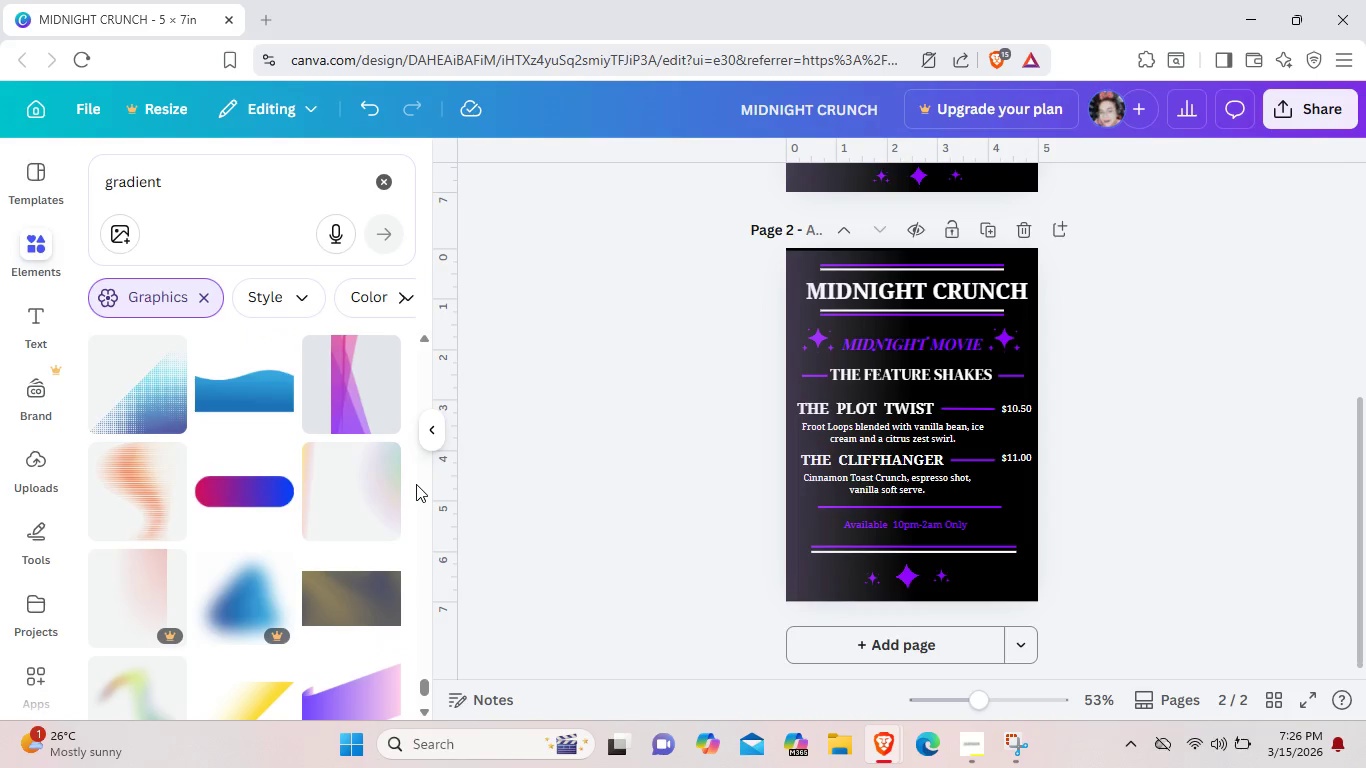 
scroll: coordinate [416, 484], scroll_direction: down, amount: 2.0
 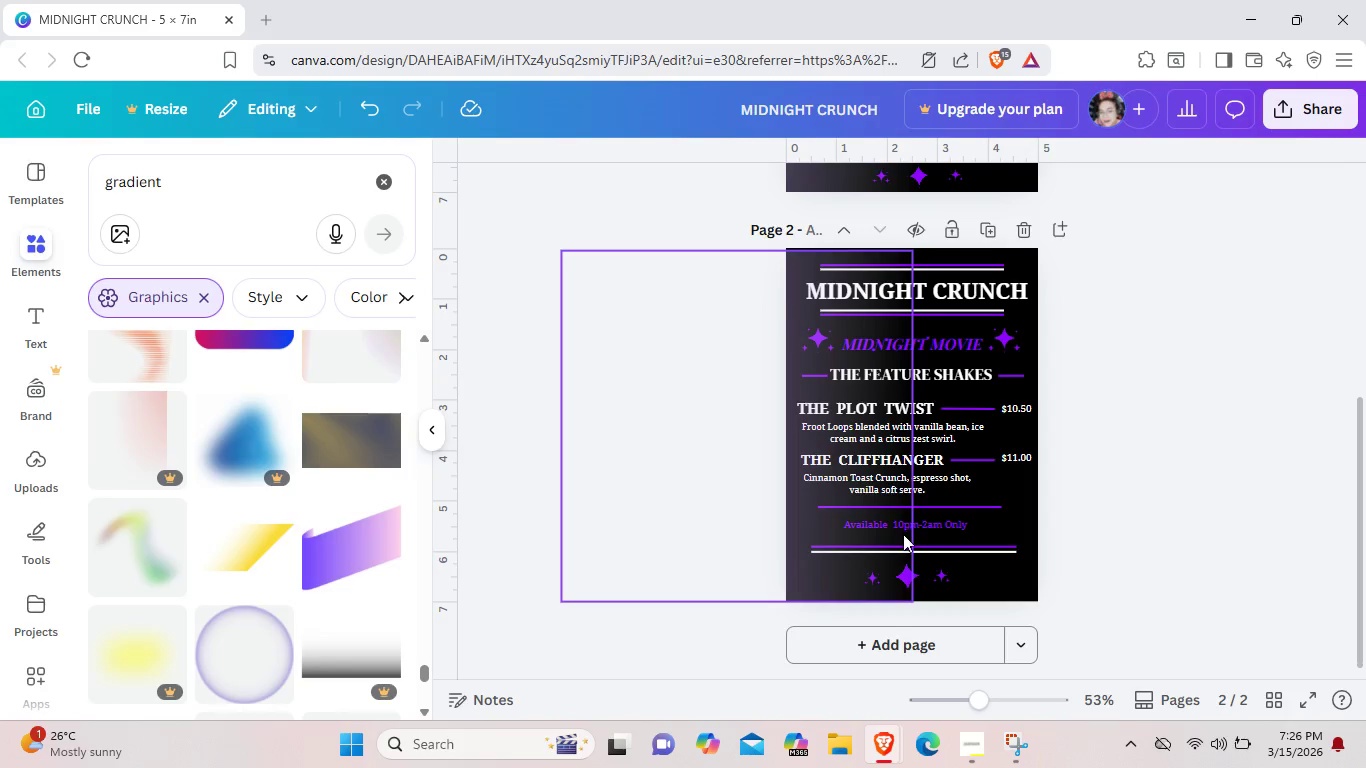 
left_click([835, 563])
 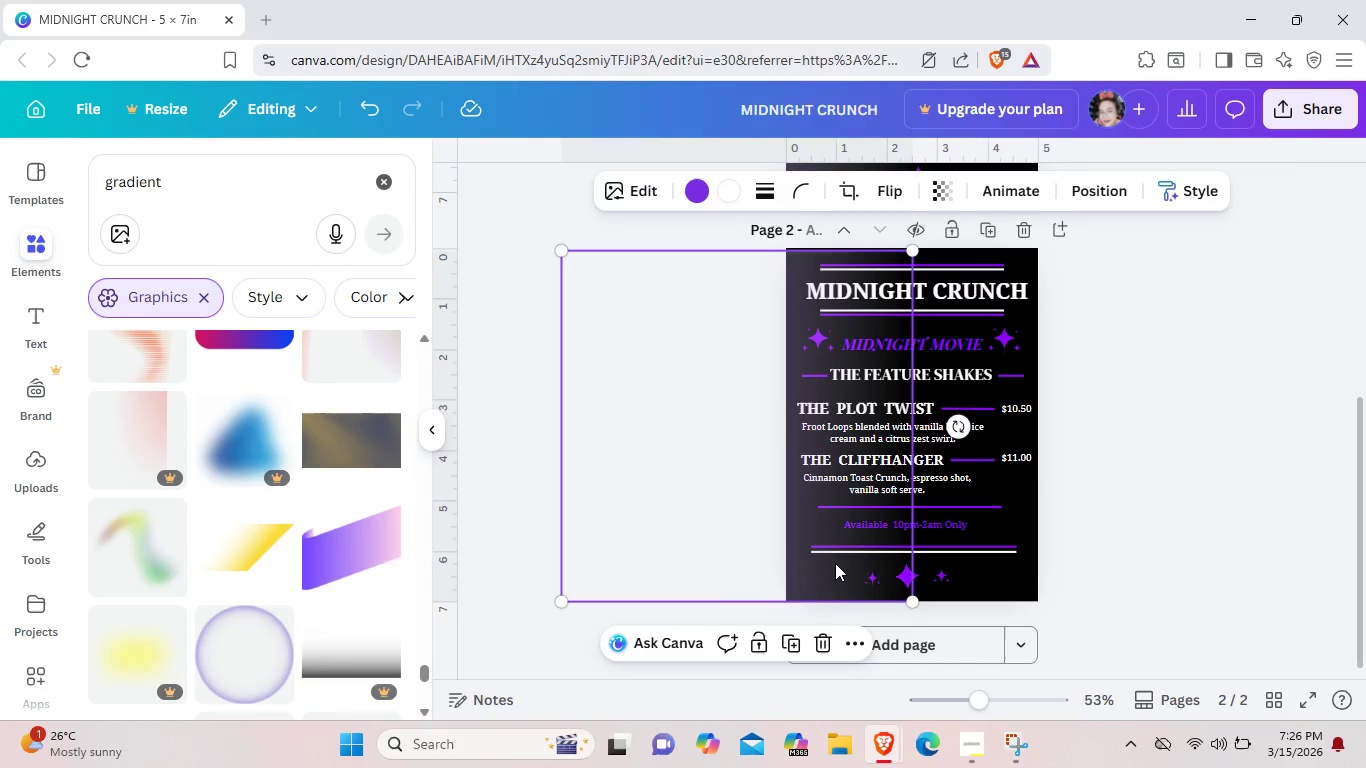 
right_click([835, 563])
 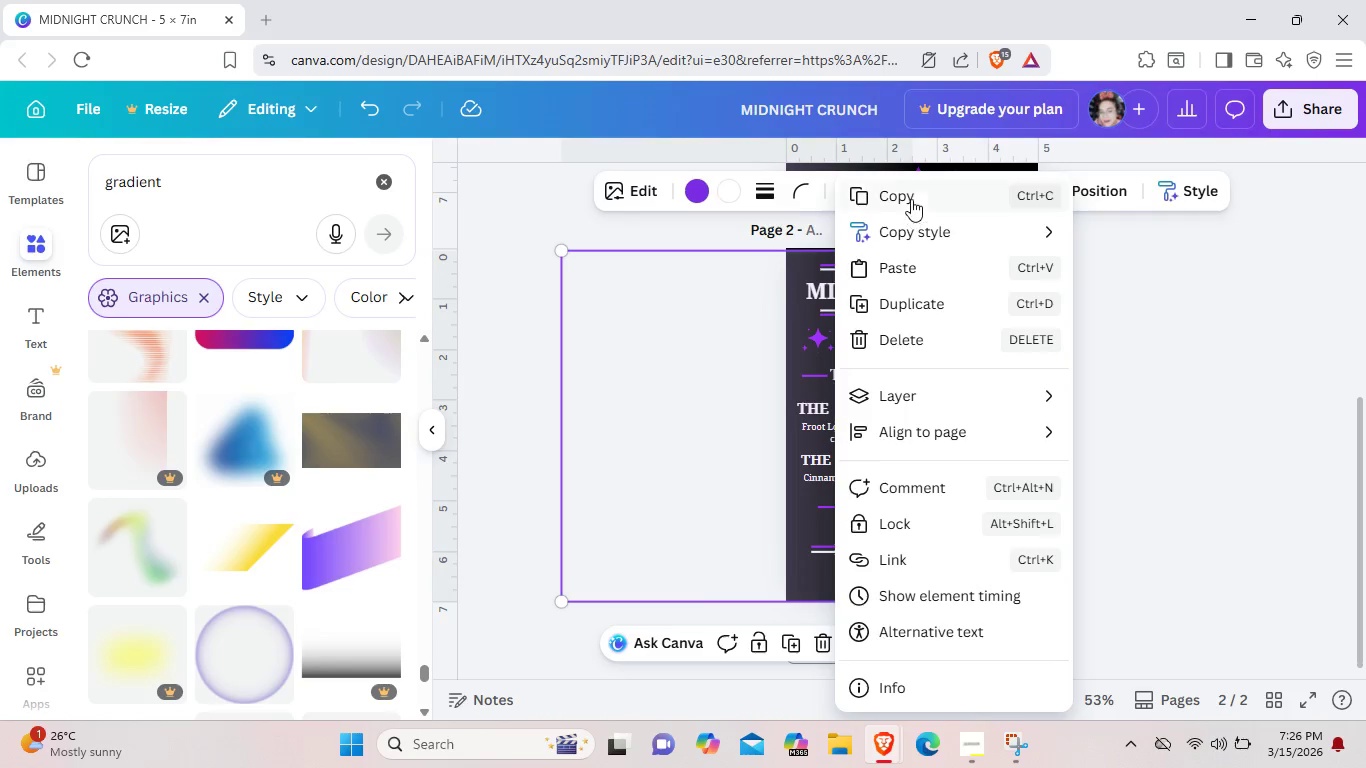 
left_click([912, 194])
 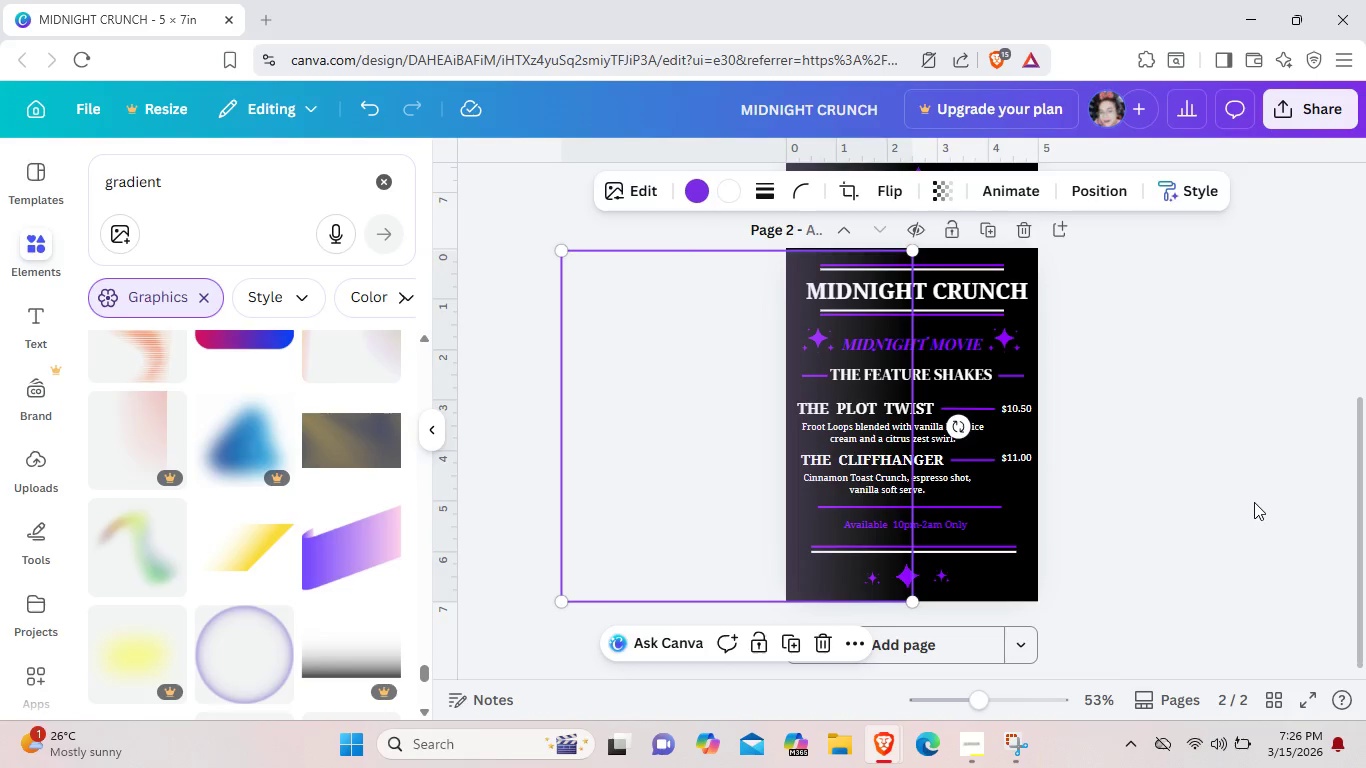 
left_click([1254, 502])
 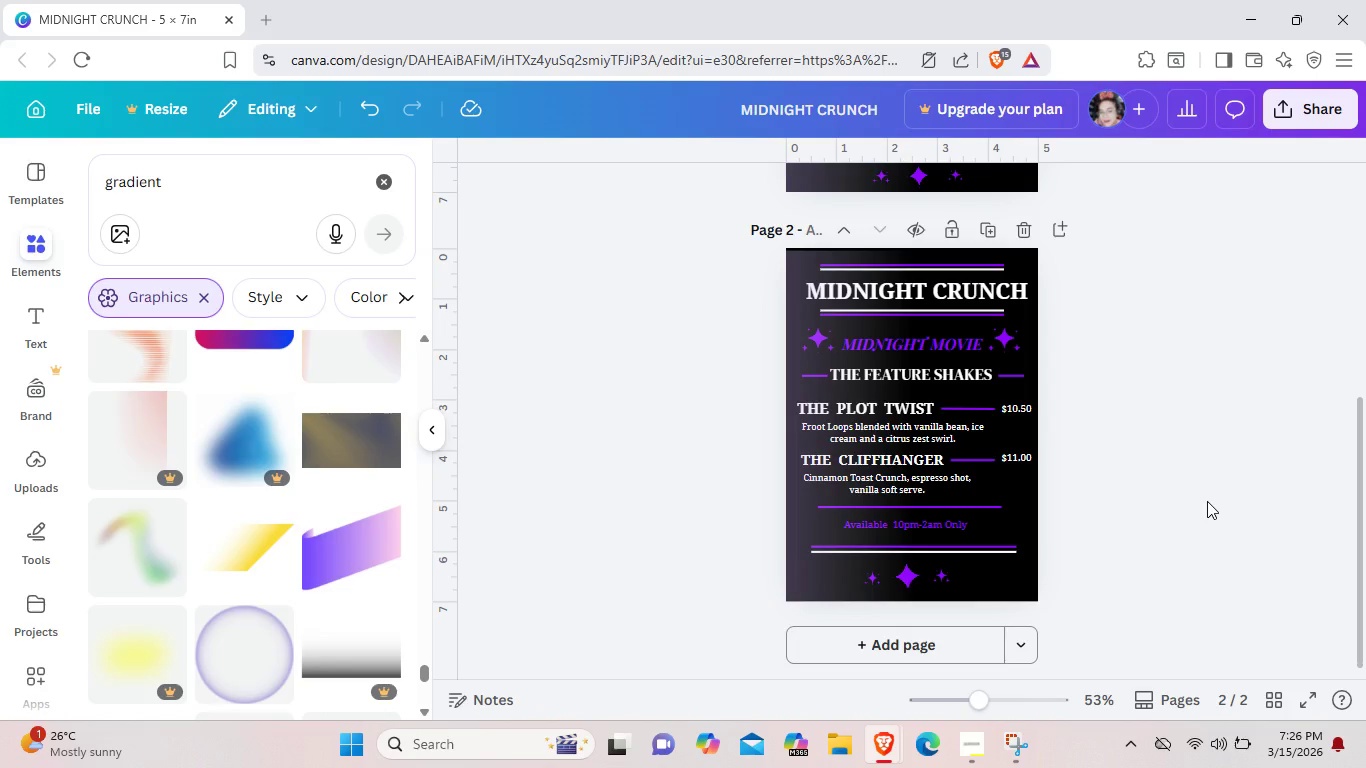 
key(Control+ControlLeft)
 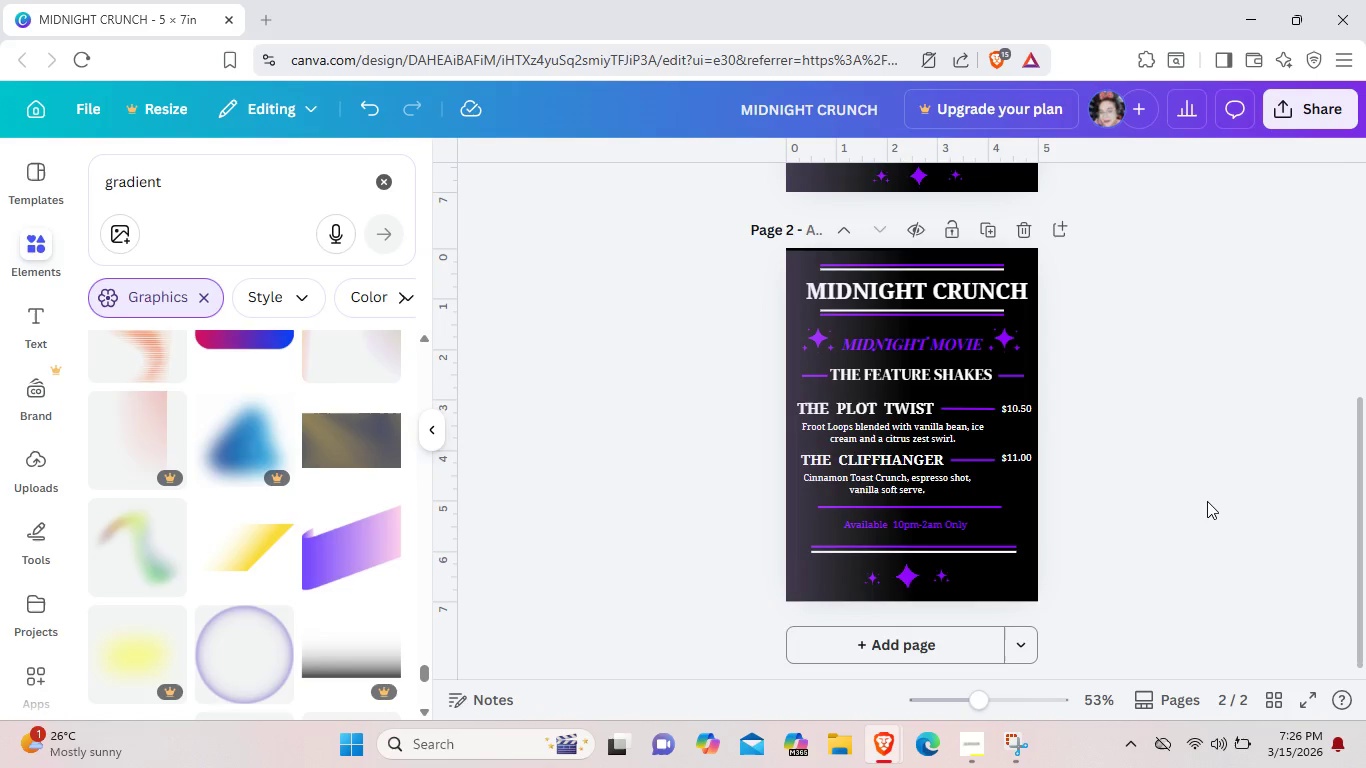 
key(Control+V)
 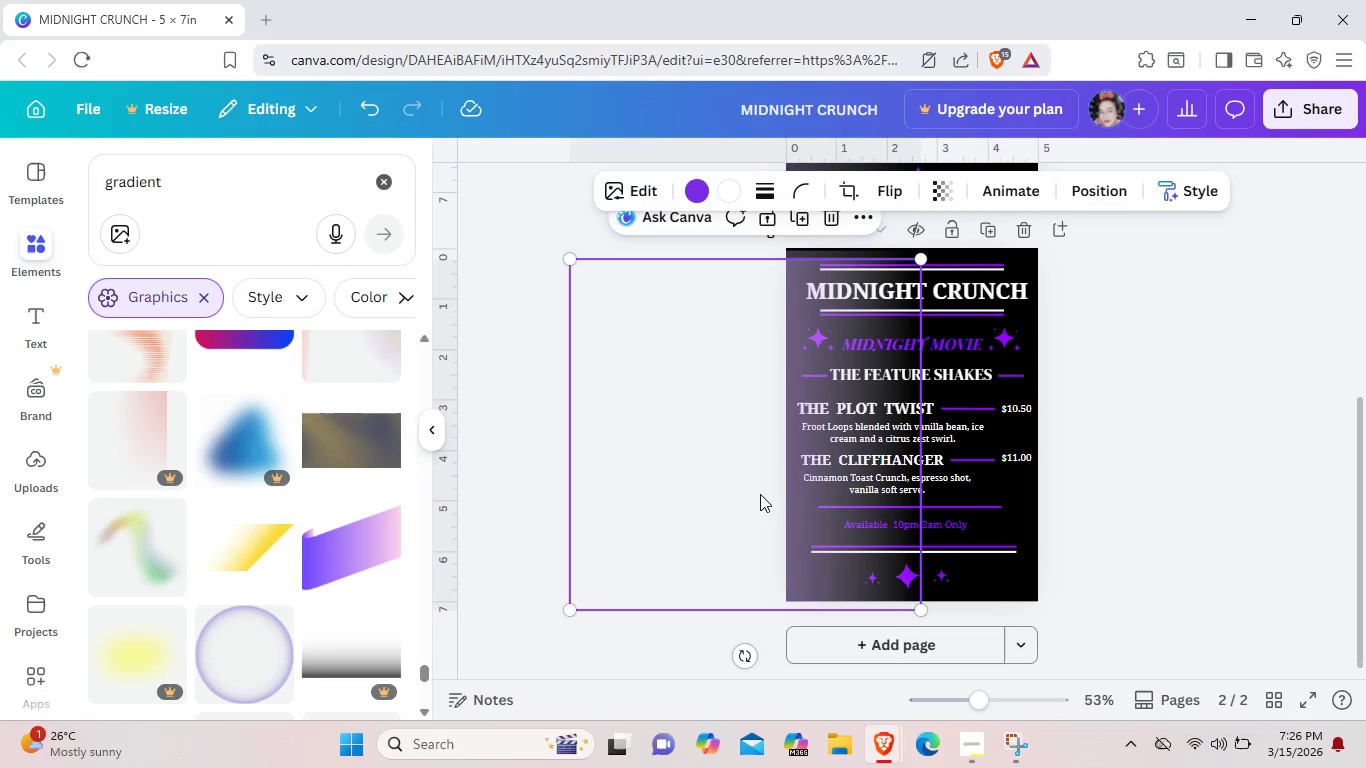 
left_click_drag(start_coordinate=[731, 494], to_coordinate=[1137, 493])
 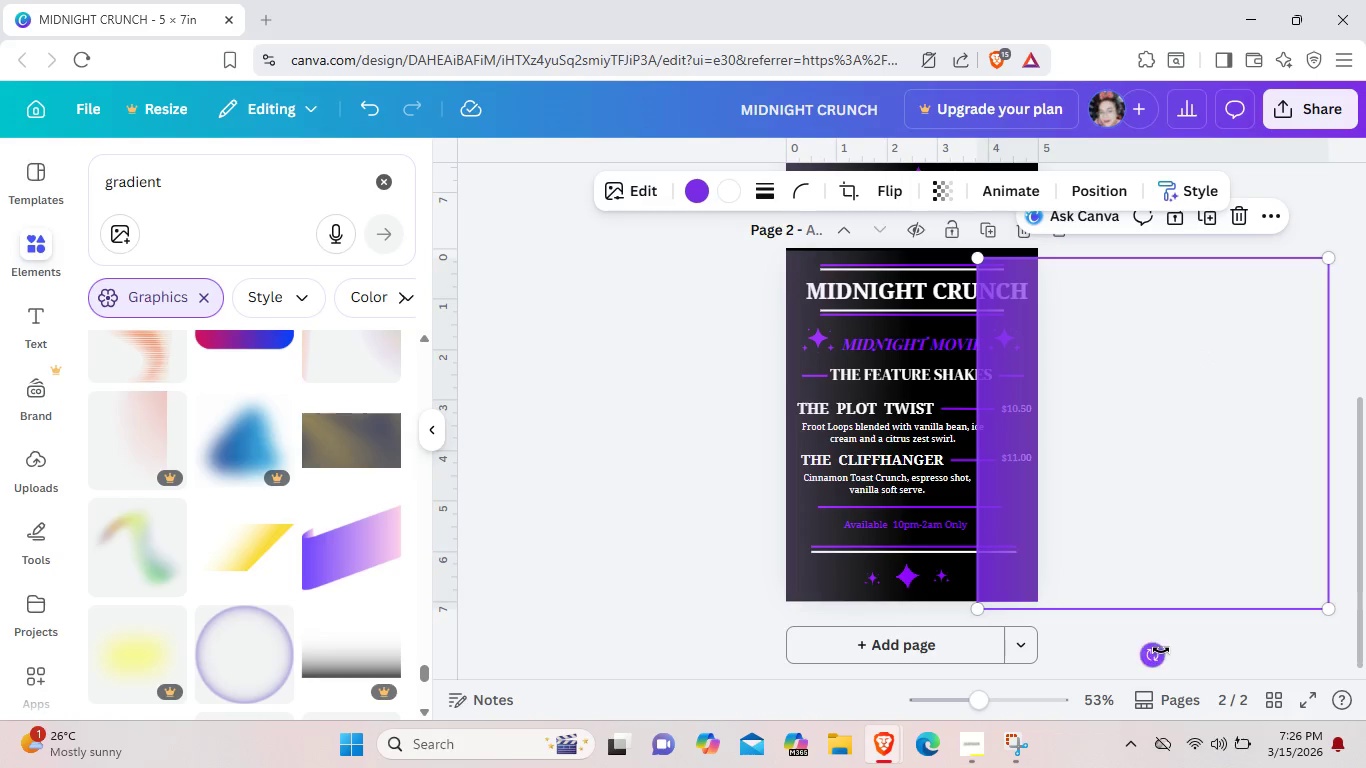 
left_click_drag(start_coordinate=[1156, 652], to_coordinate=[1130, 576])
 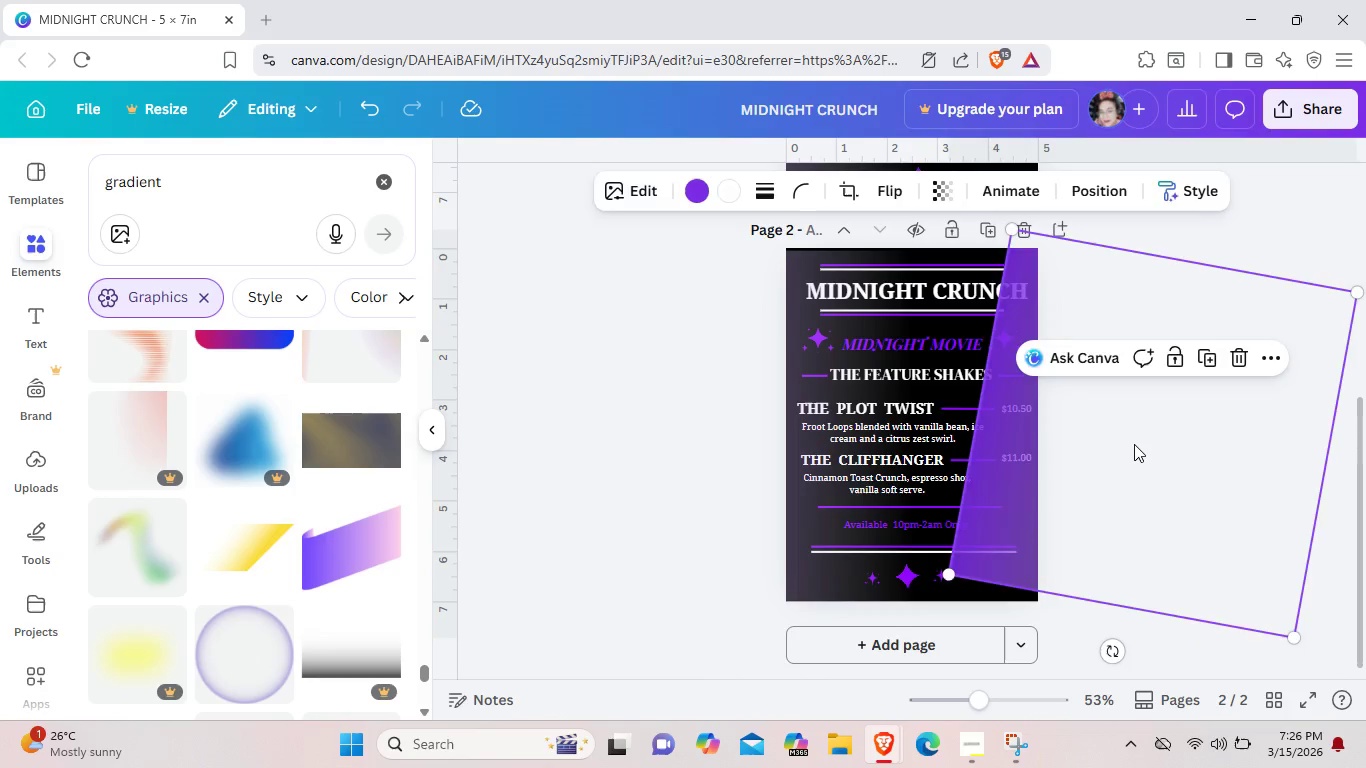 
key(Backspace)
 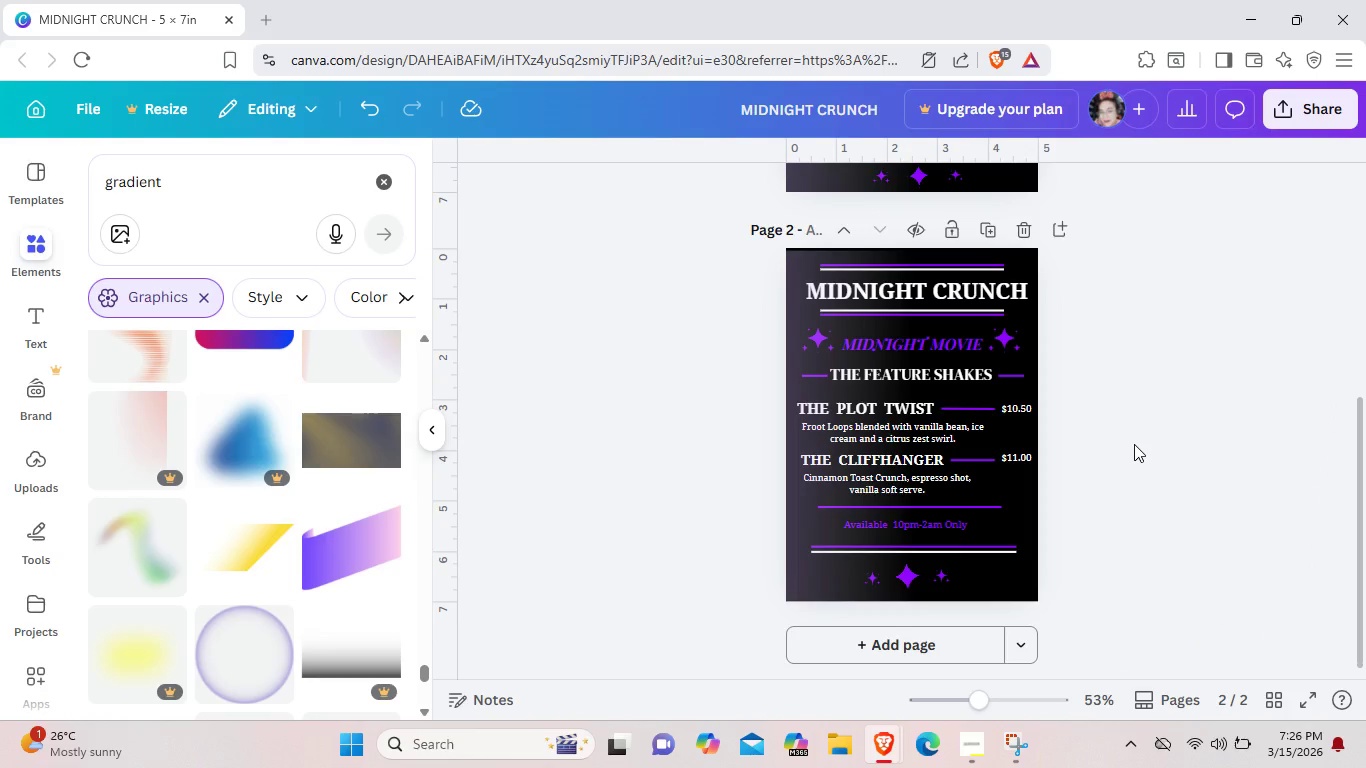 
left_click([961, 636])
 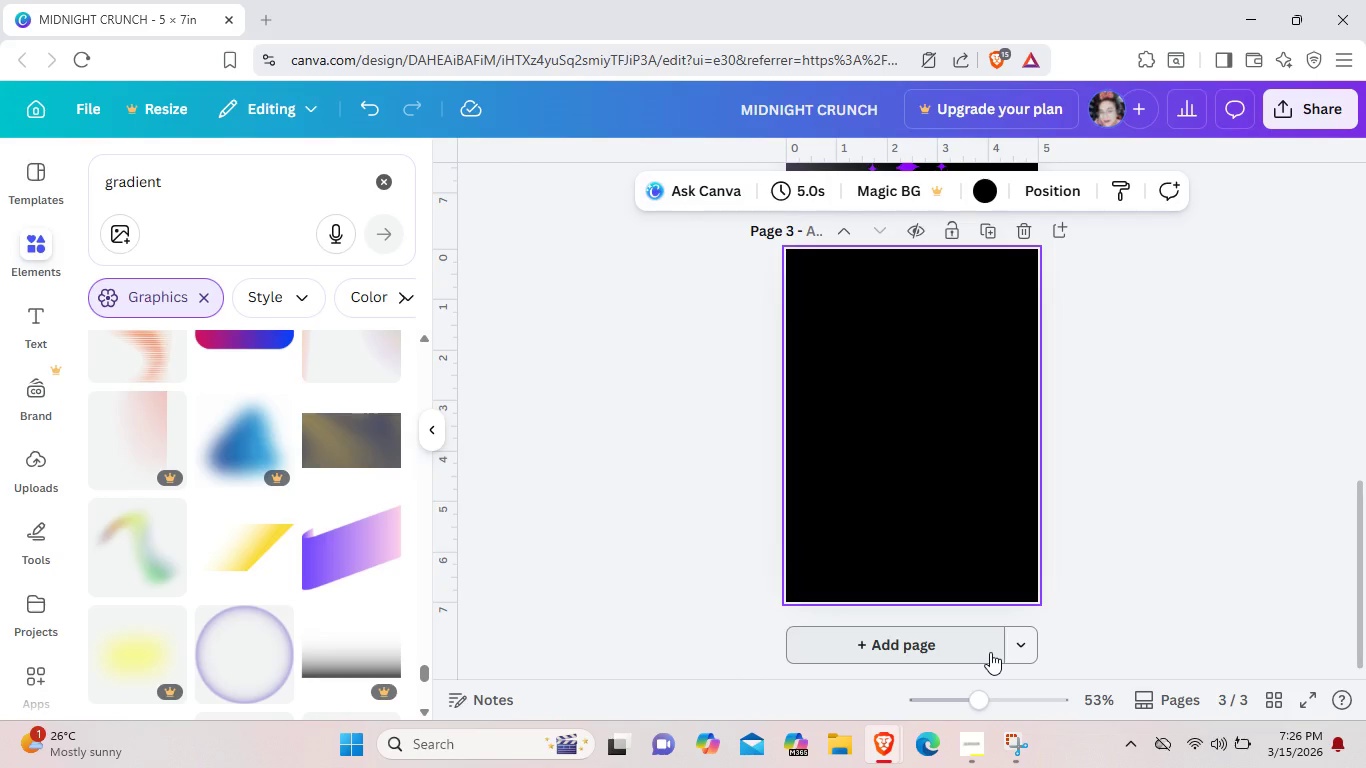 
wait(13.12)
 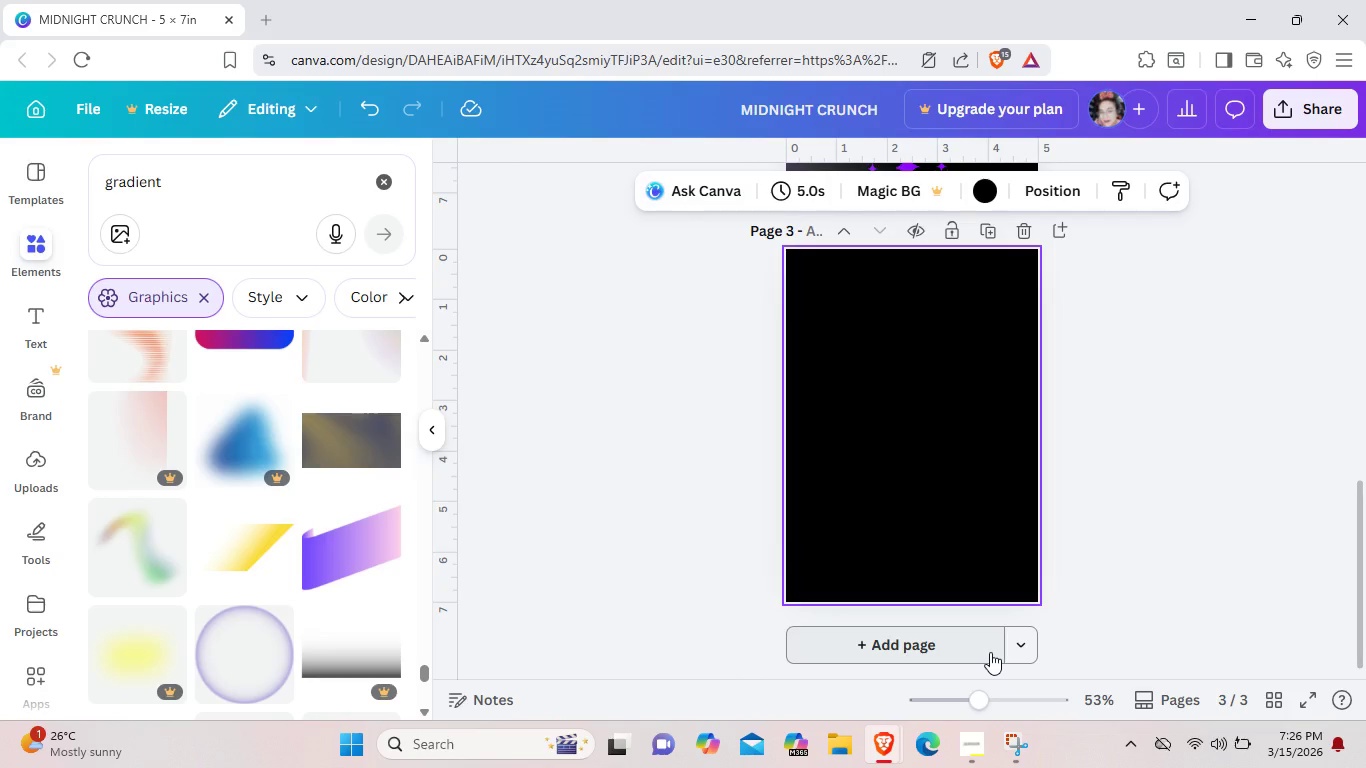 
left_click([32, 318])
 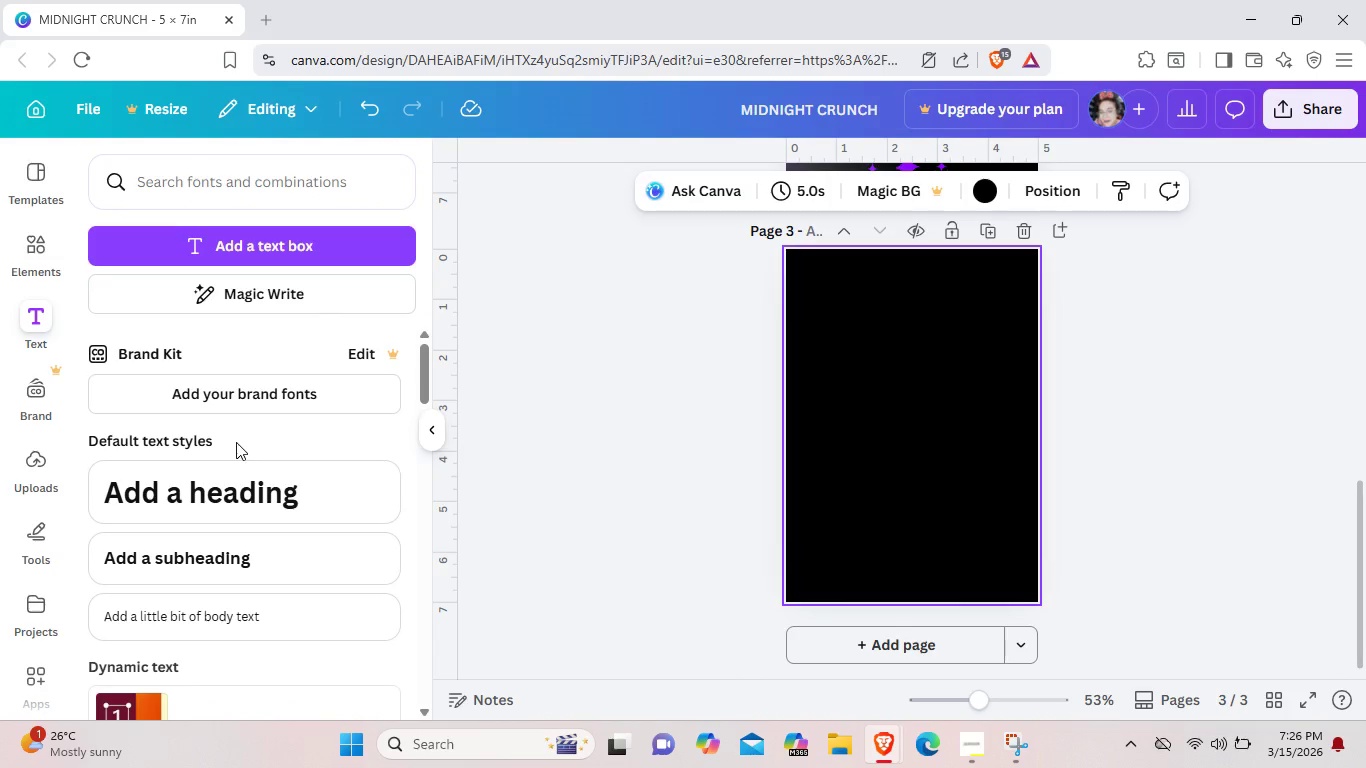 
left_click([239, 505])
 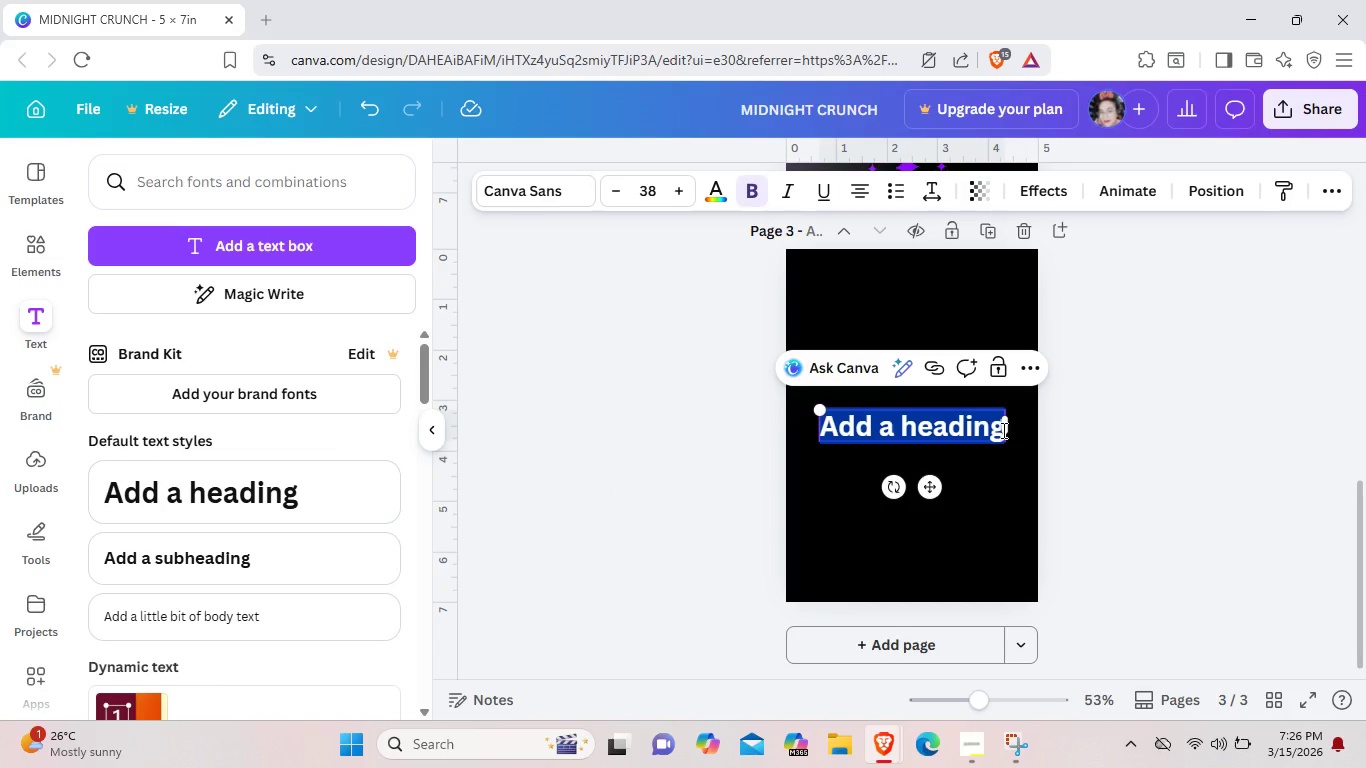 
key(Backspace)
 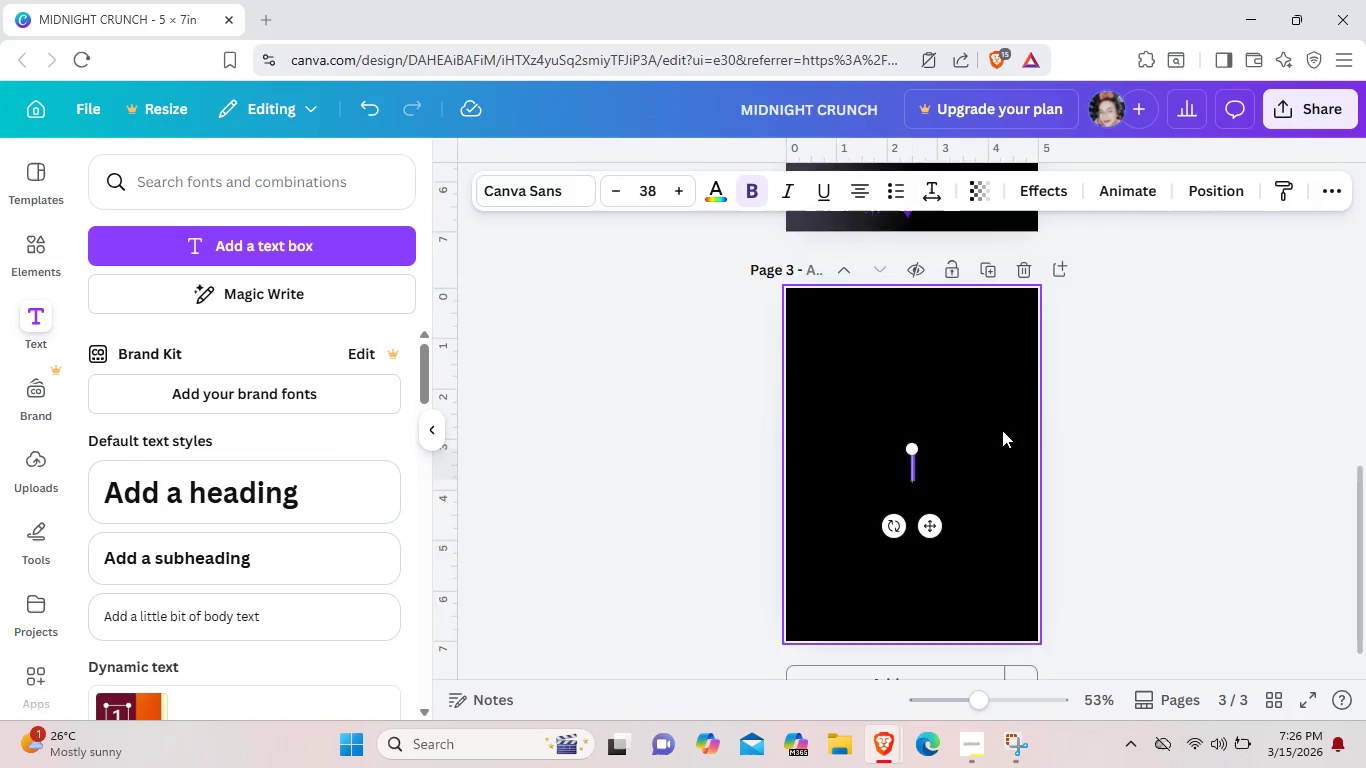 
scroll: coordinate [927, 349], scroll_direction: up, amount: 6.0
 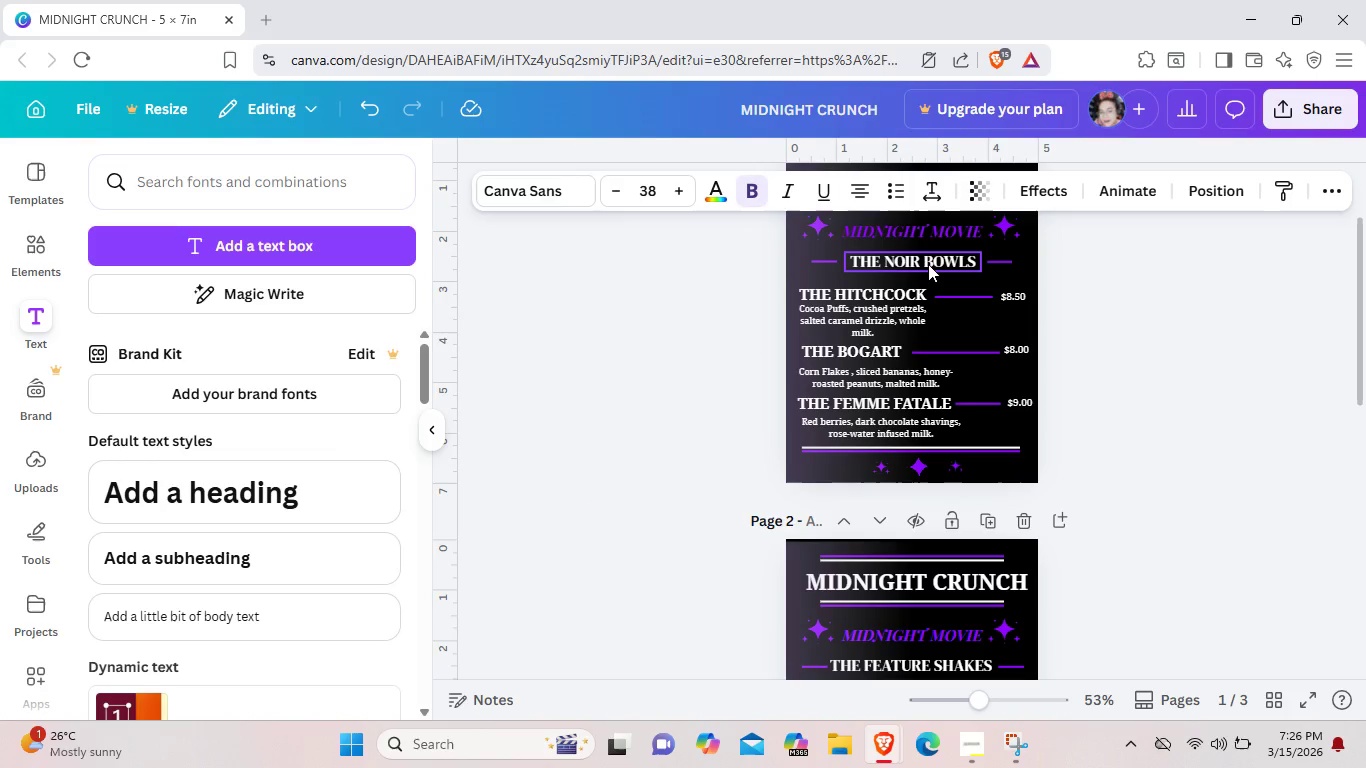 
left_click([928, 264])
 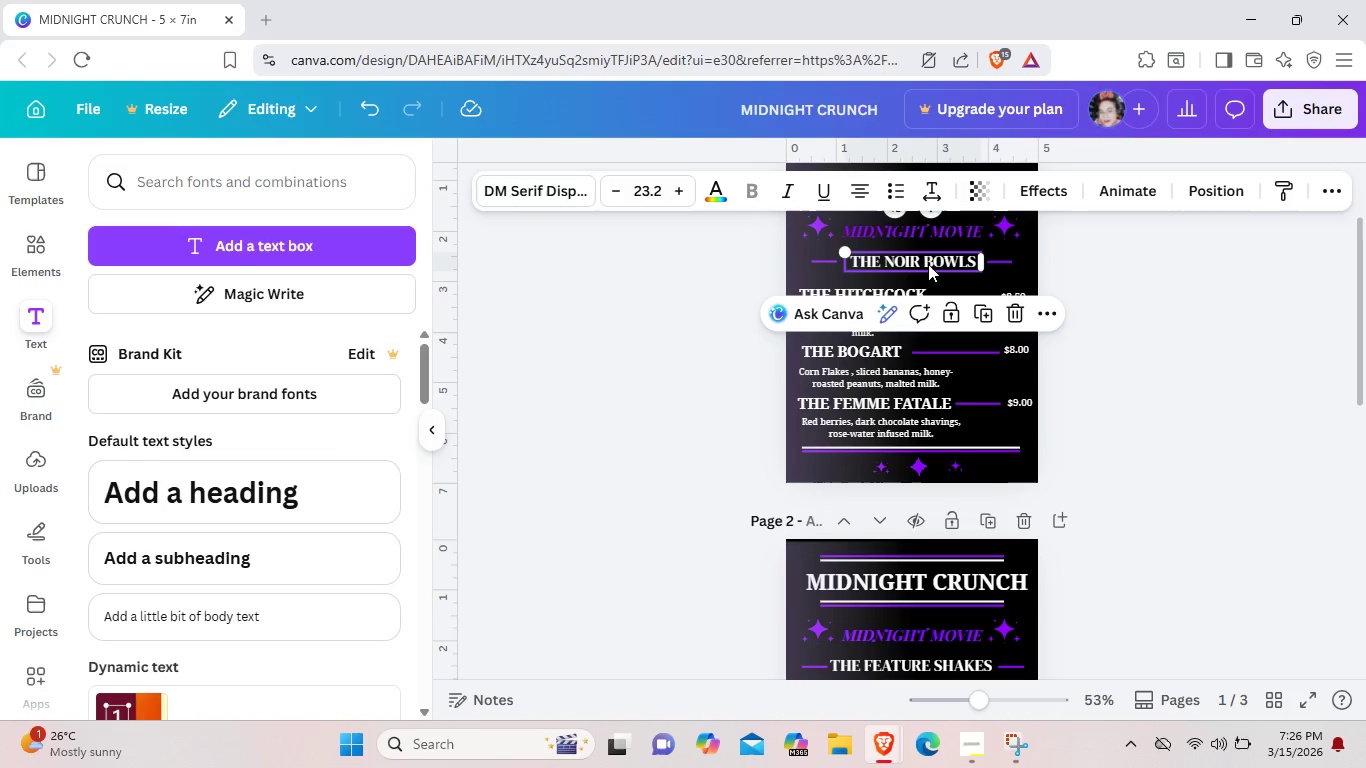 
key(Control+C)
 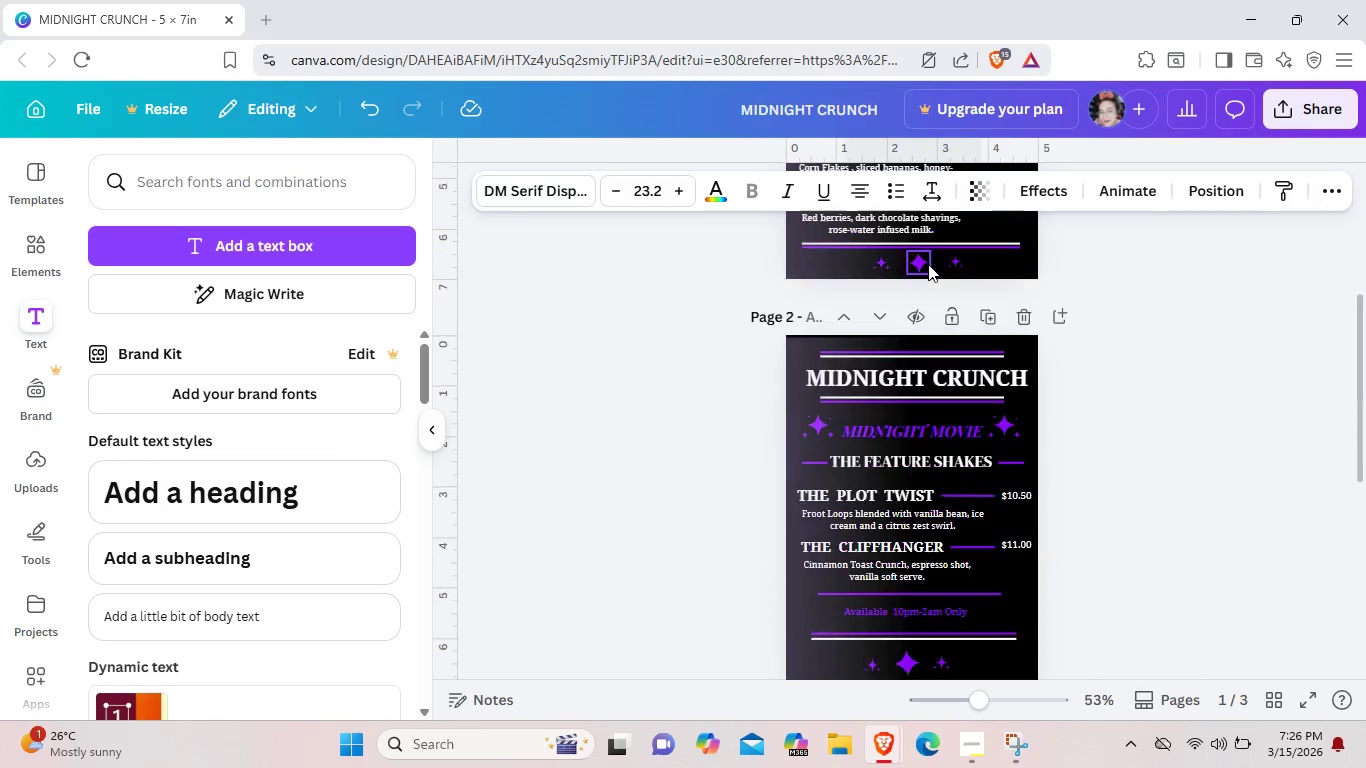 
scroll: coordinate [928, 264], scroll_direction: down, amount: 3.0
 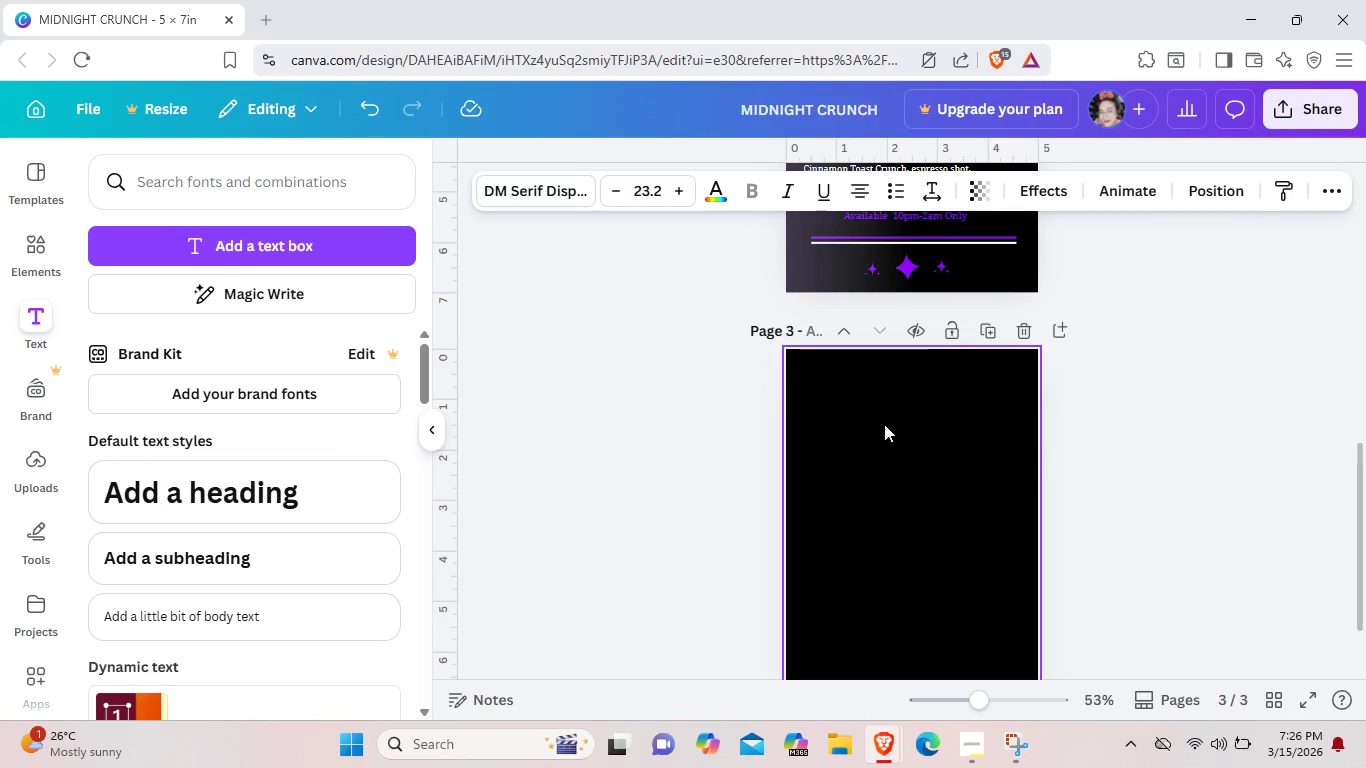 
key(Control+V)
 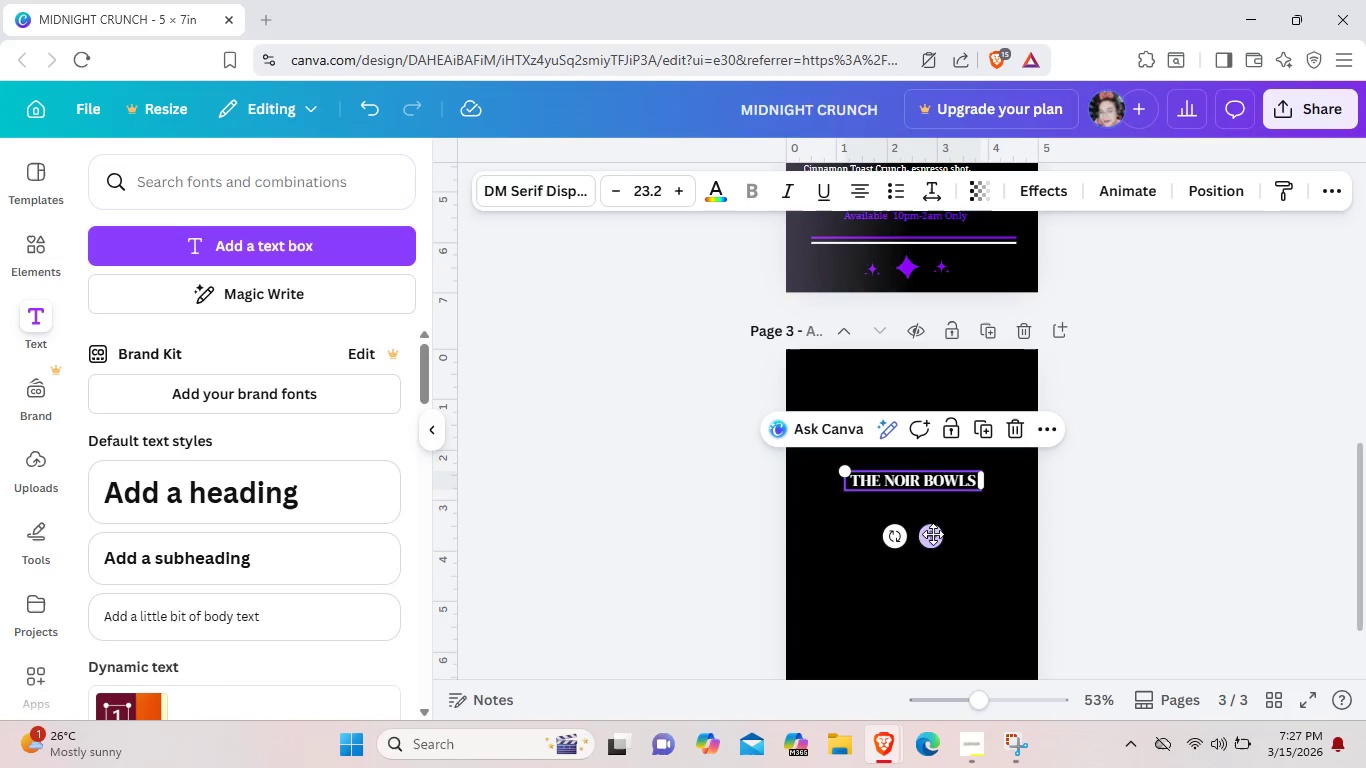 
left_click_drag(start_coordinate=[930, 534], to_coordinate=[931, 455])
 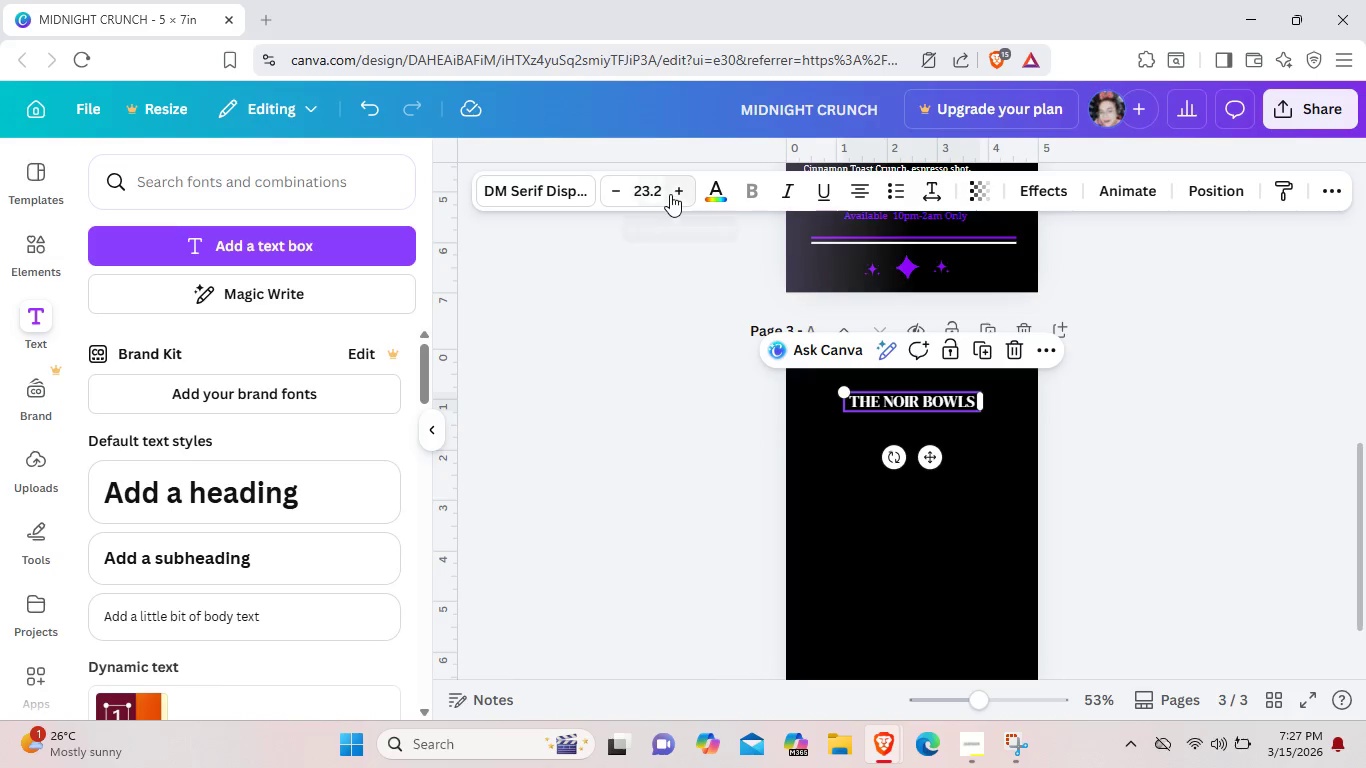 
double_click([670, 194])
 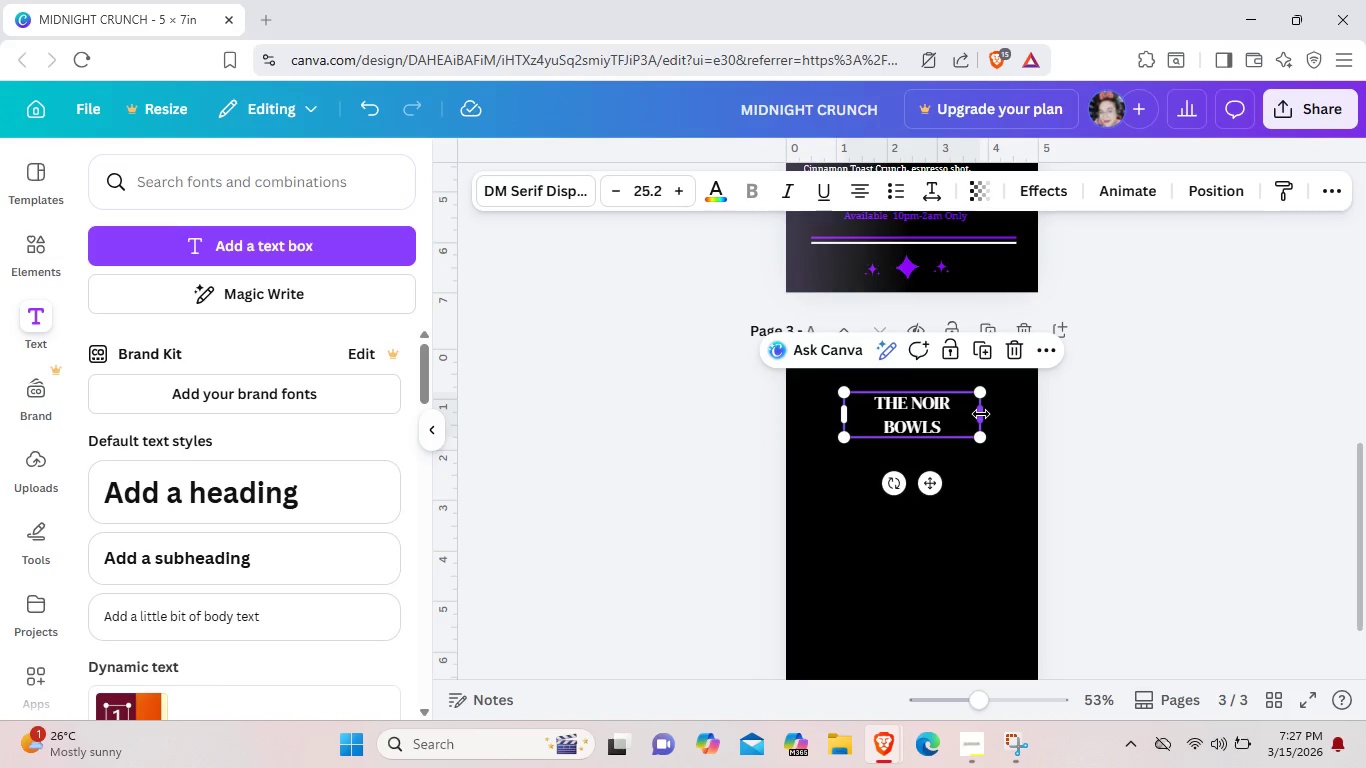 
left_click_drag(start_coordinate=[981, 414], to_coordinate=[1009, 408])
 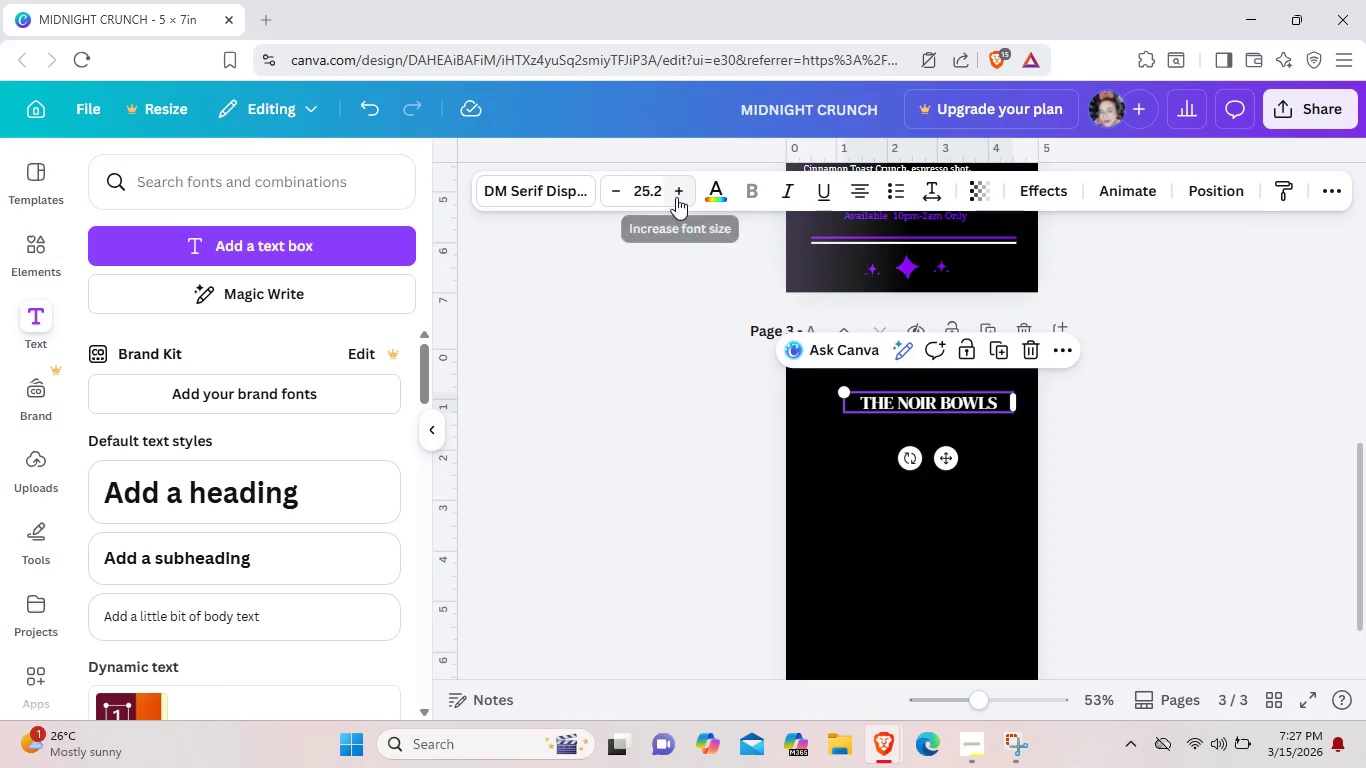 
double_click([676, 197])
 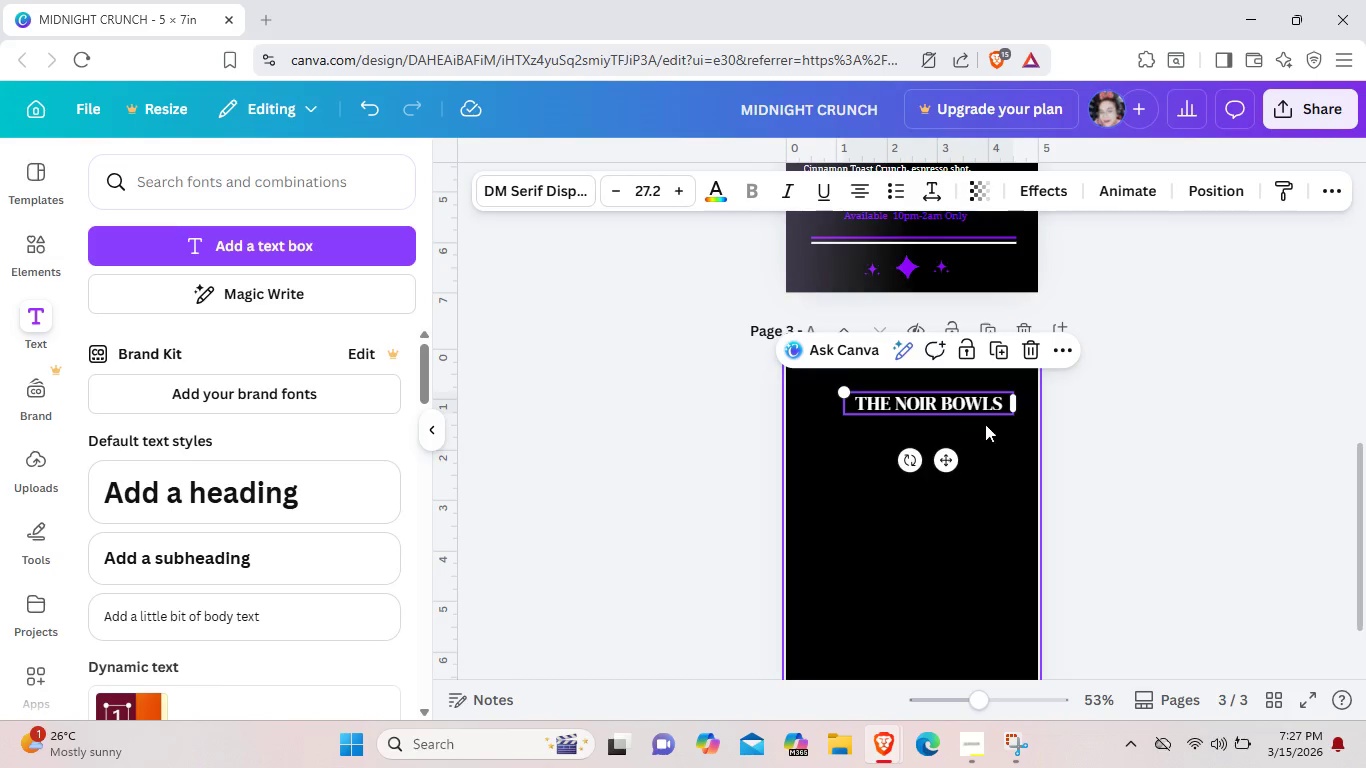 
left_click([993, 428])
 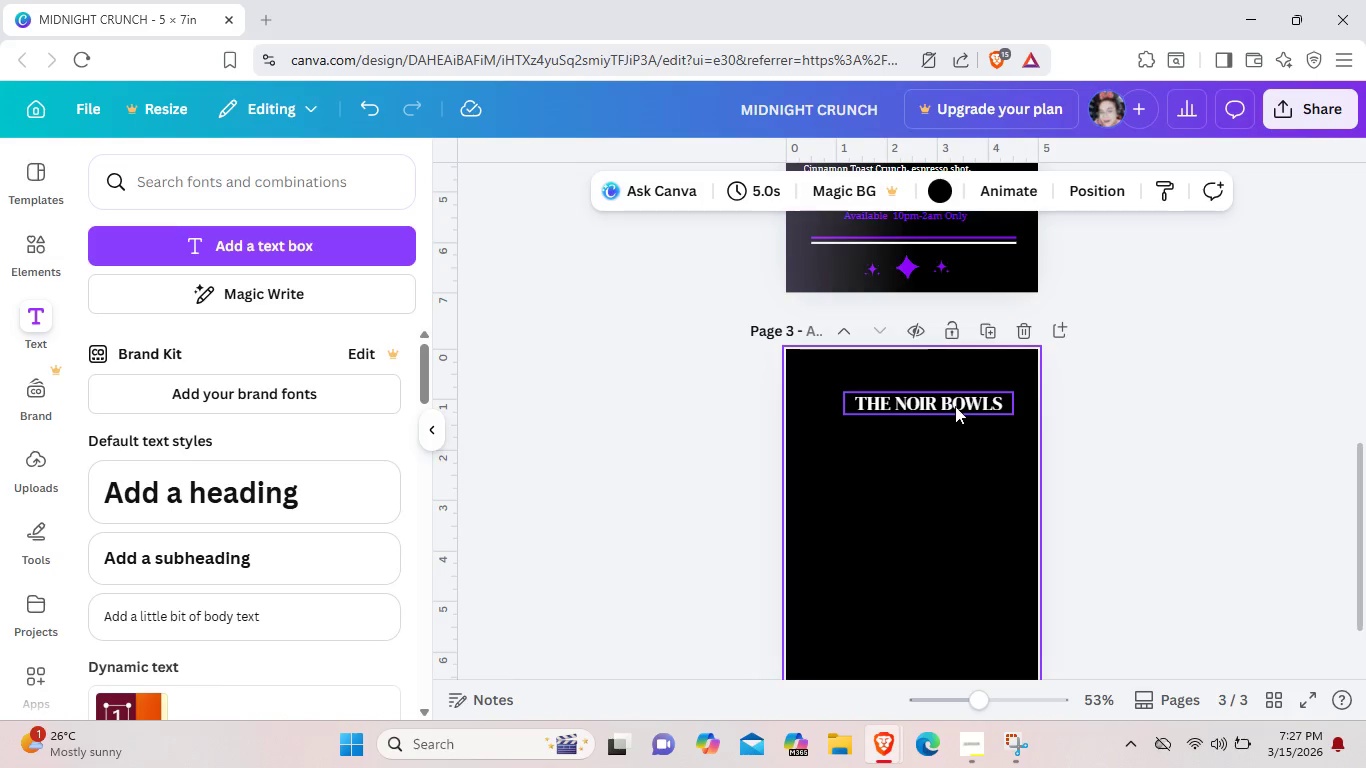 
left_click_drag(start_coordinate=[955, 406], to_coordinate=[939, 400])
 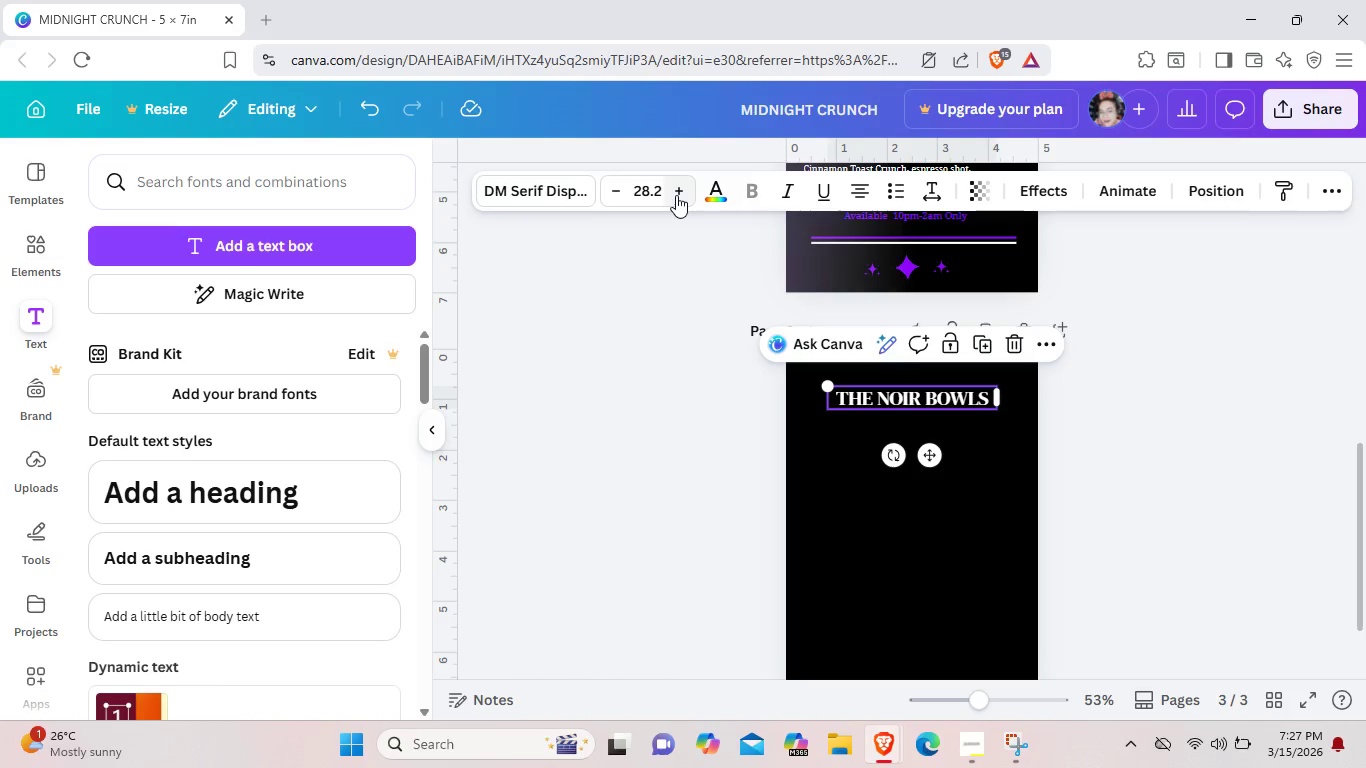 
double_click([676, 195])
 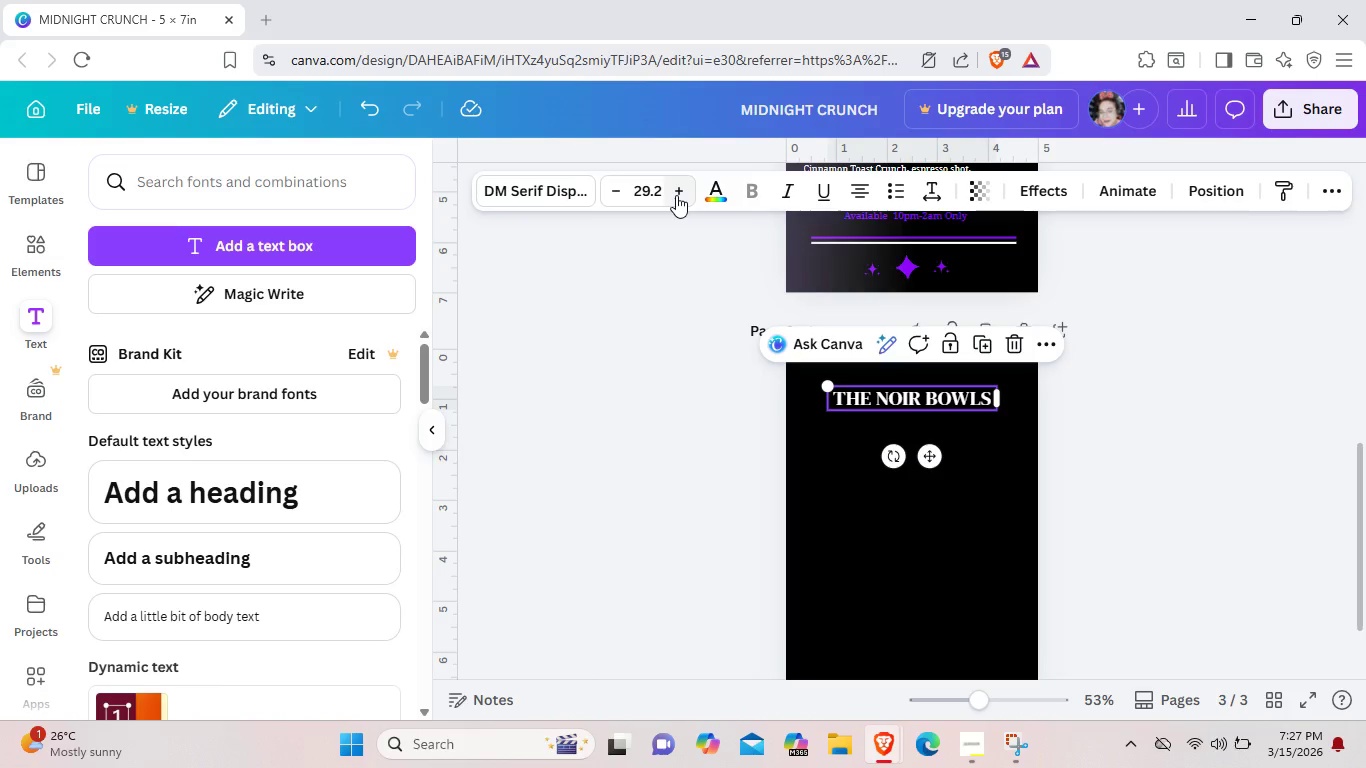 
left_click([676, 195])
 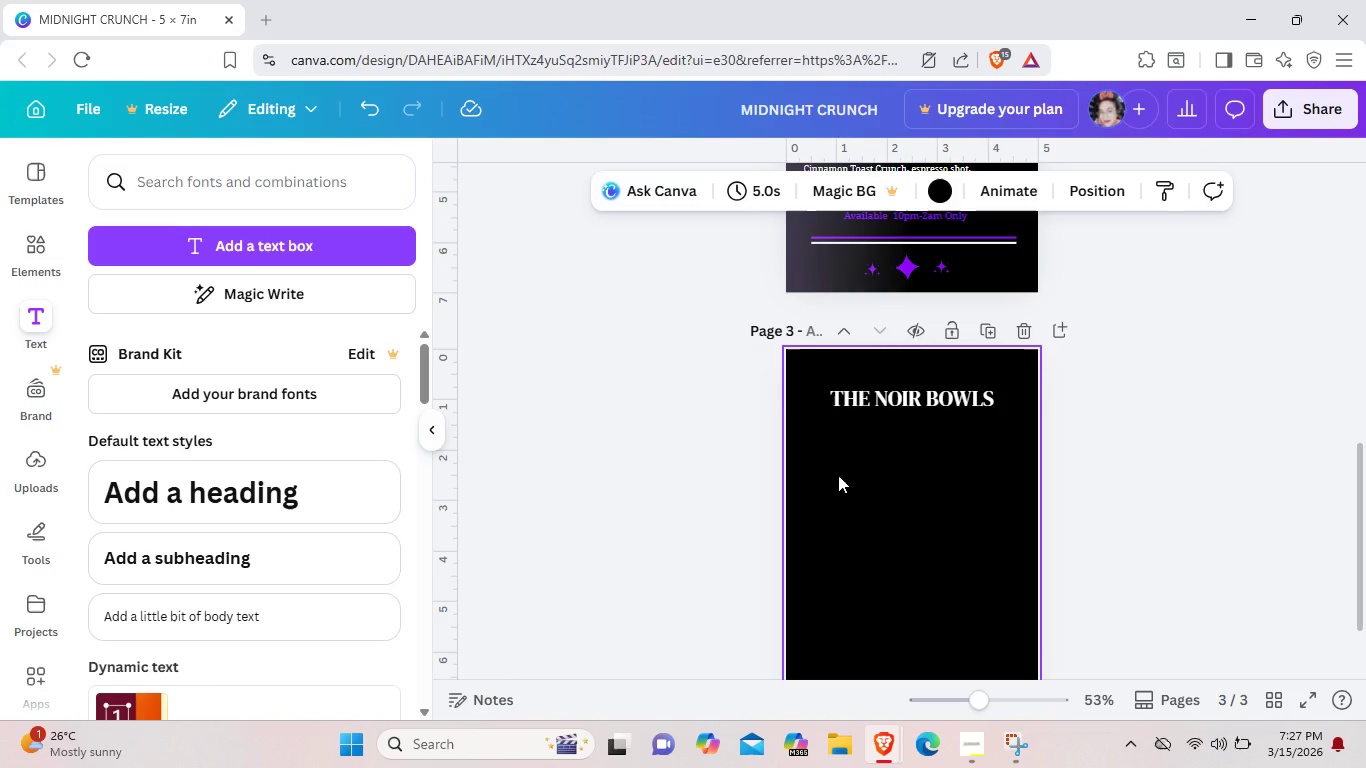 
scroll: coordinate [881, 405], scroll_direction: up, amount: 5.0
 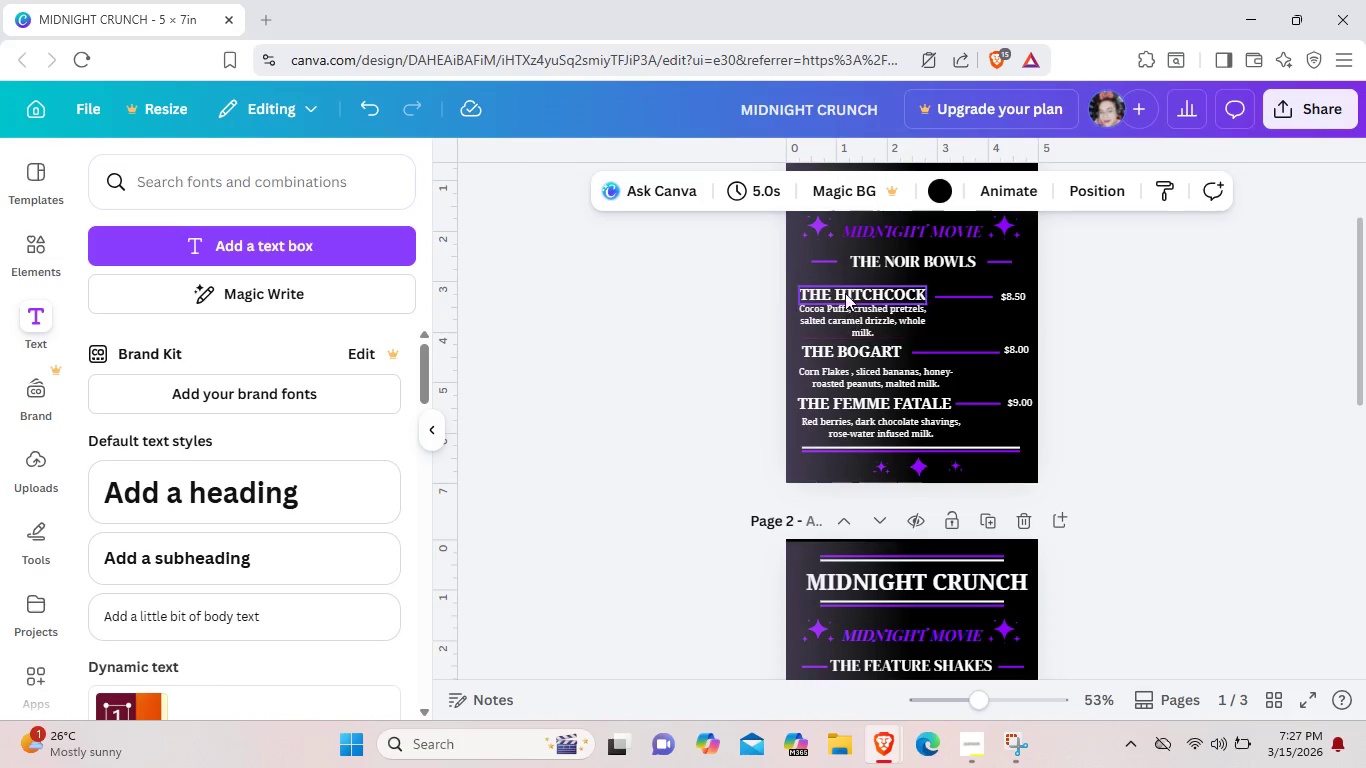 
left_click([845, 292])
 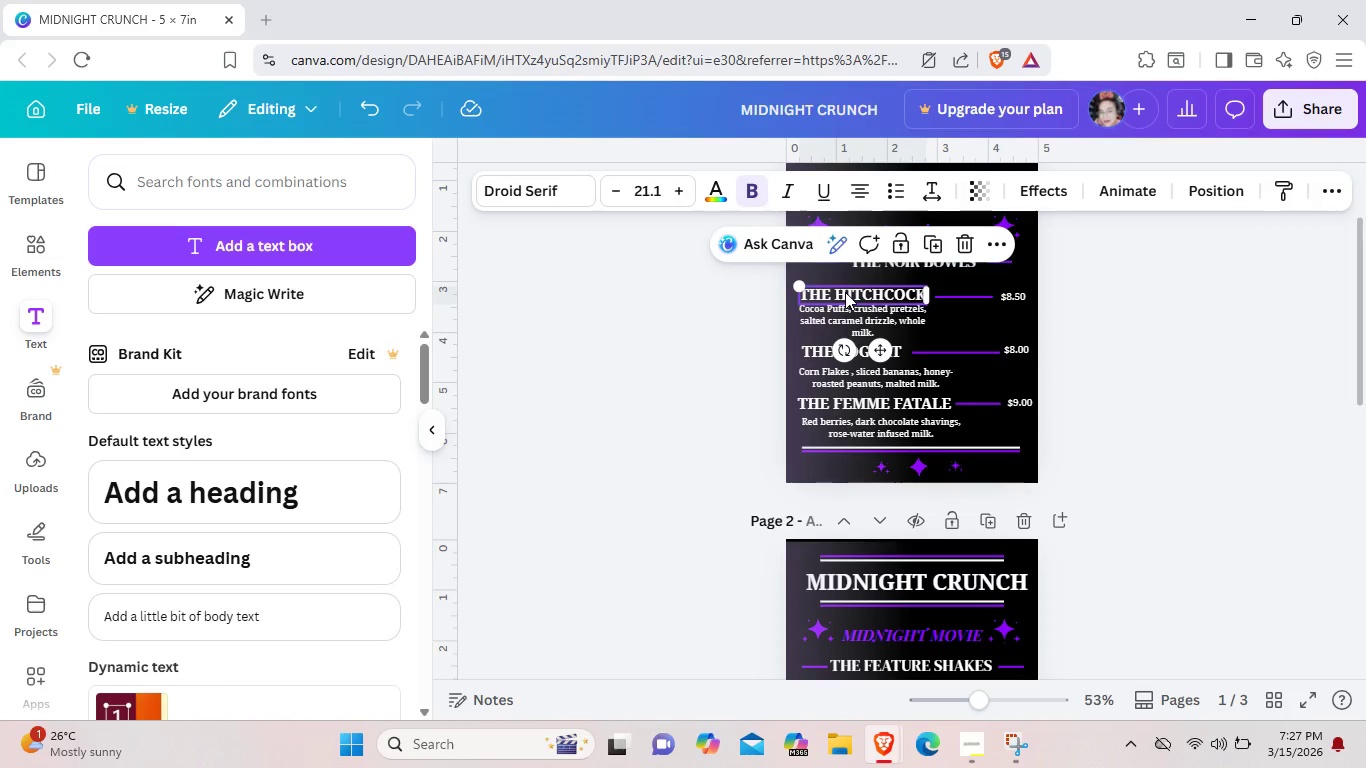 
key(Control+ControlLeft)
 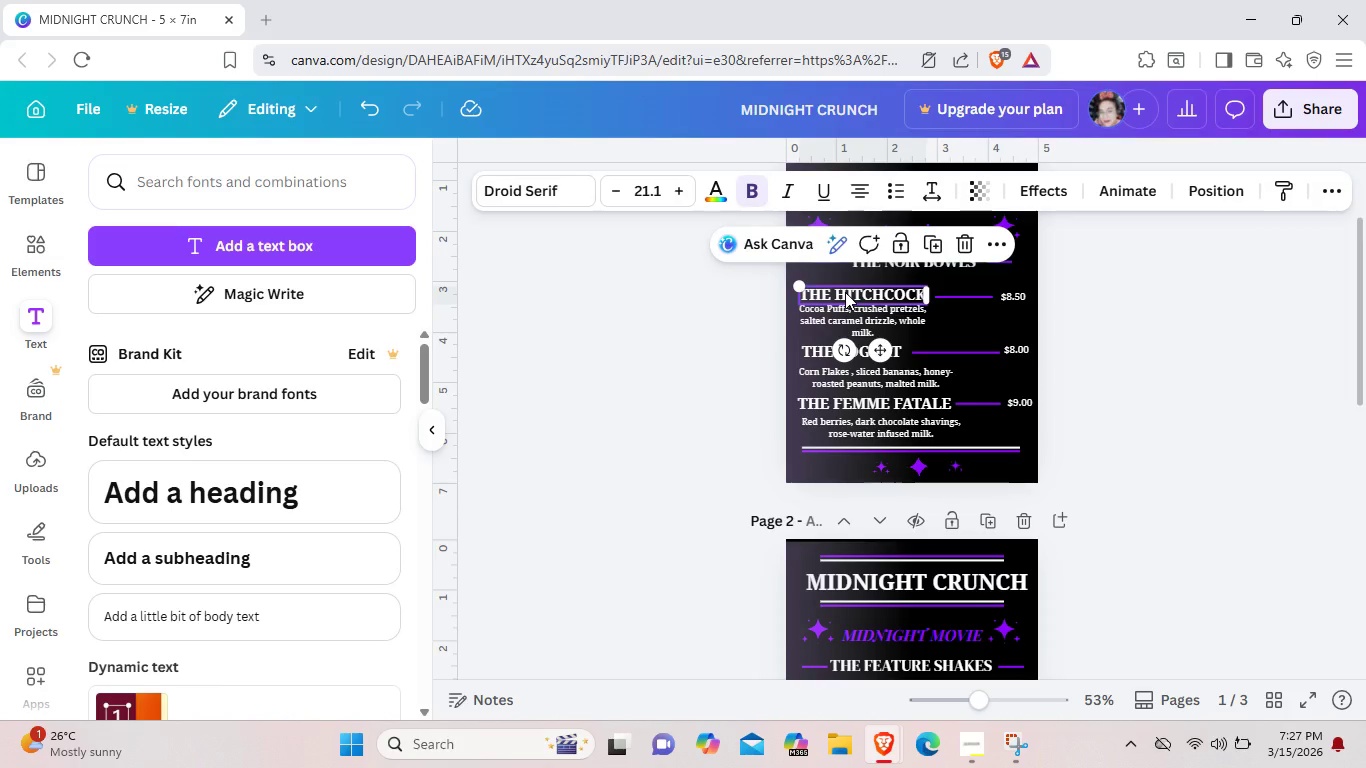 
key(Control+C)
 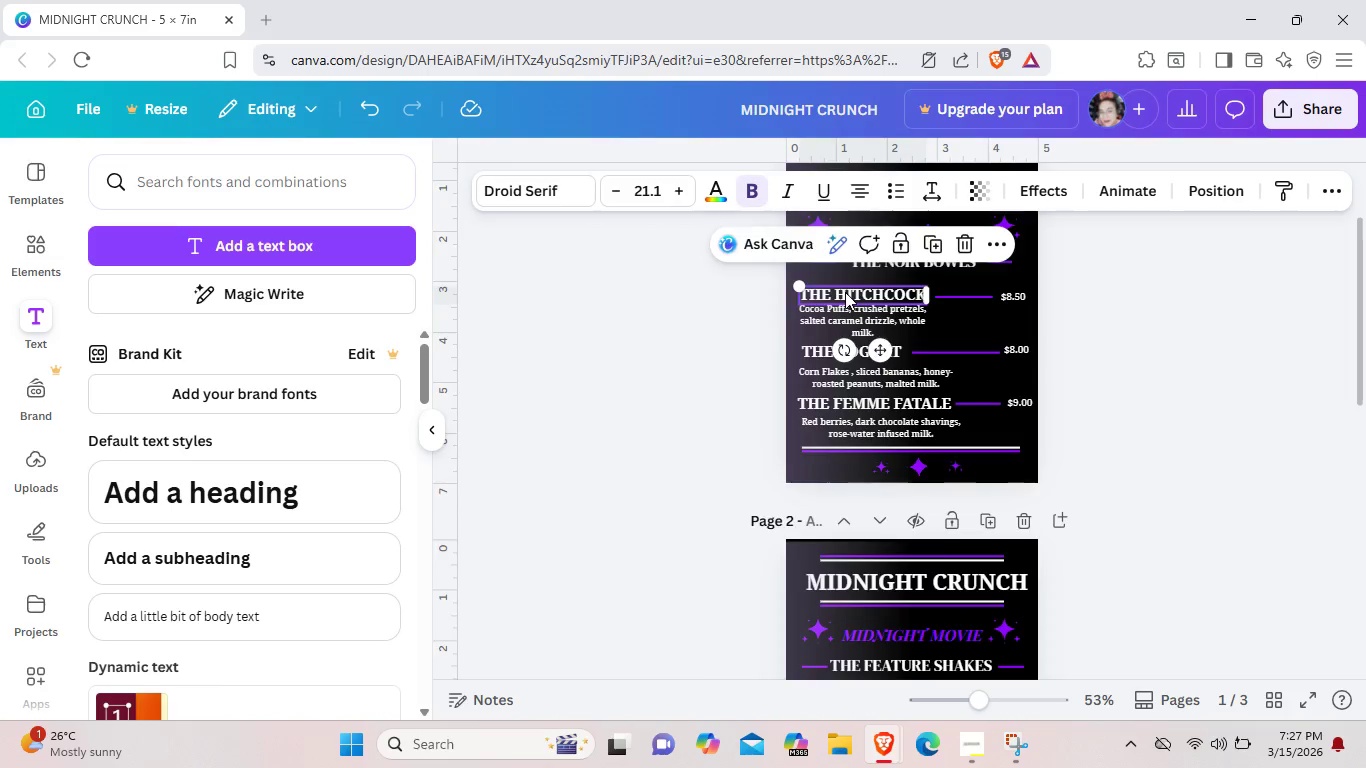 
scroll: coordinate [845, 292], scroll_direction: down, amount: 3.0
 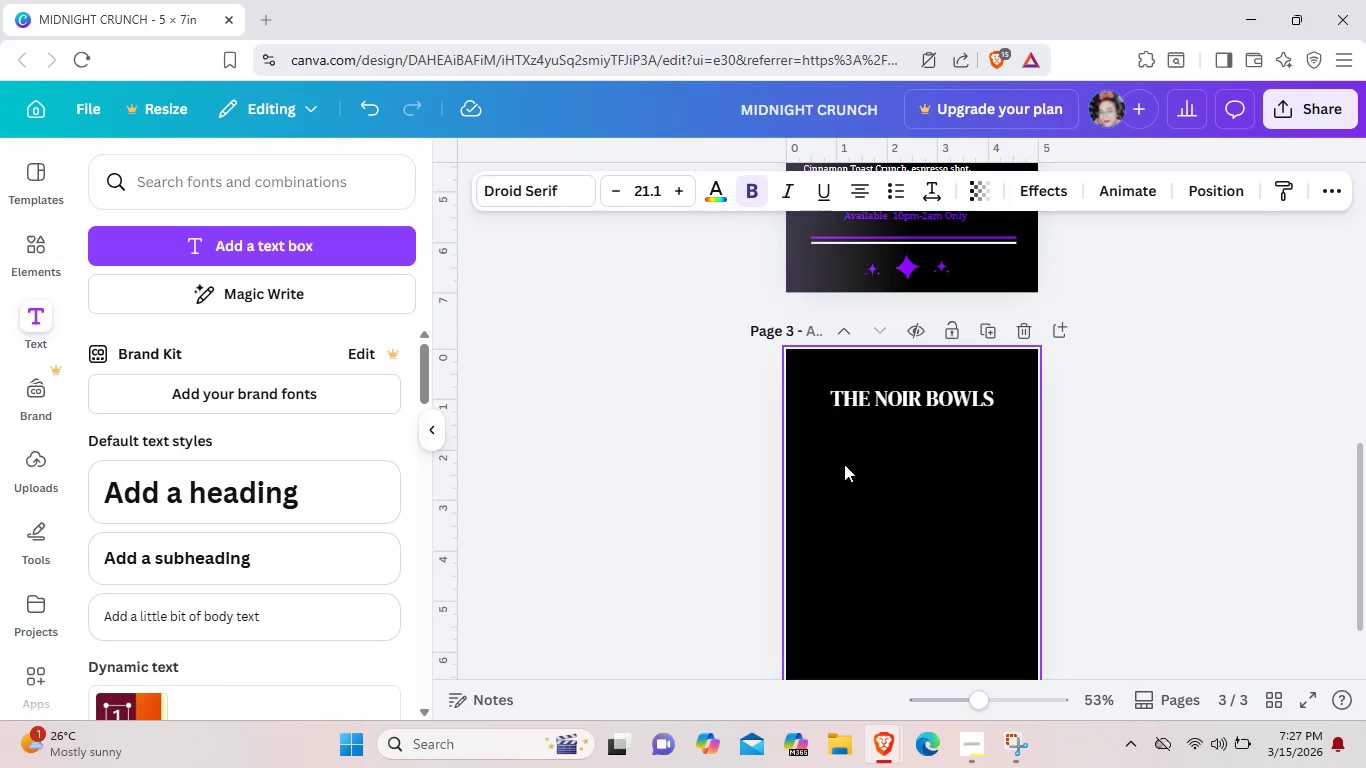 
left_click([844, 464])
 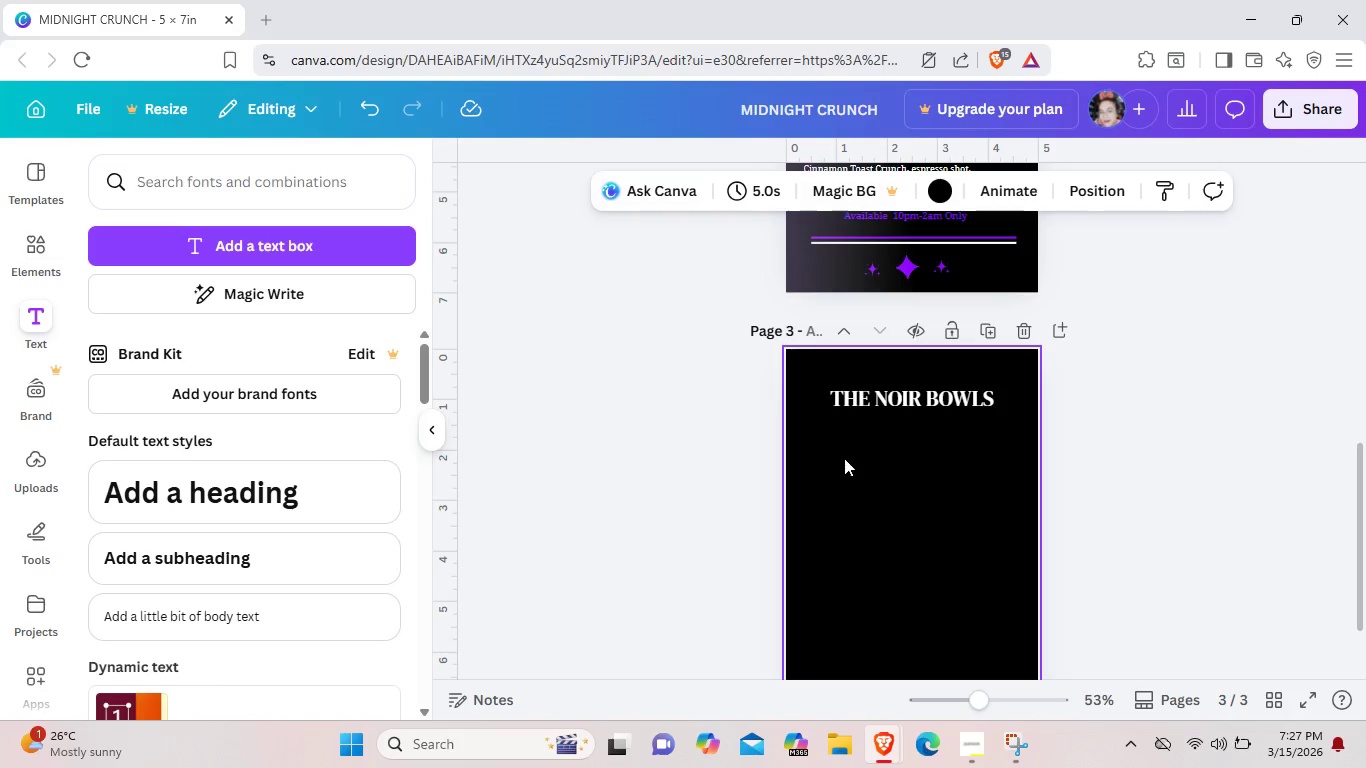 
right_click([844, 458])
 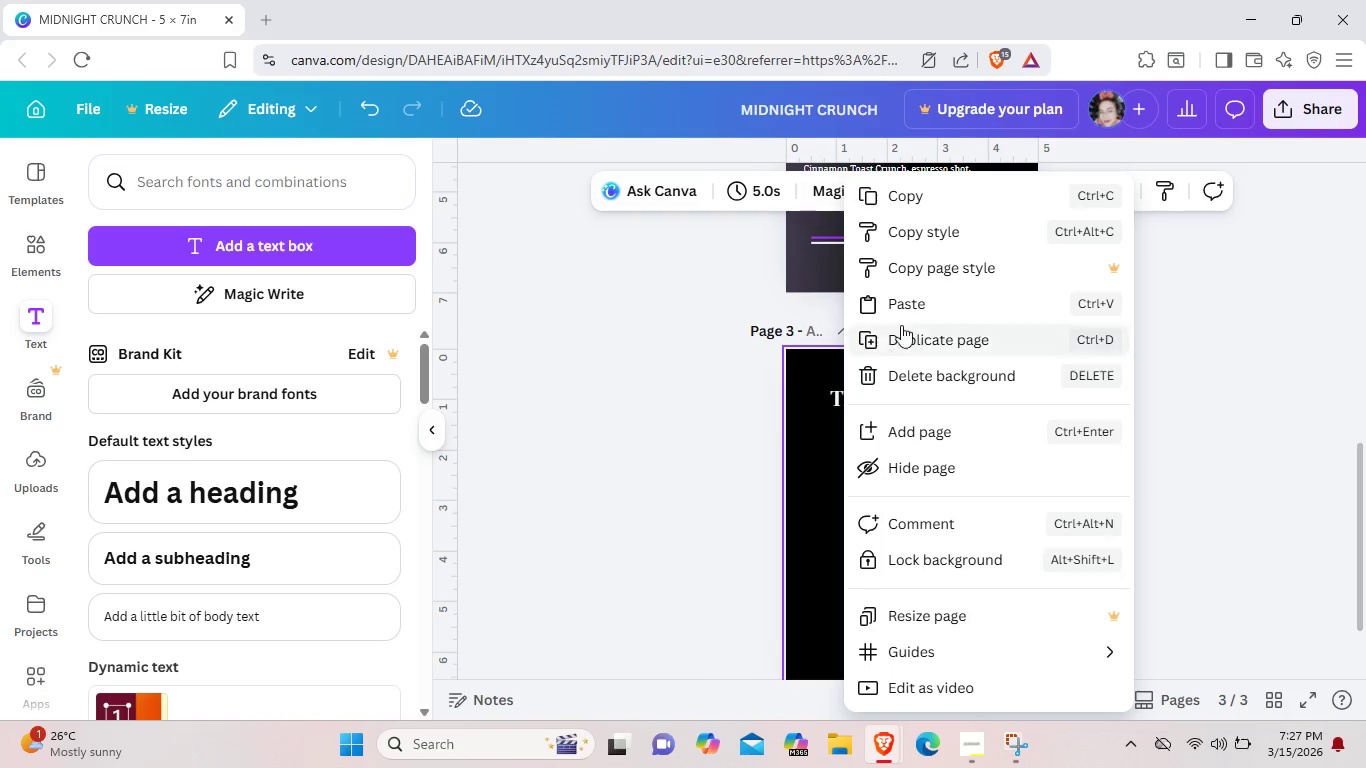 
left_click([915, 307])
 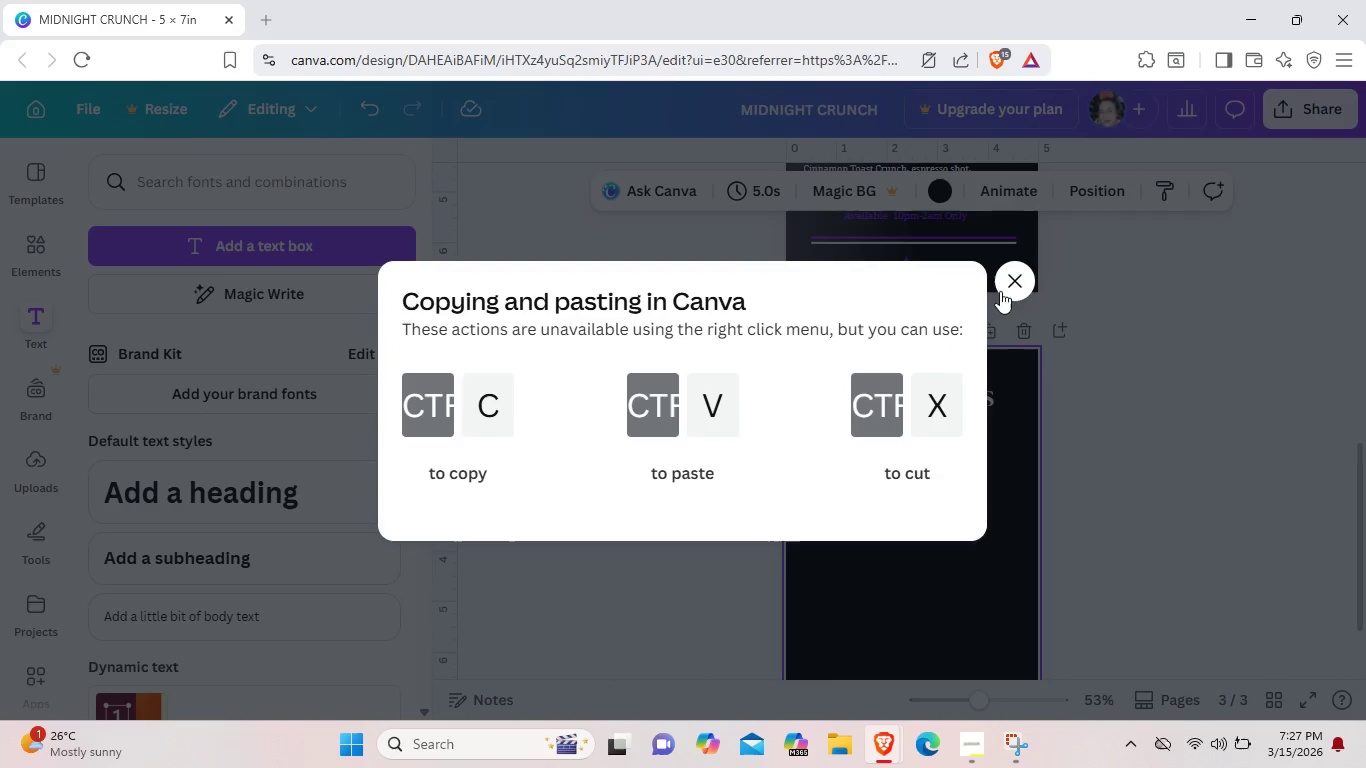 
left_click([1010, 290])
 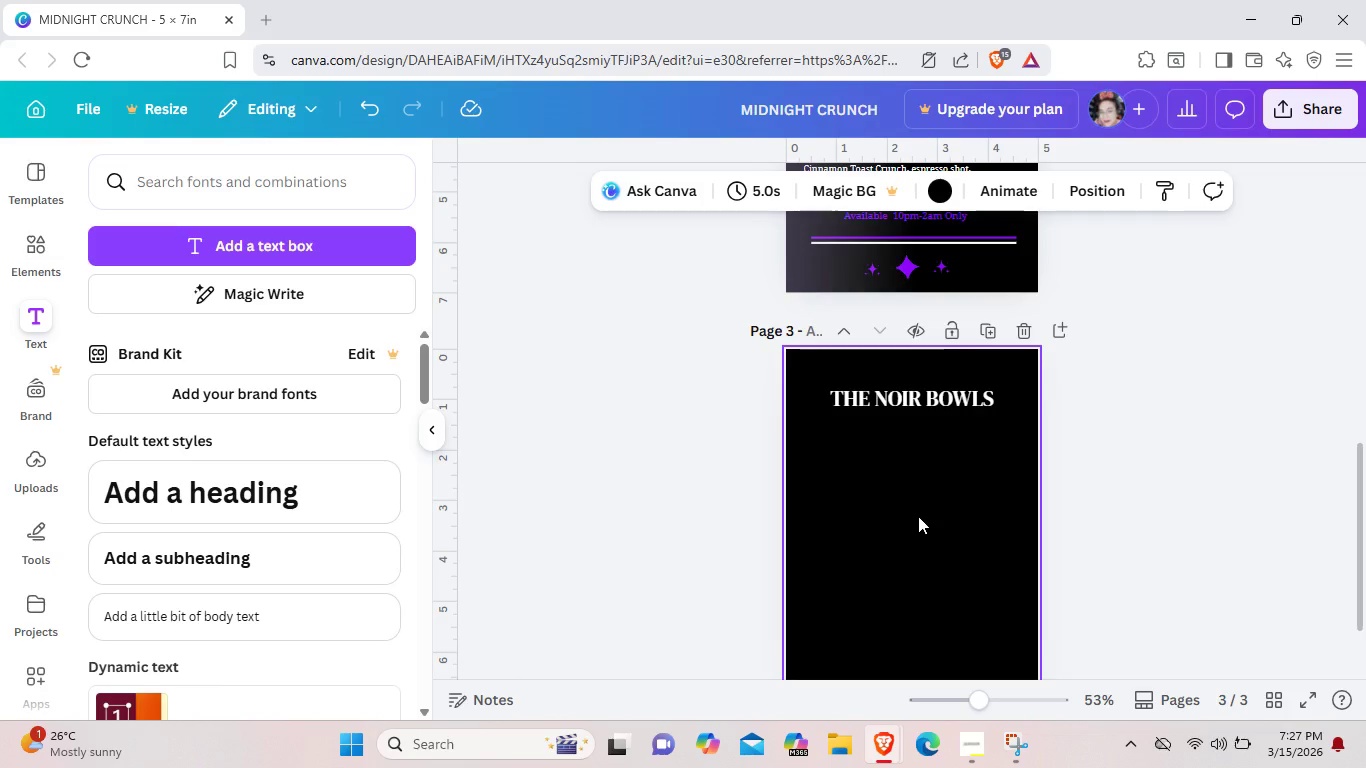 
key(Control+ControlLeft)
 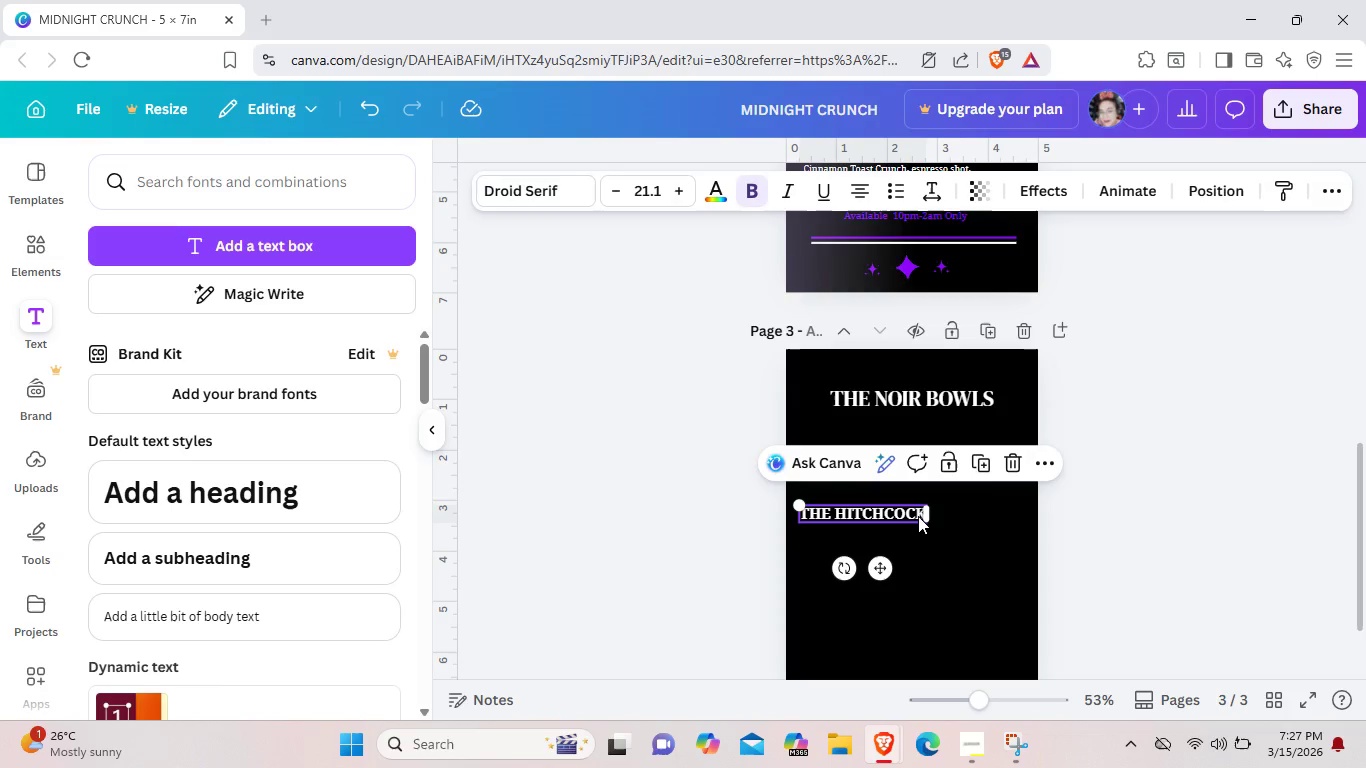 
key(Control+V)
 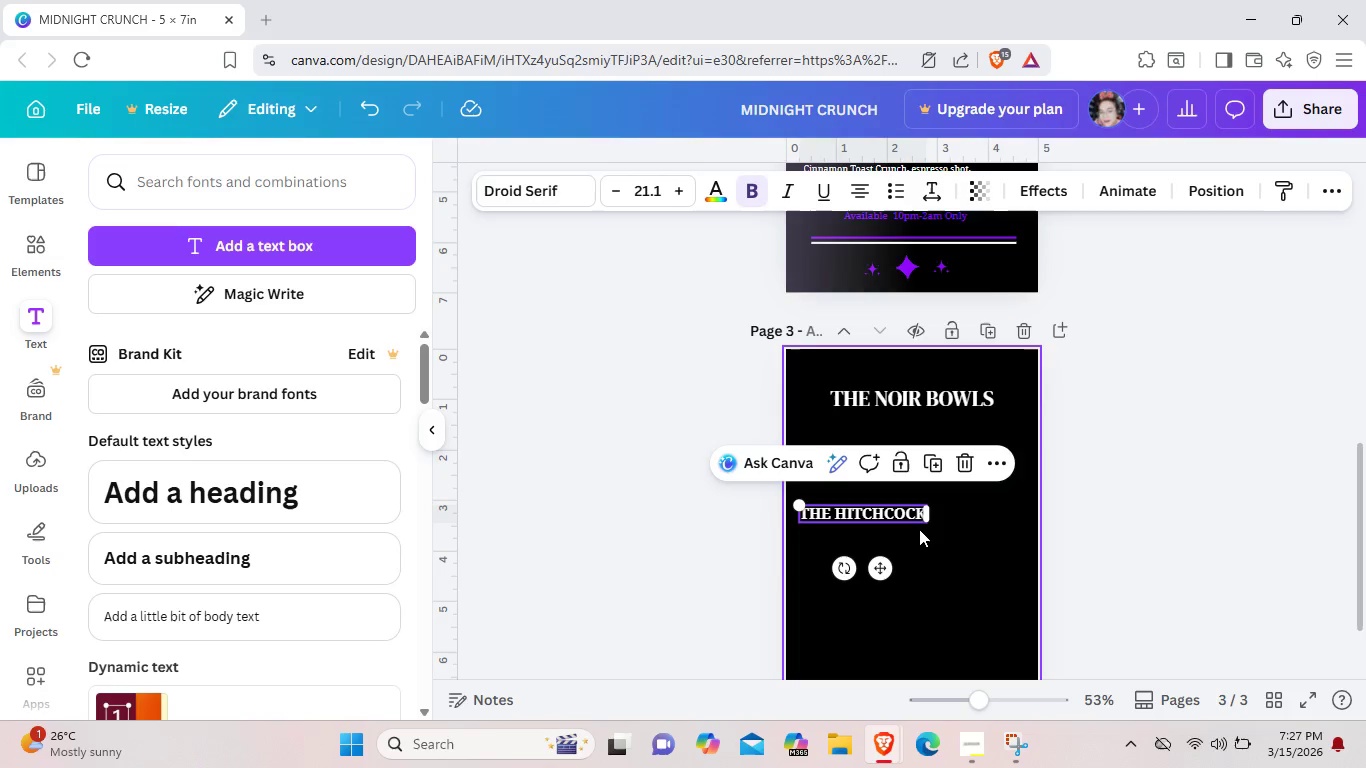 
wait(5.28)
 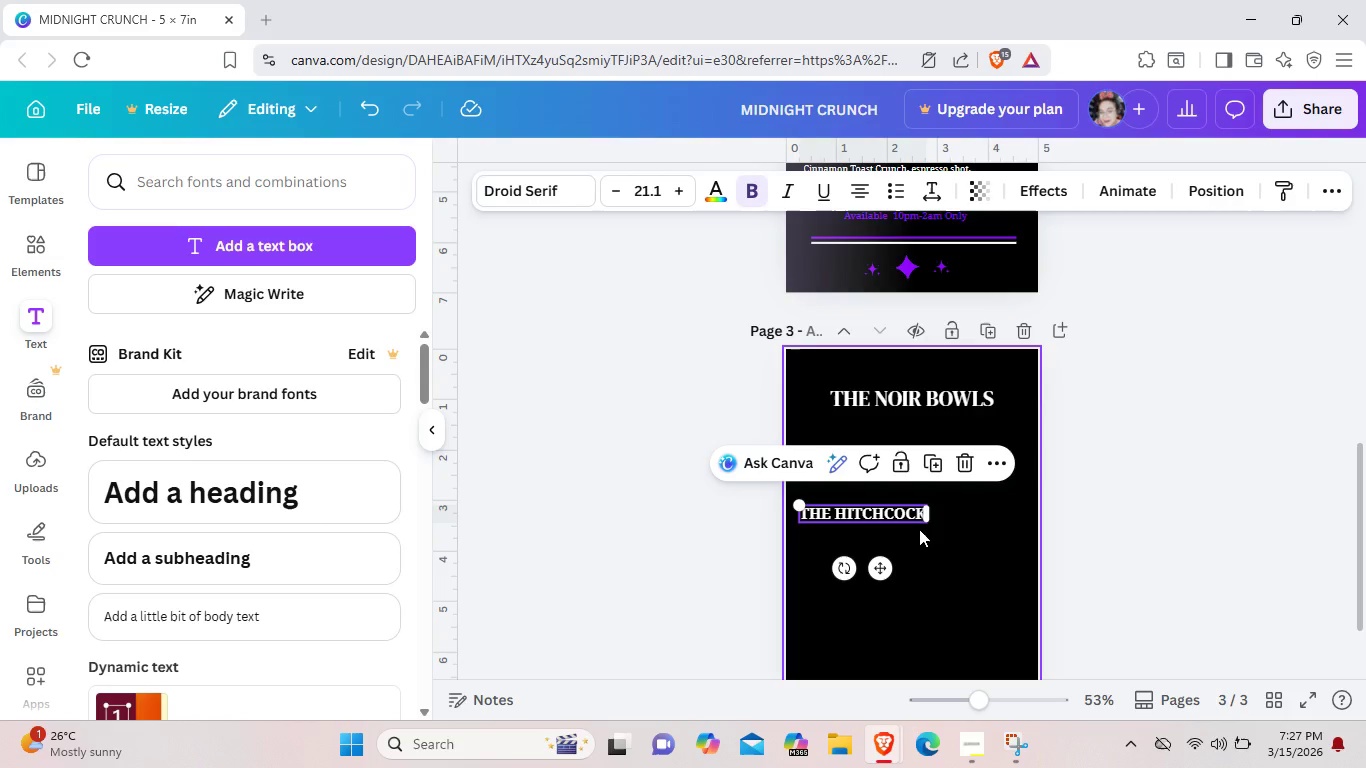 
left_click_drag(start_coordinate=[883, 573], to_coordinate=[890, 516])
 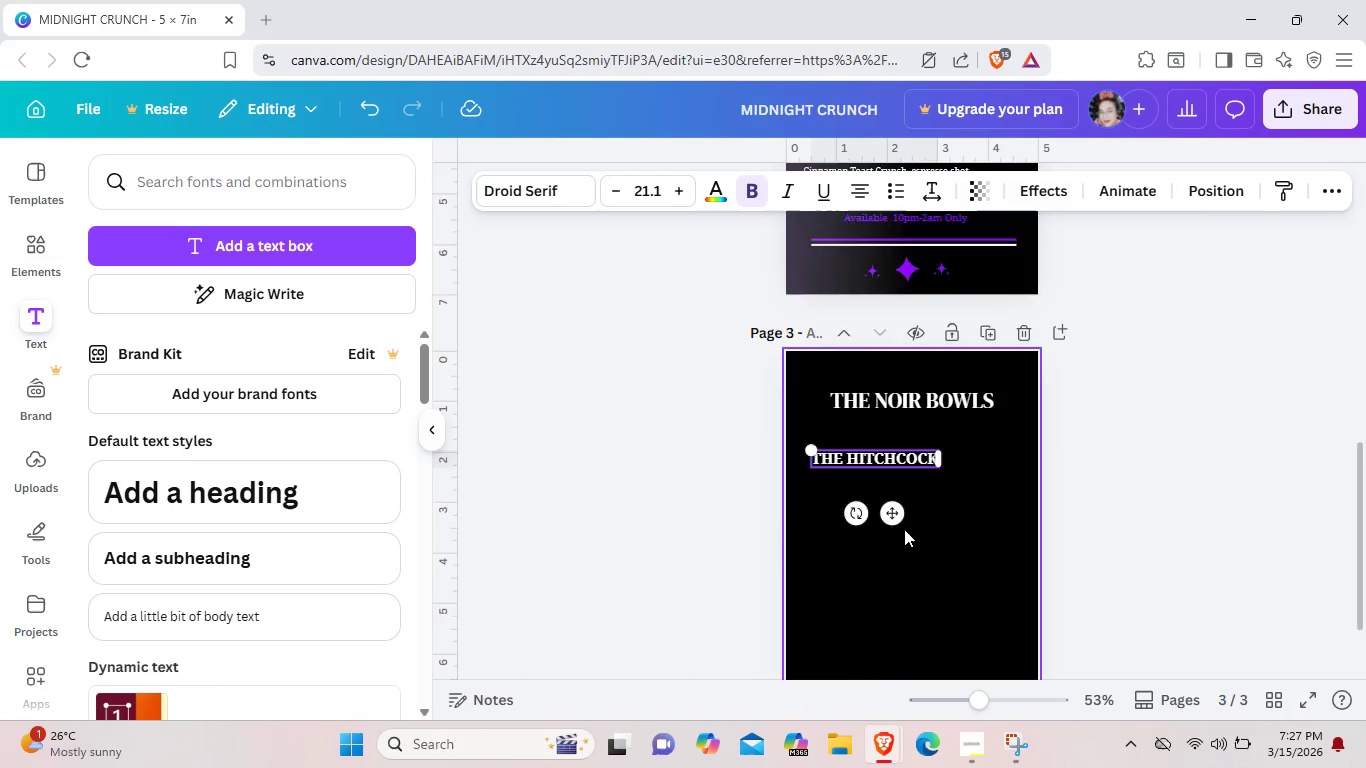 
scroll: coordinate [904, 529], scroll_direction: up, amount: 2.0
 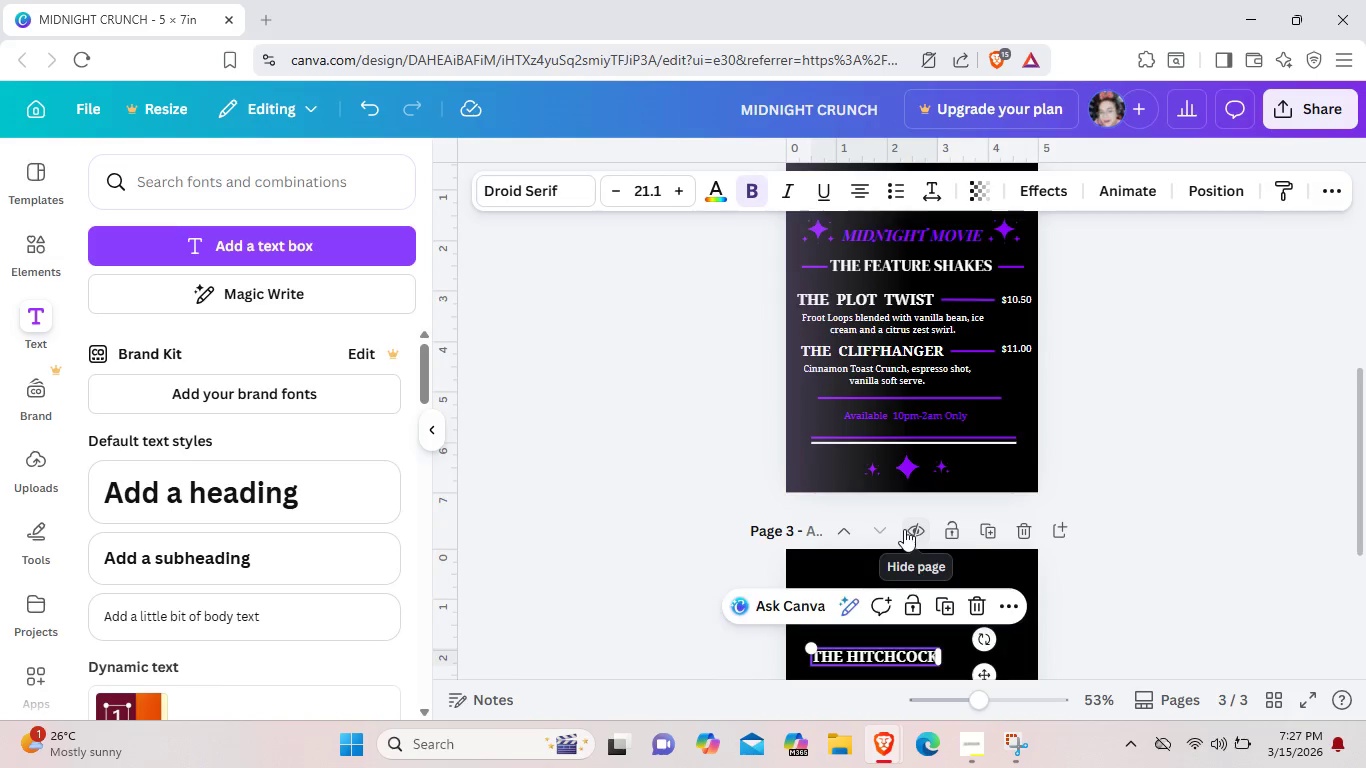 
scroll: coordinate [904, 529], scroll_direction: down, amount: 2.0
 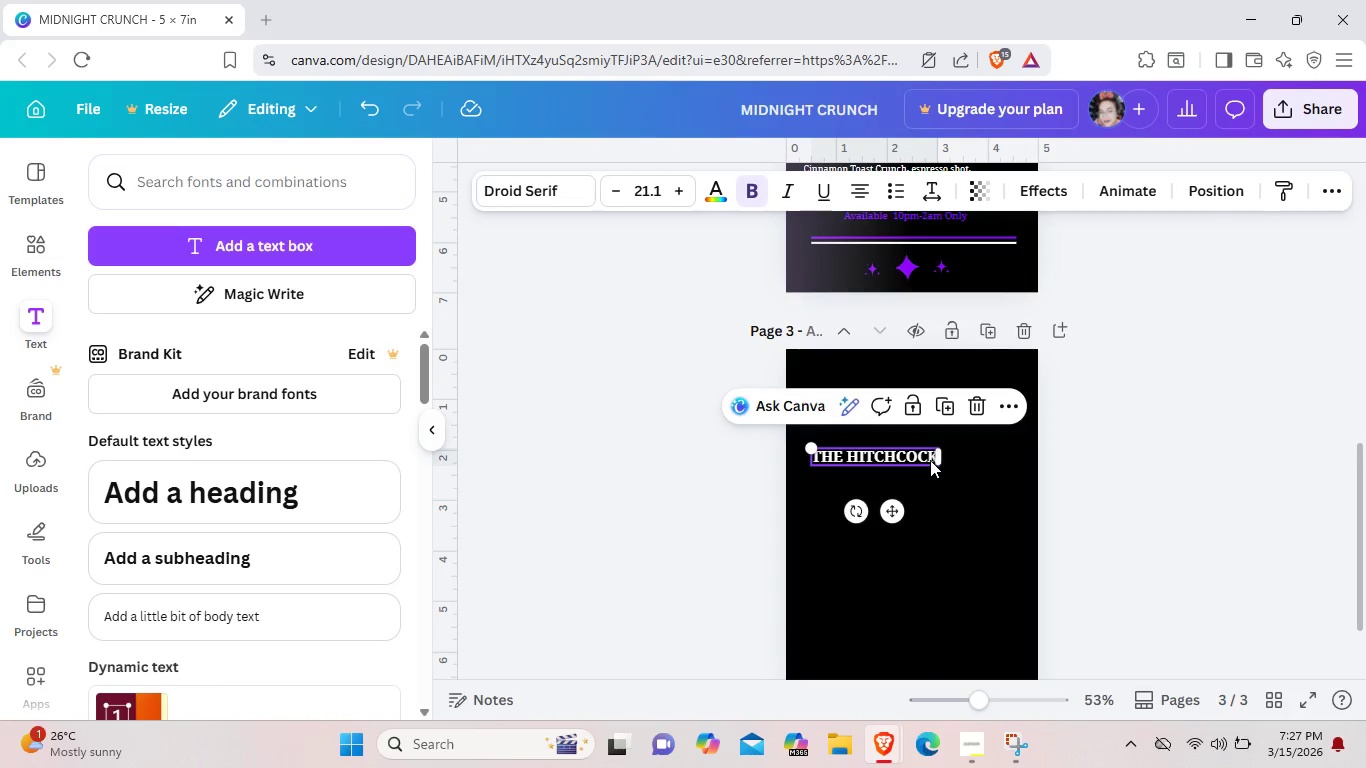 
left_click([930, 460])
 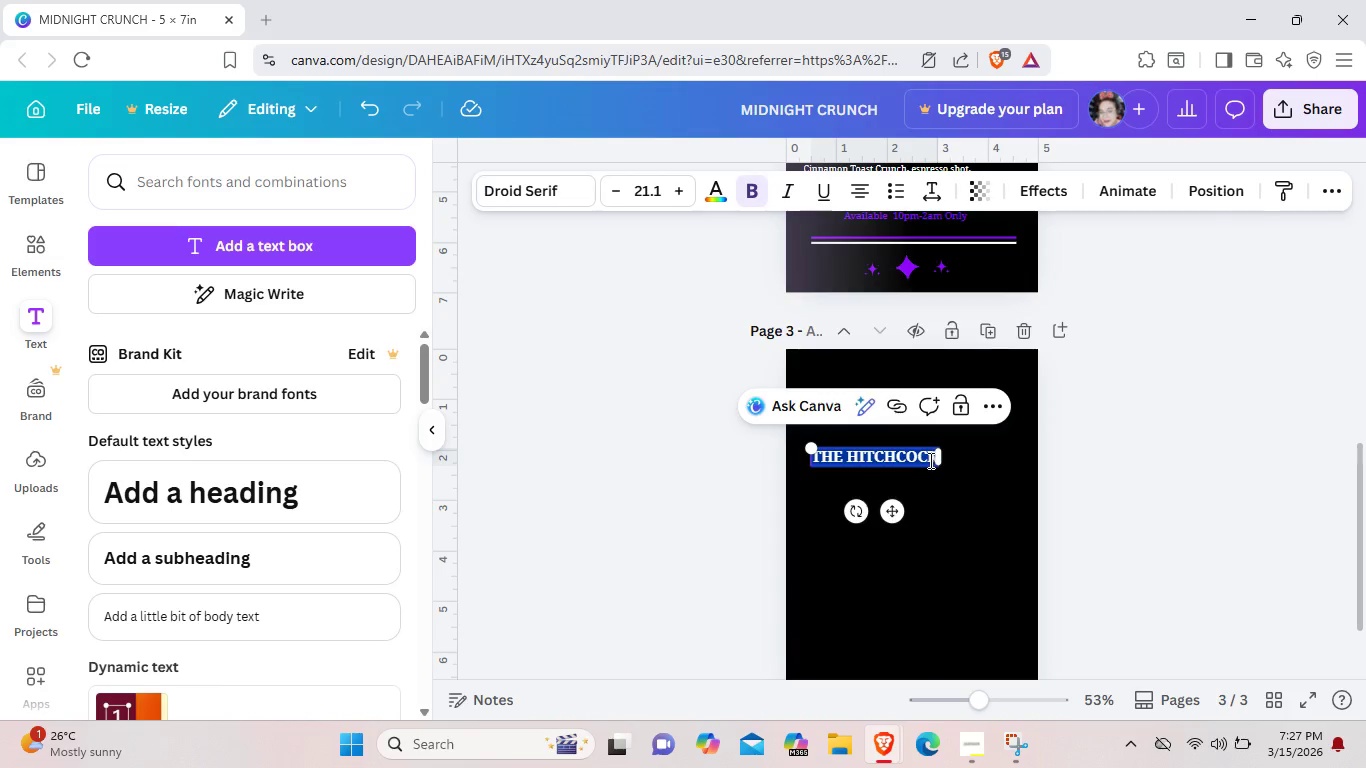 
left_click([929, 460])
 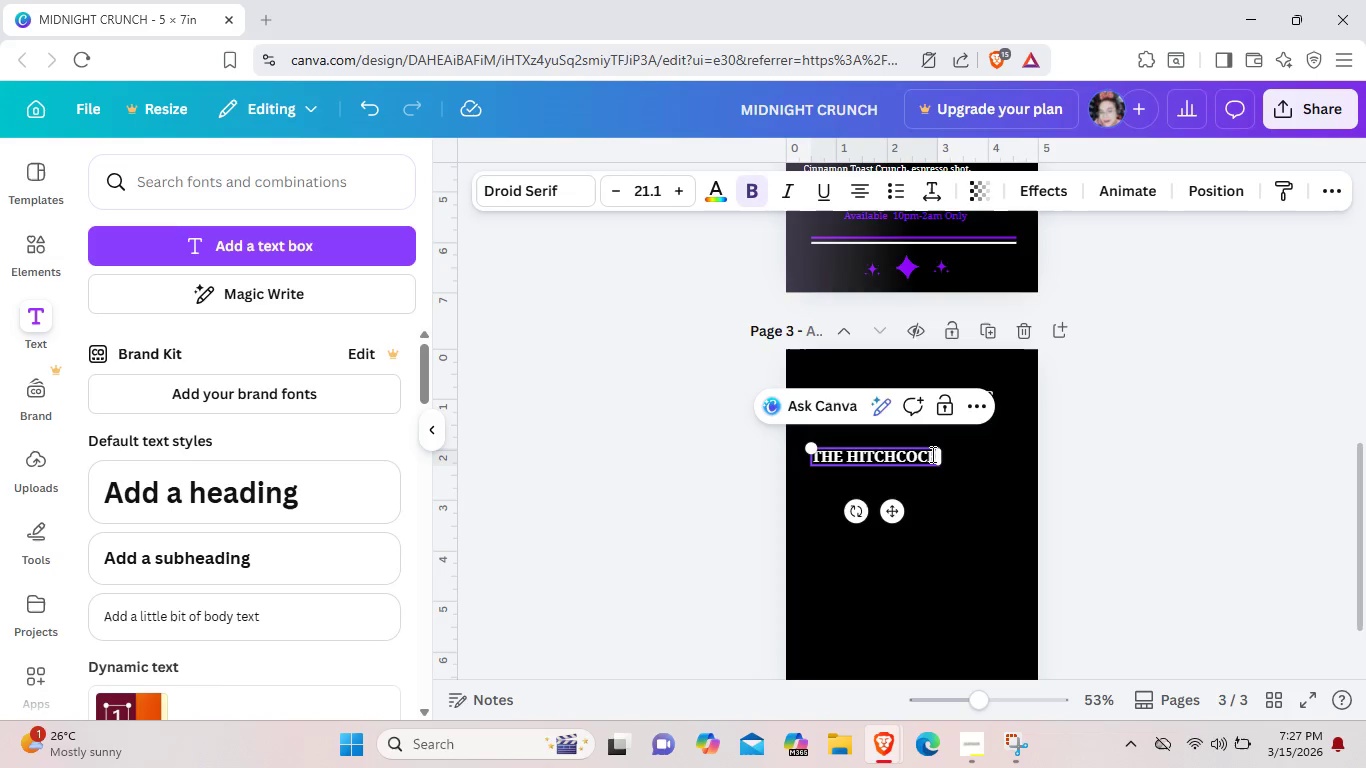 
left_click([930, 494])
 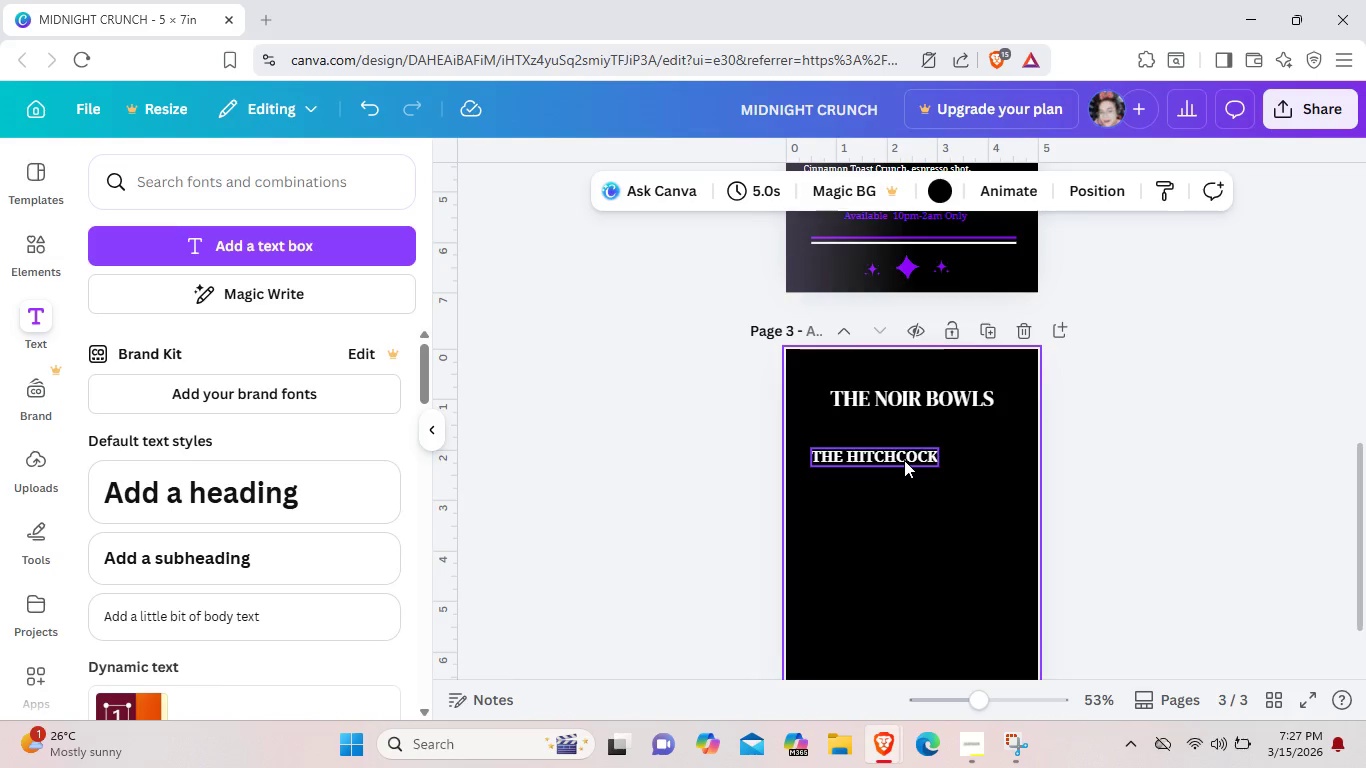 
scroll: coordinate [904, 460], scroll_direction: up, amount: 6.0
 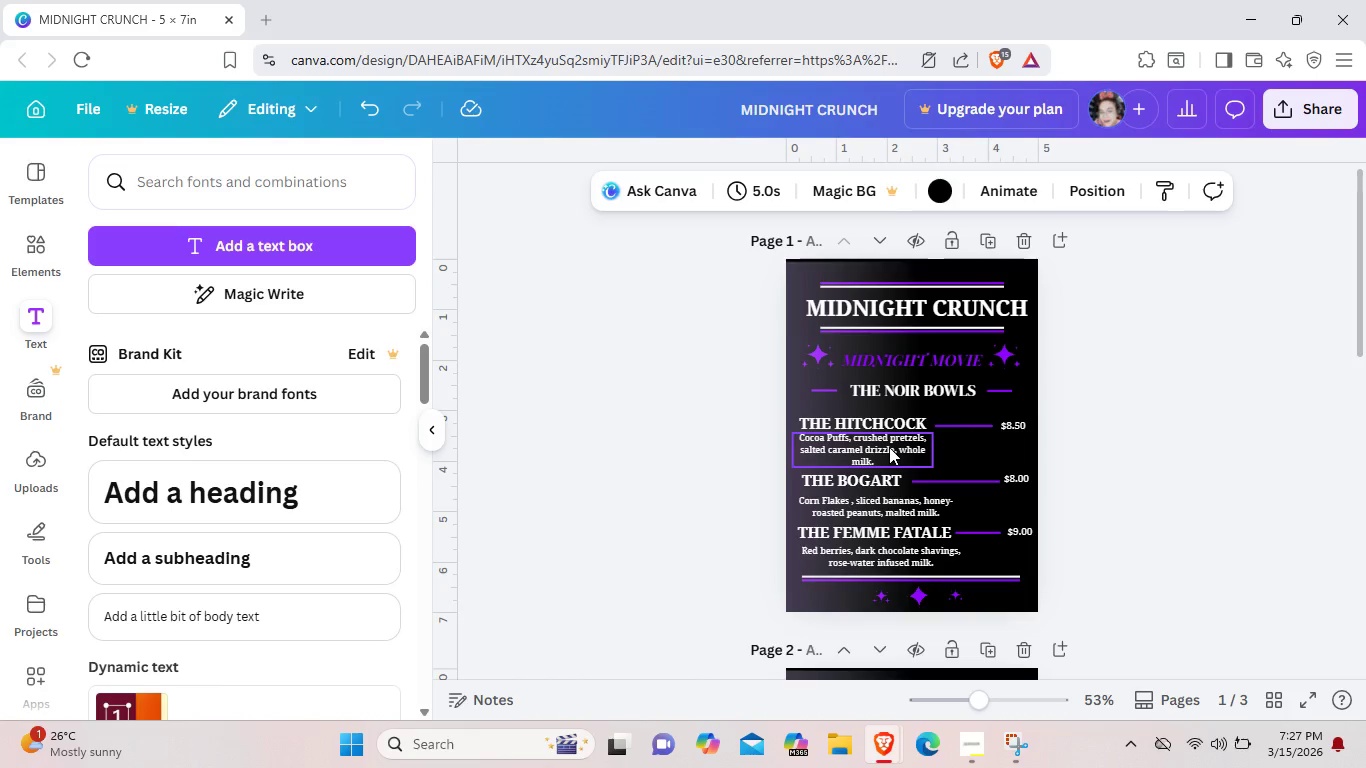 
left_click([889, 447])
 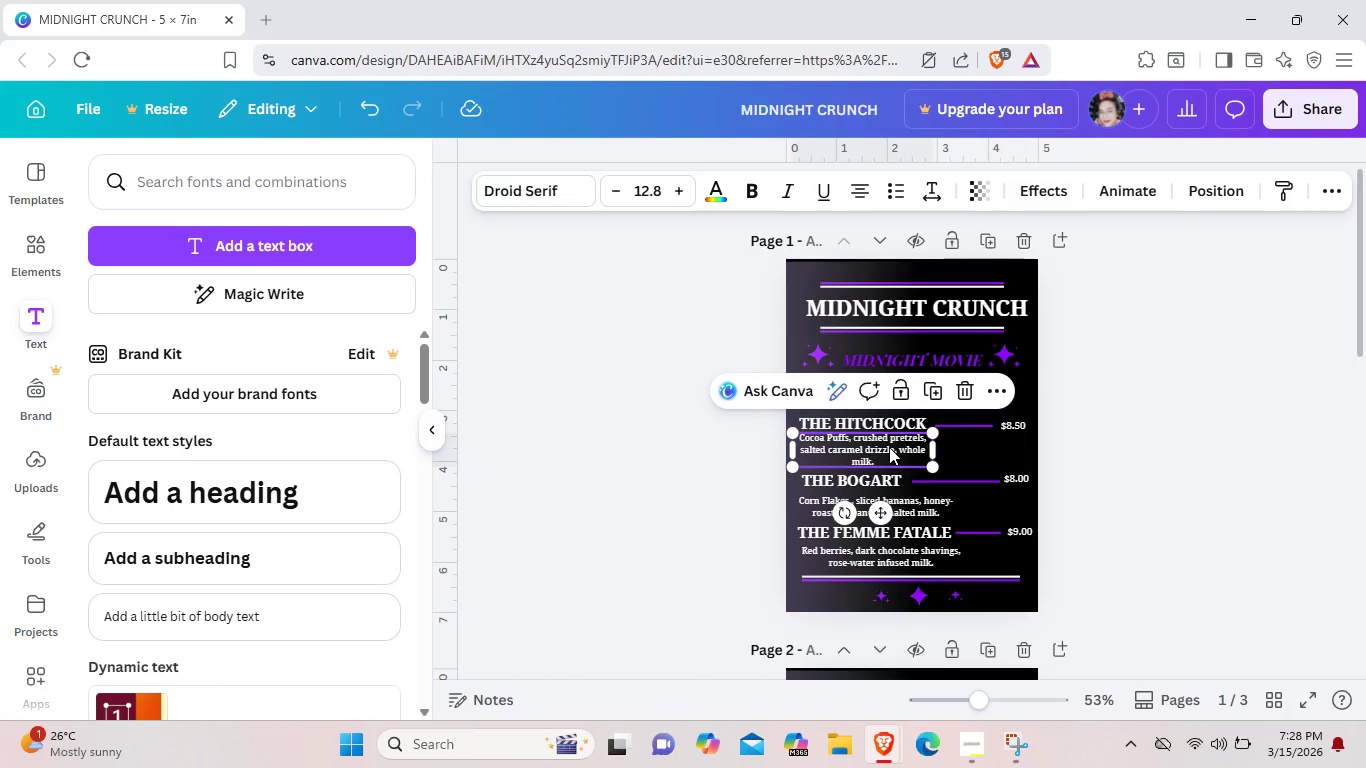 
key(Control+ControlLeft)
 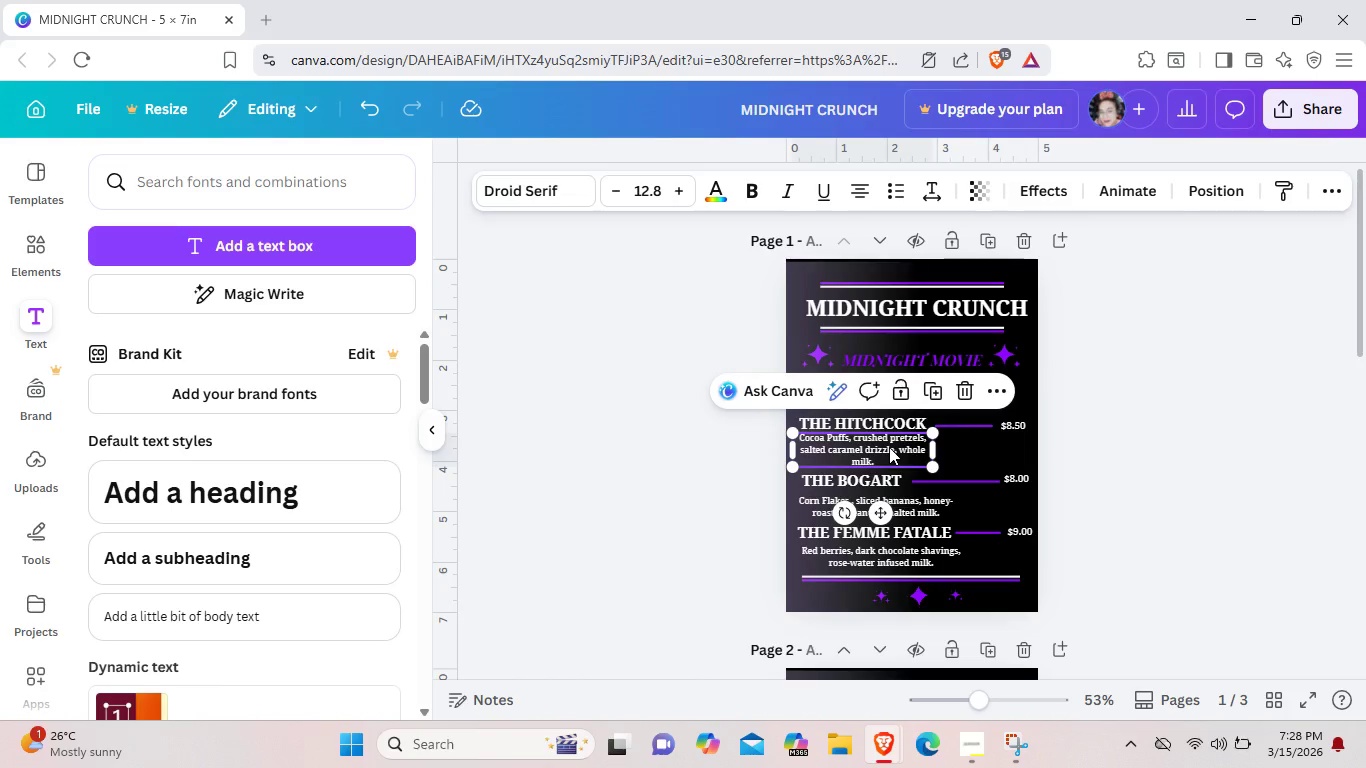 
key(Control+C)
 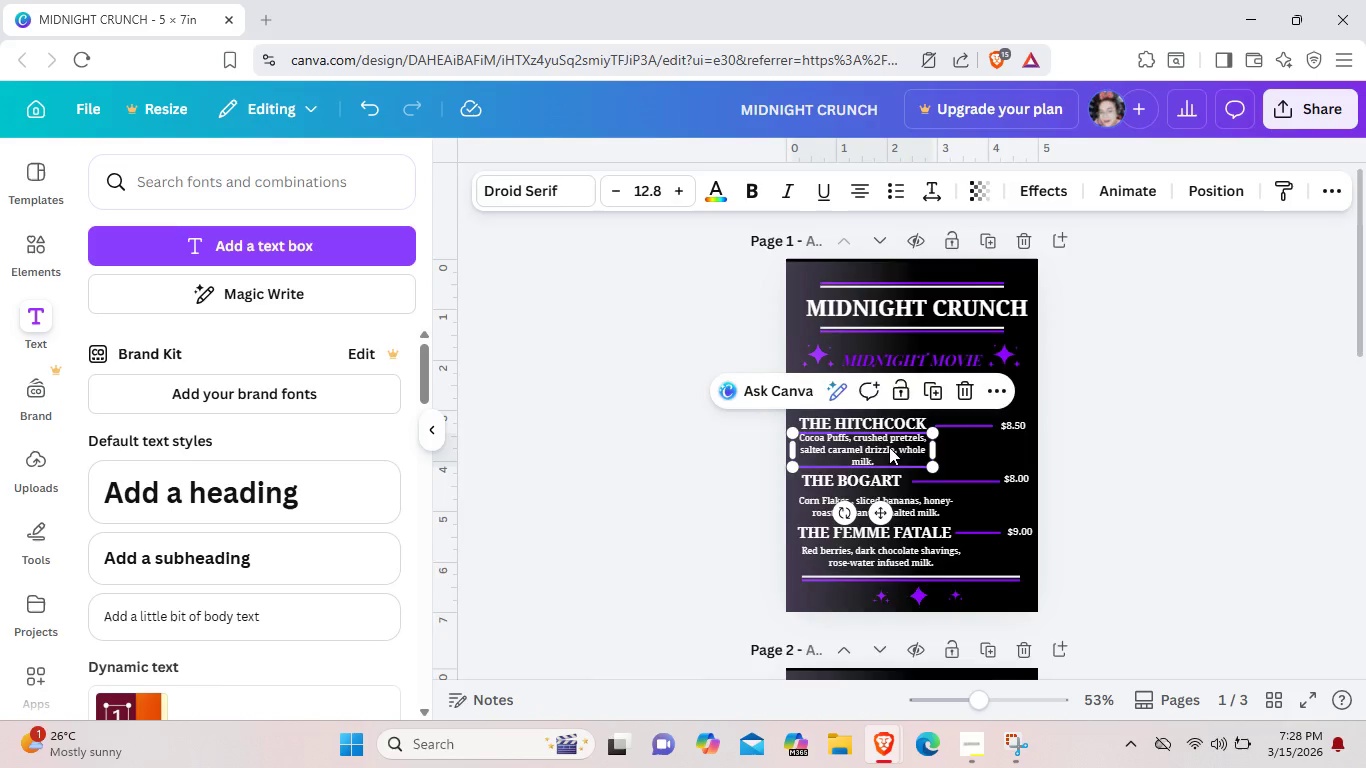 
scroll: coordinate [889, 447], scroll_direction: down, amount: 5.0
 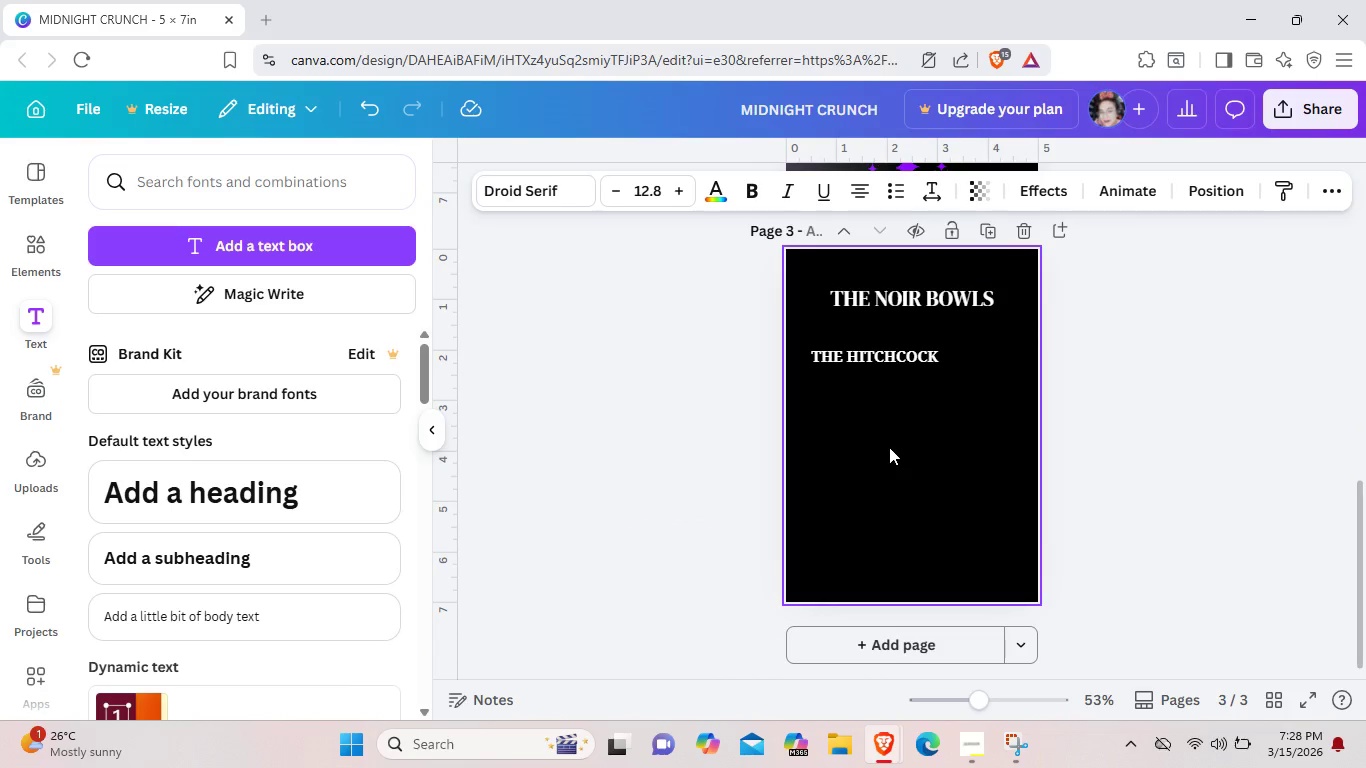 
hold_key(key=ControlLeft, duration=0.61)
 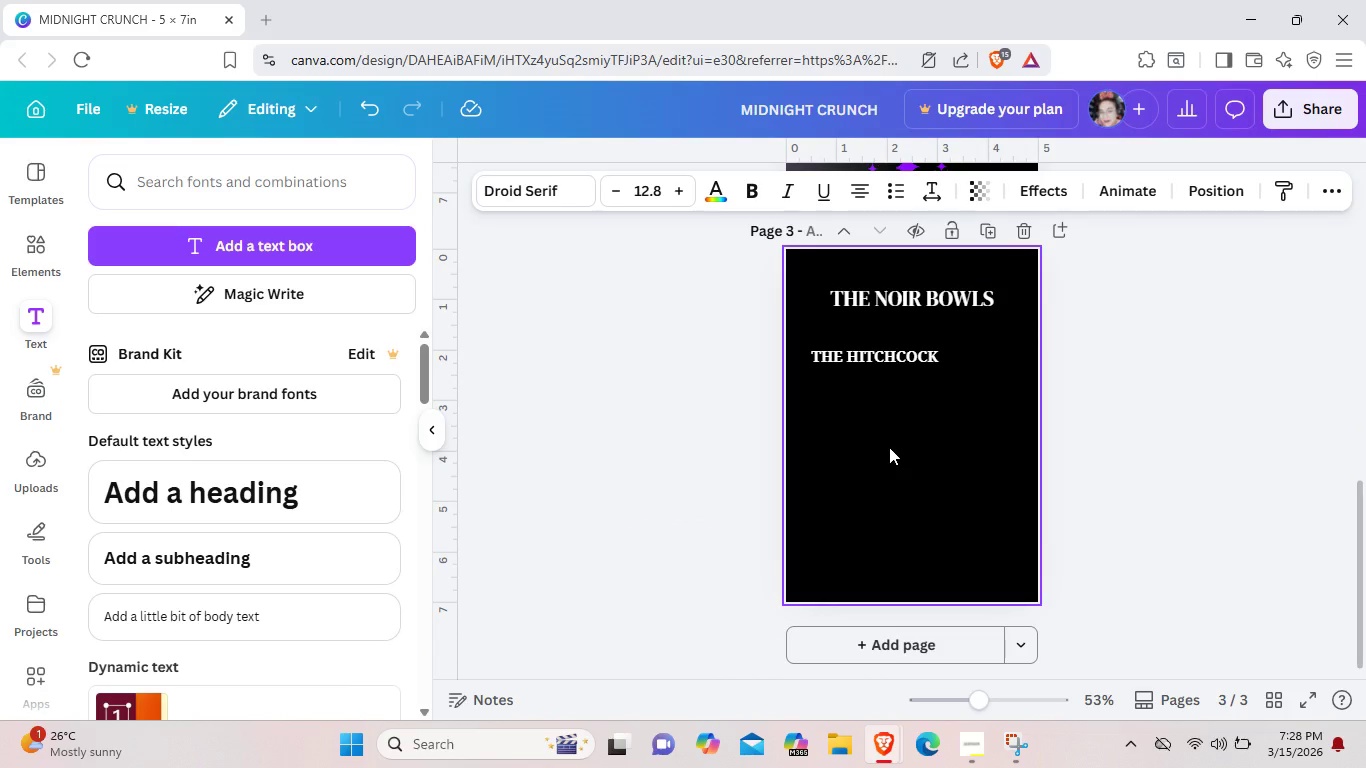 
key(V)
 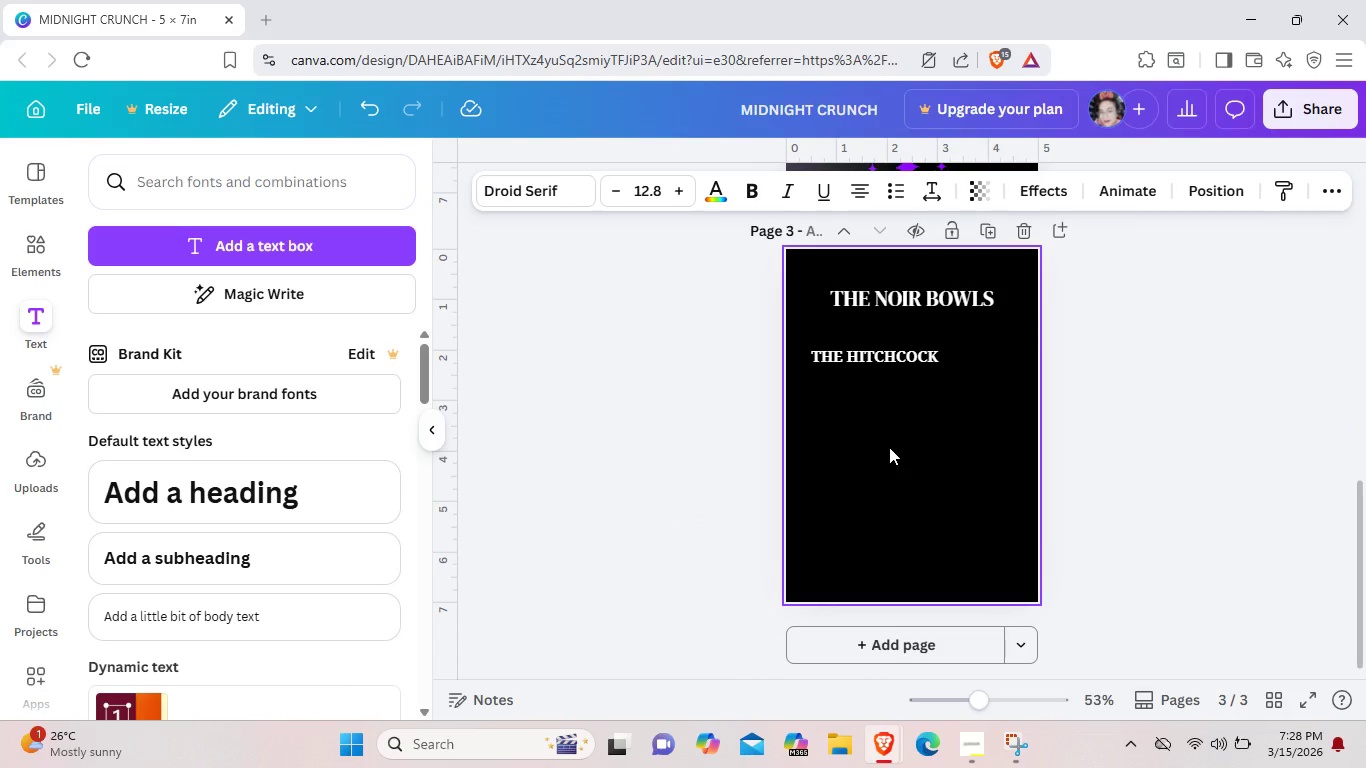 
key(Control+V)
 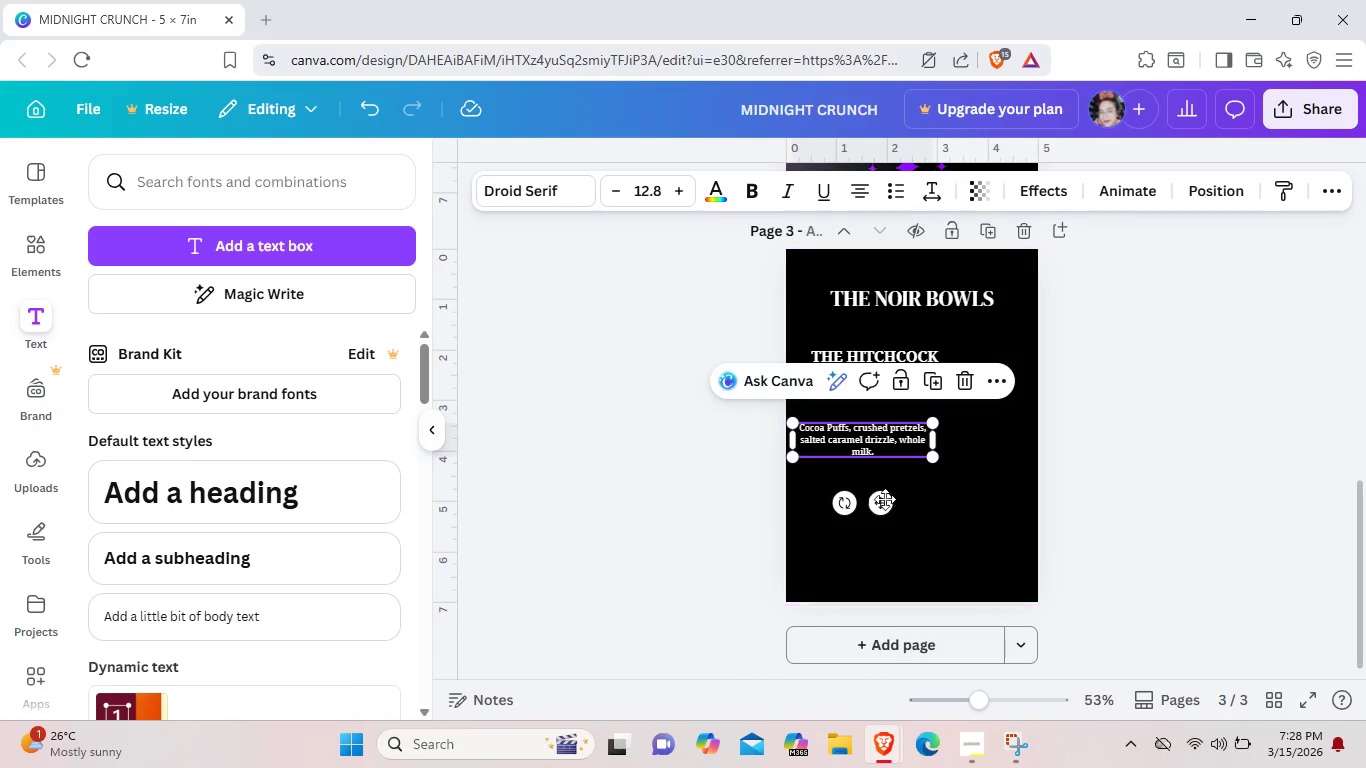 
left_click_drag(start_coordinate=[882, 500], to_coordinate=[899, 451])
 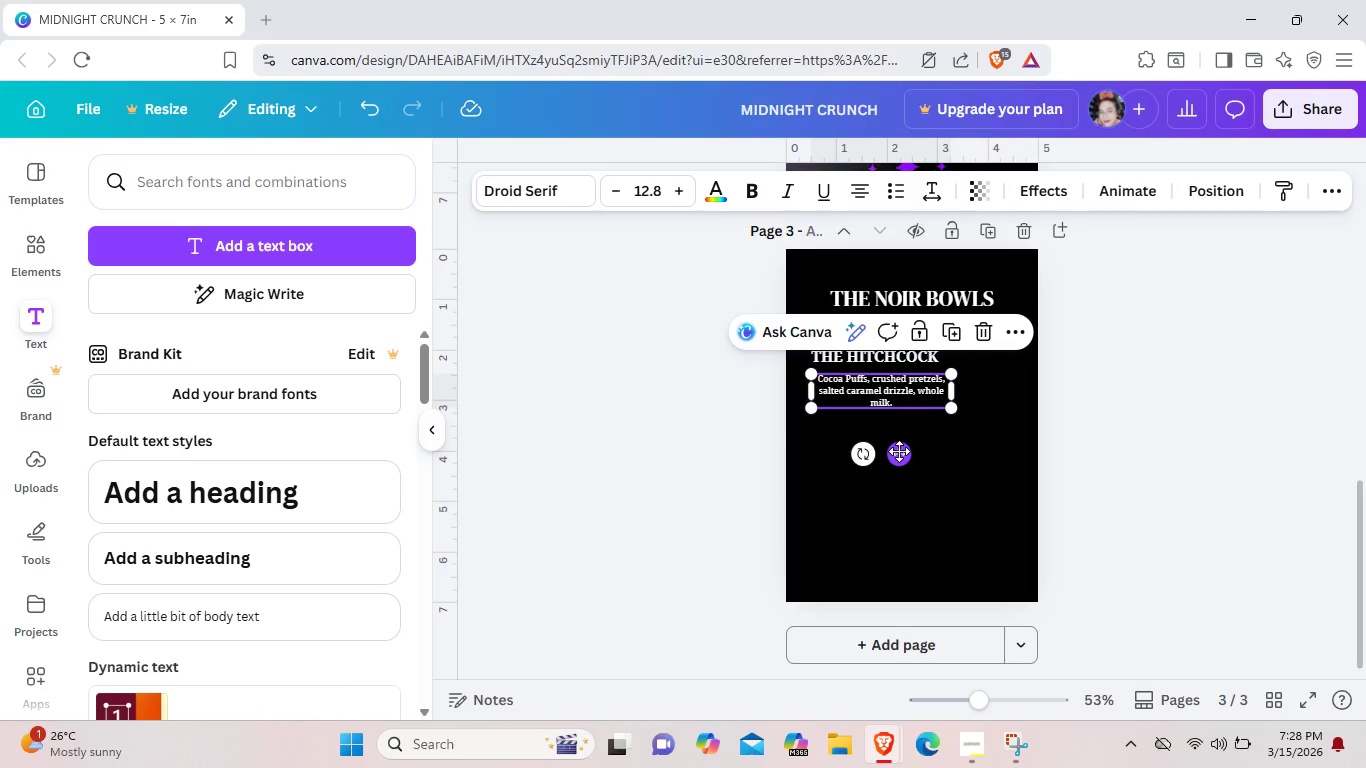 
left_click([976, 507])
 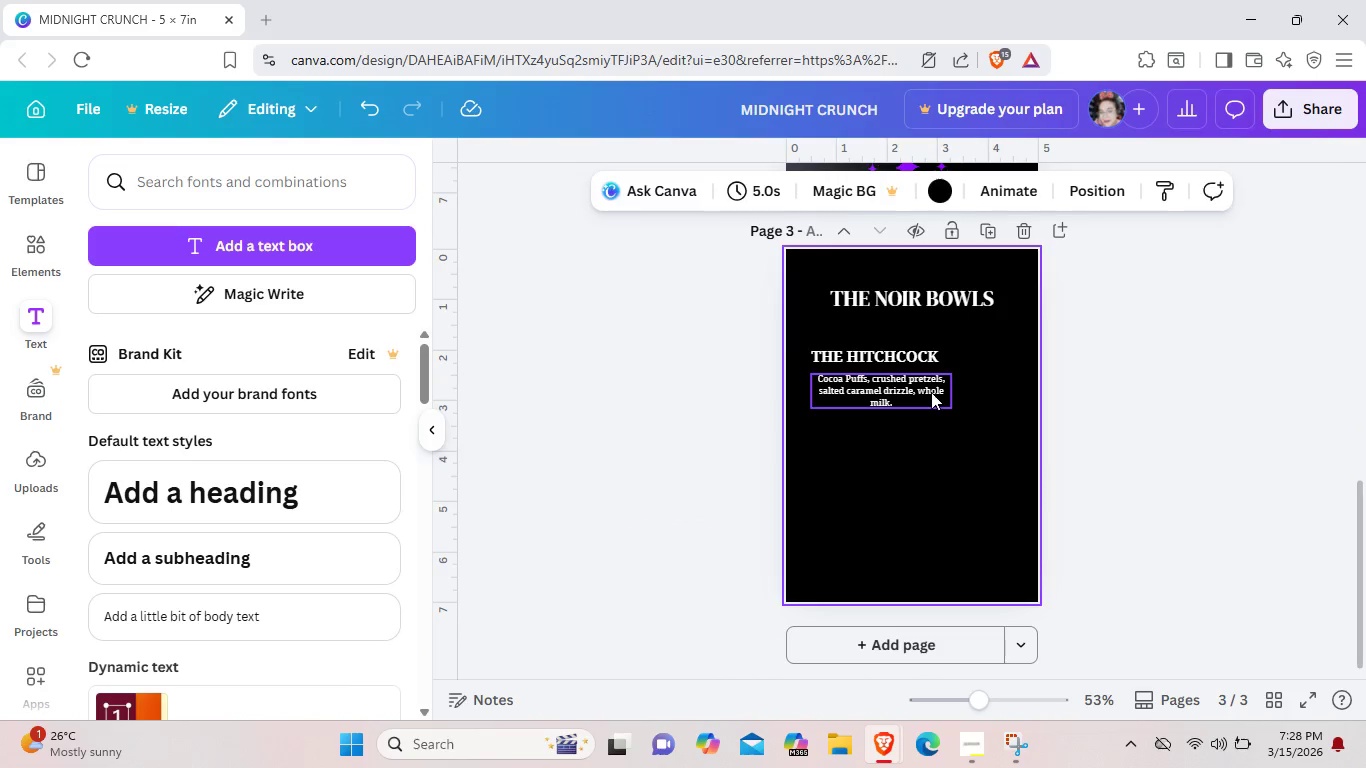 
left_click([931, 392])
 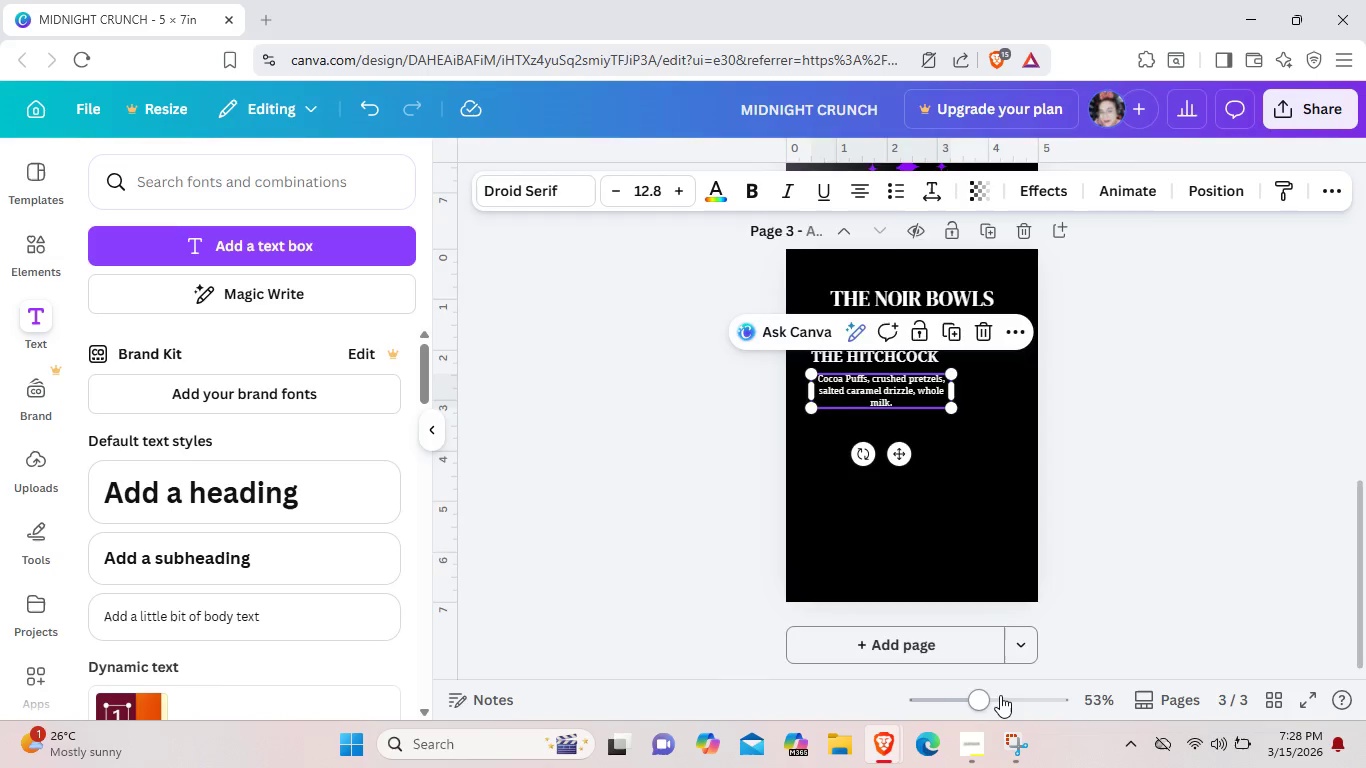 
left_click([1000, 695])
 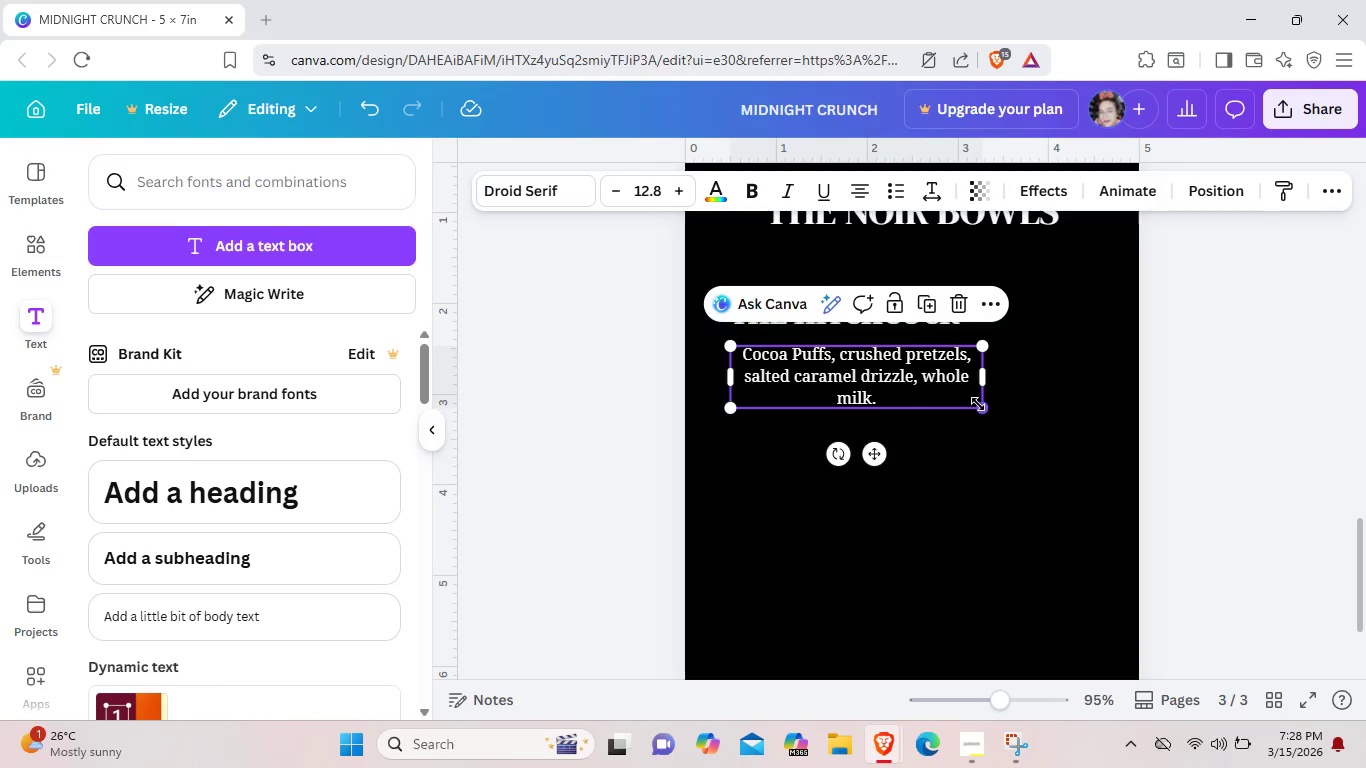 
left_click_drag(start_coordinate=[978, 404], to_coordinate=[1038, 420])
 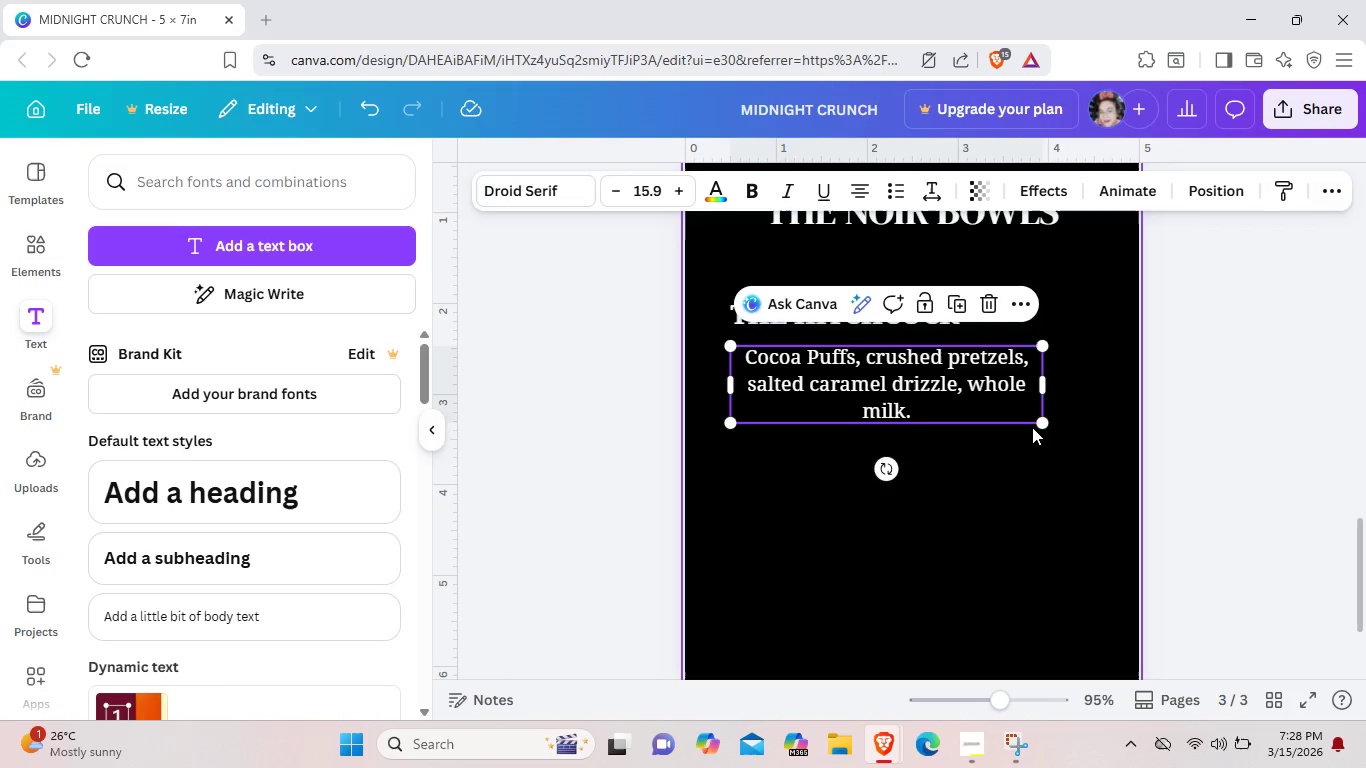 
left_click_drag(start_coordinate=[1038, 427], to_coordinate=[996, 412])
 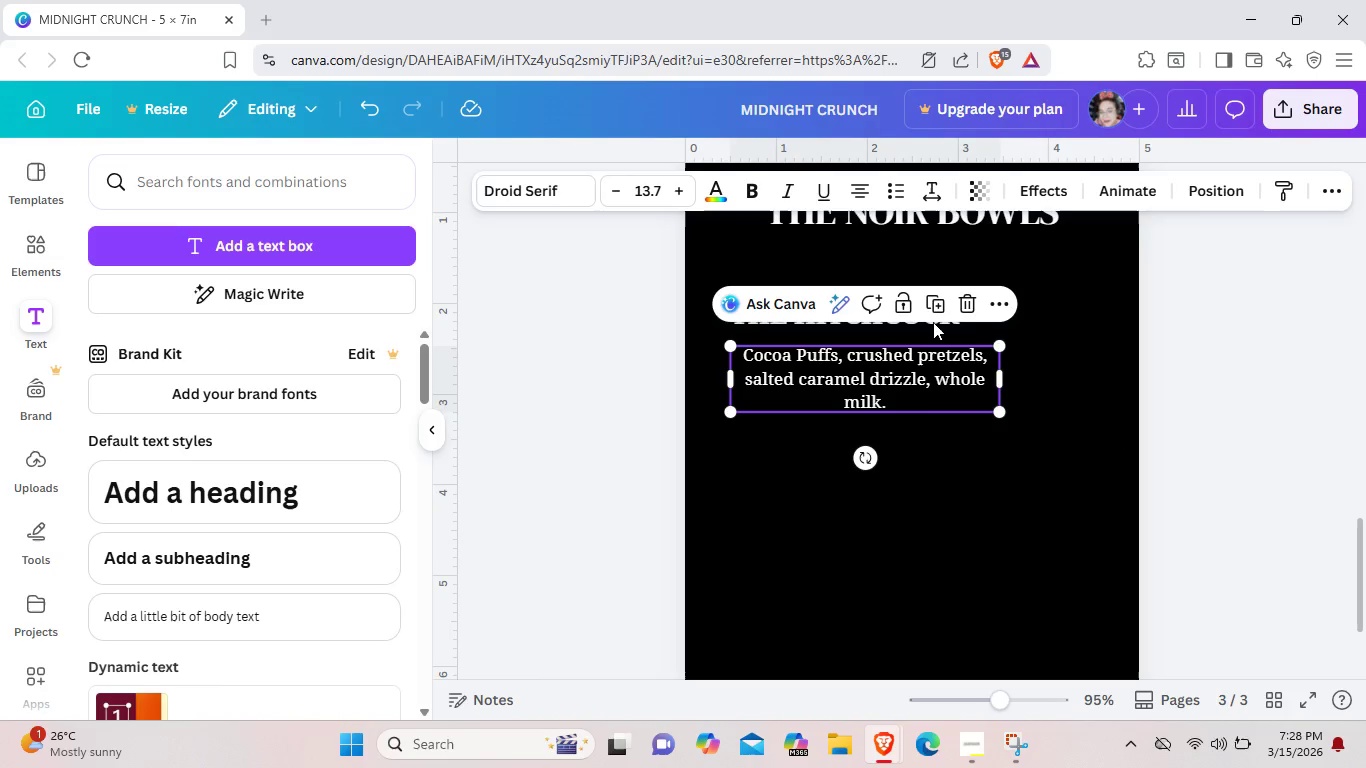 
left_click([933, 322])
 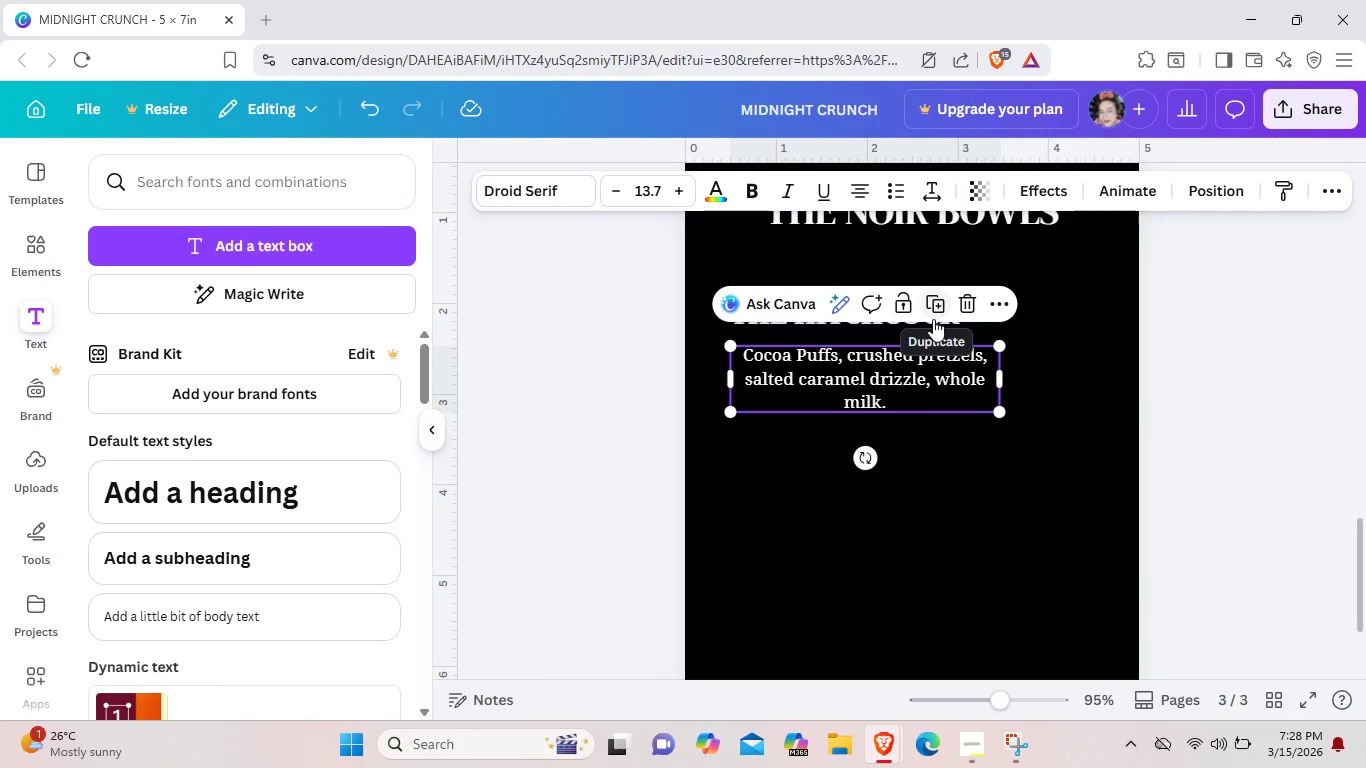 
left_click([933, 319])
 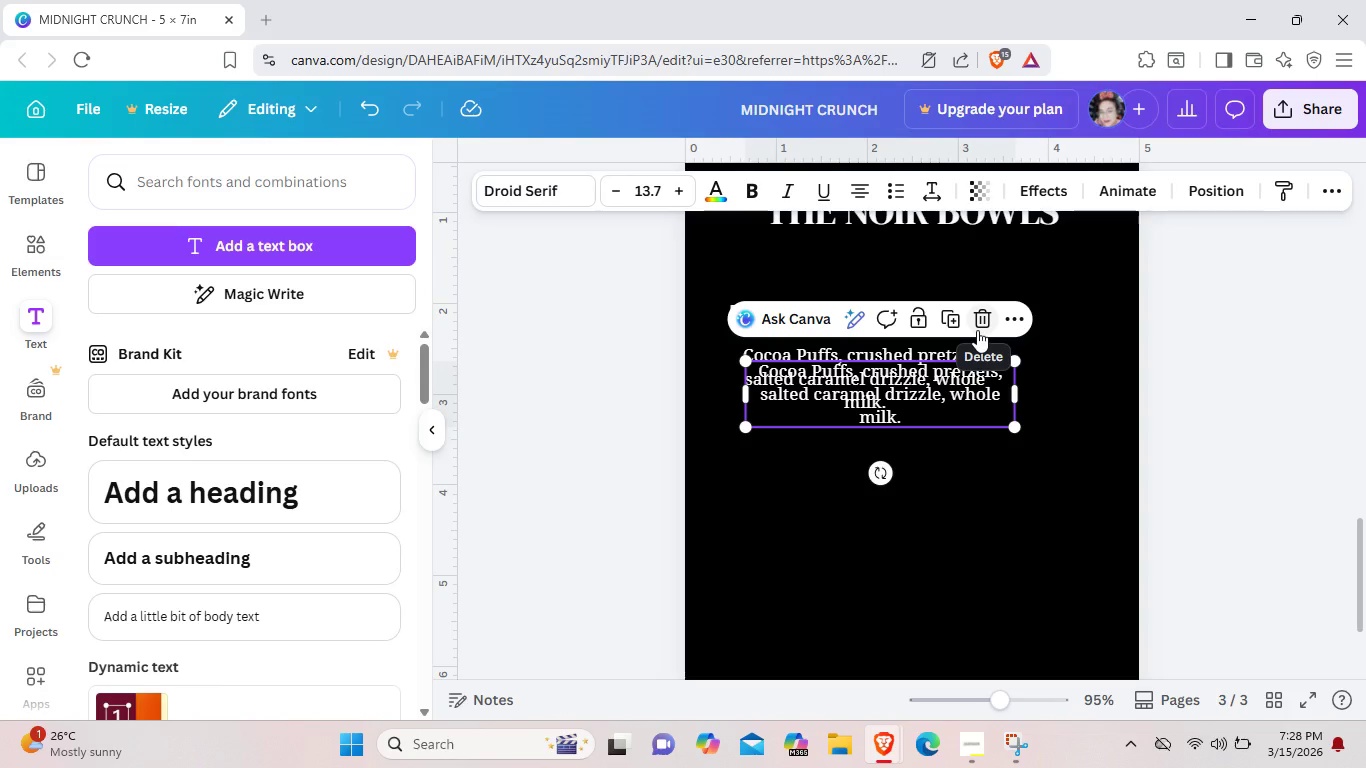 
key(Control+Z)
 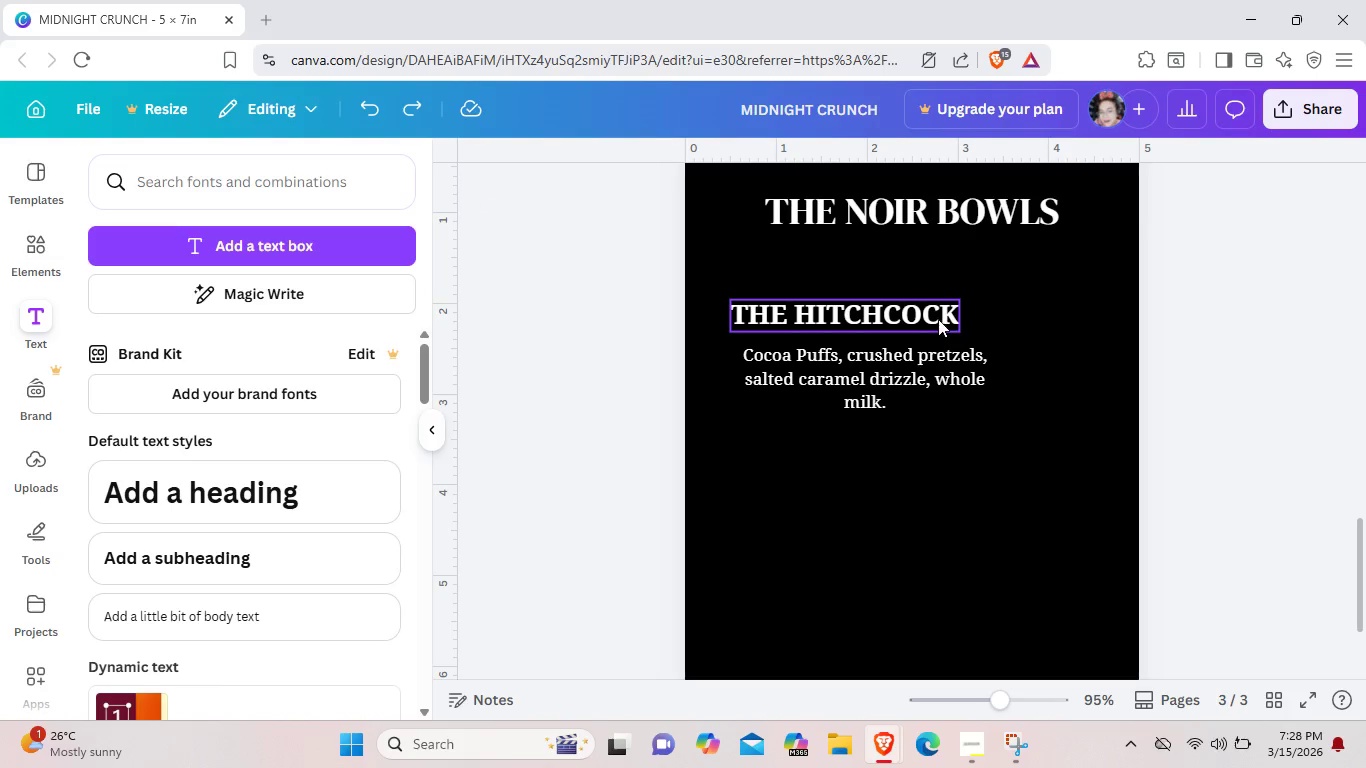 
left_click([937, 318])
 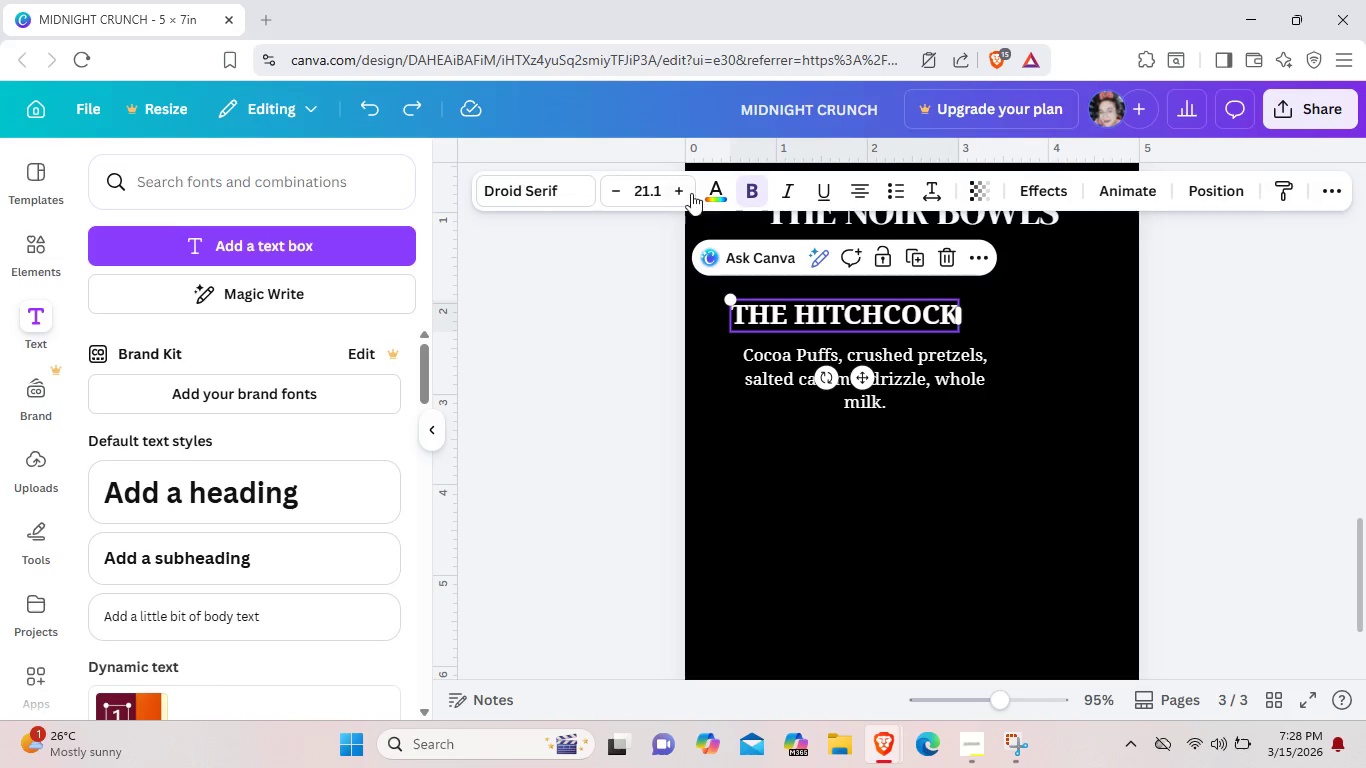 
double_click([681, 188])
 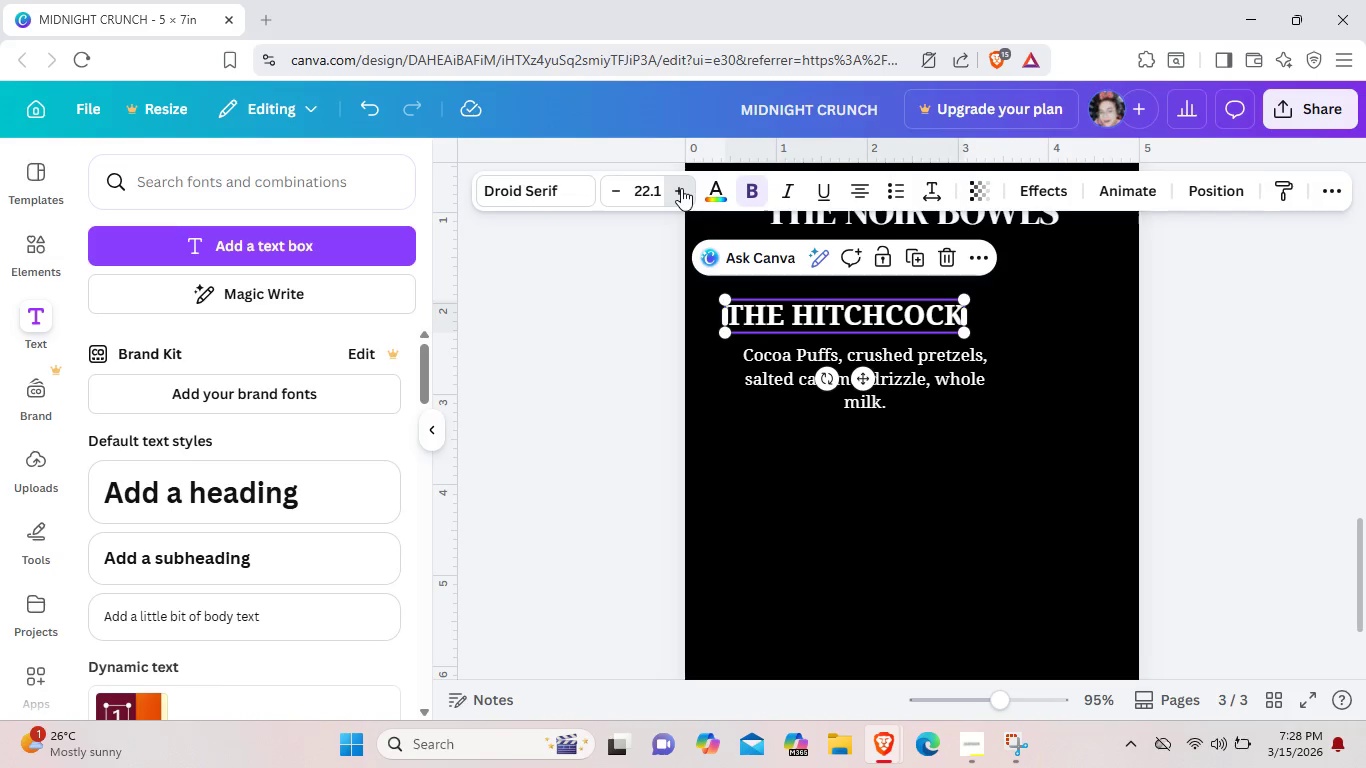 
triple_click([681, 188])
 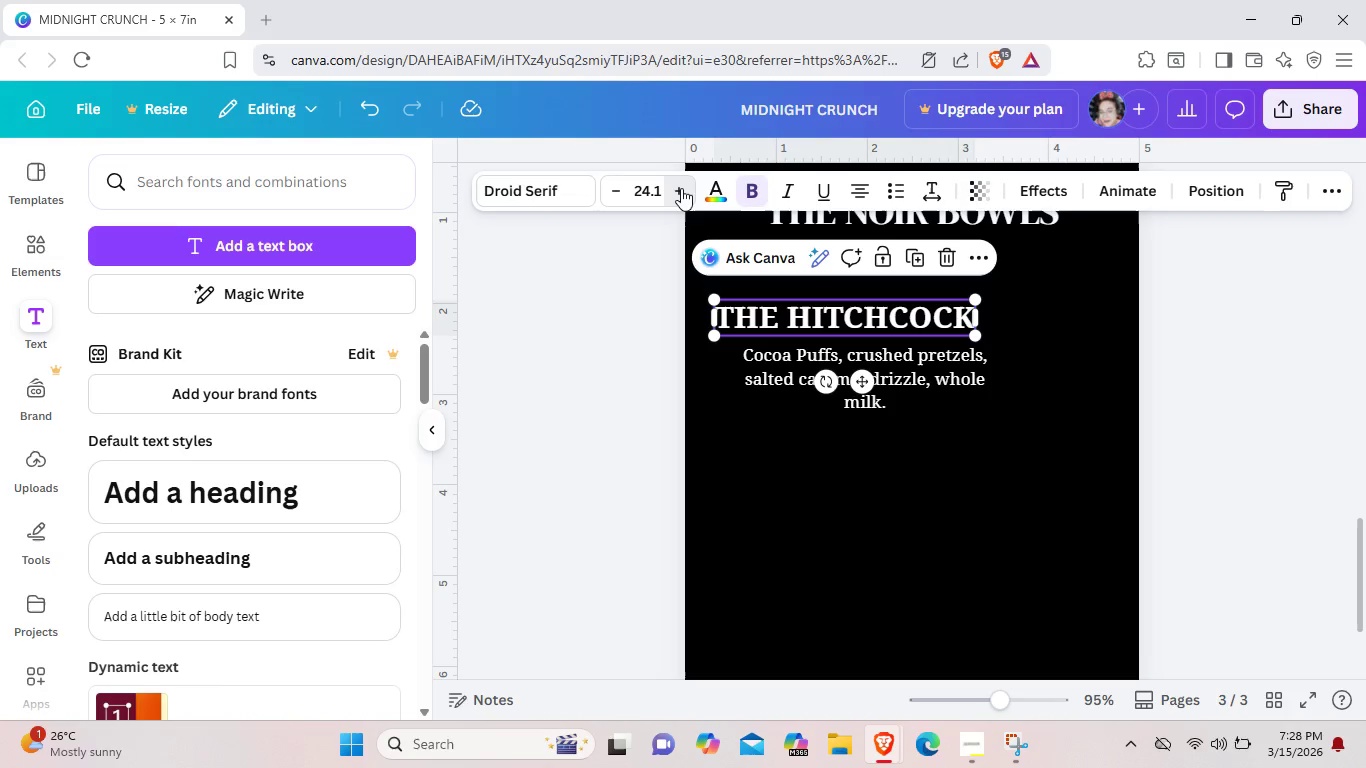 
left_click([681, 188])
 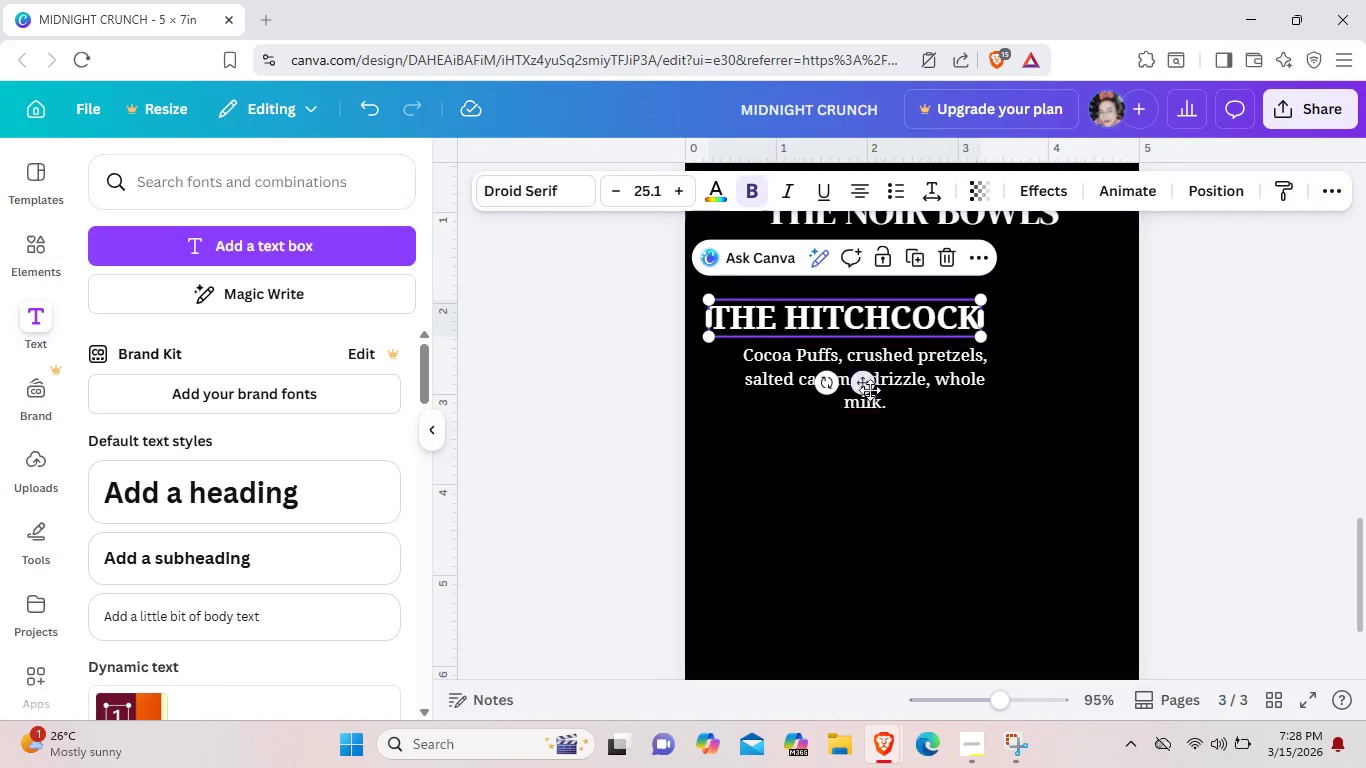 
left_click_drag(start_coordinate=[863, 390], to_coordinate=[882, 389])
 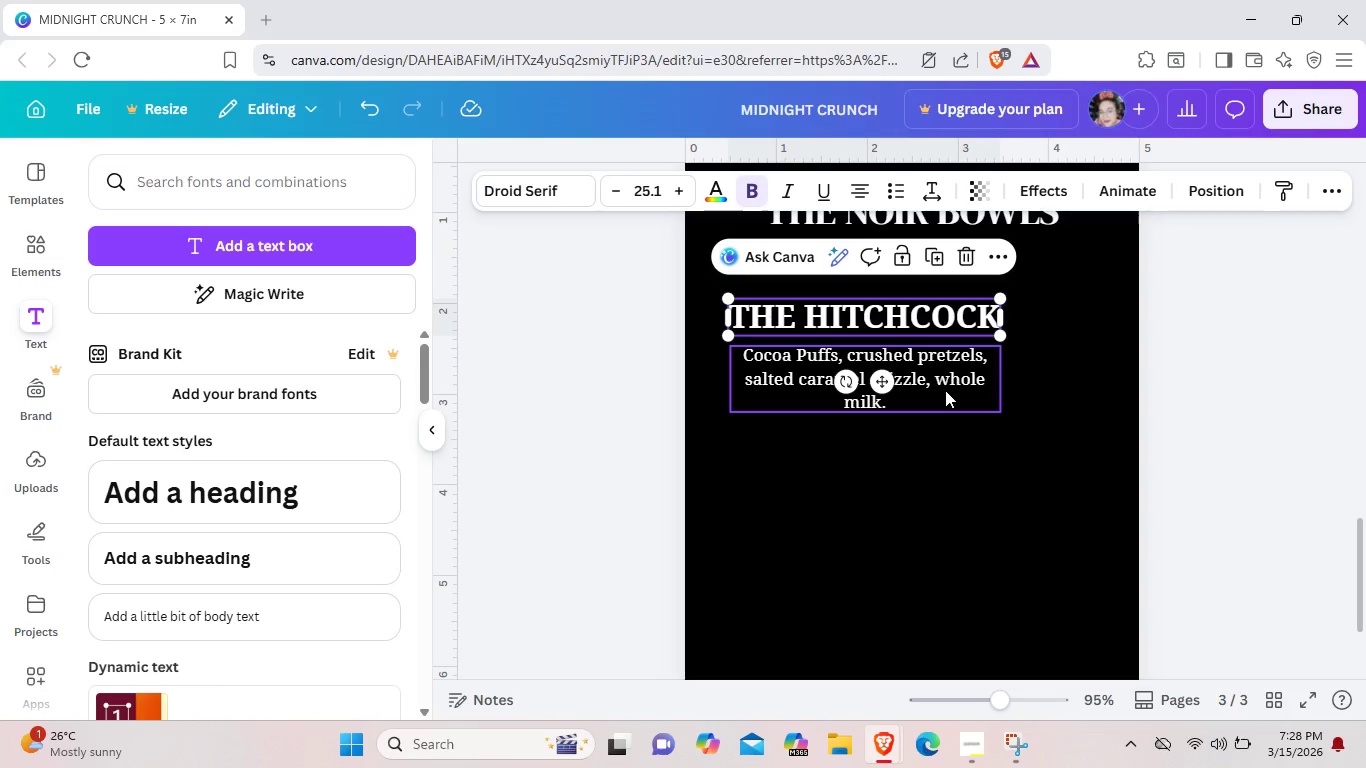 
left_click([923, 487])
 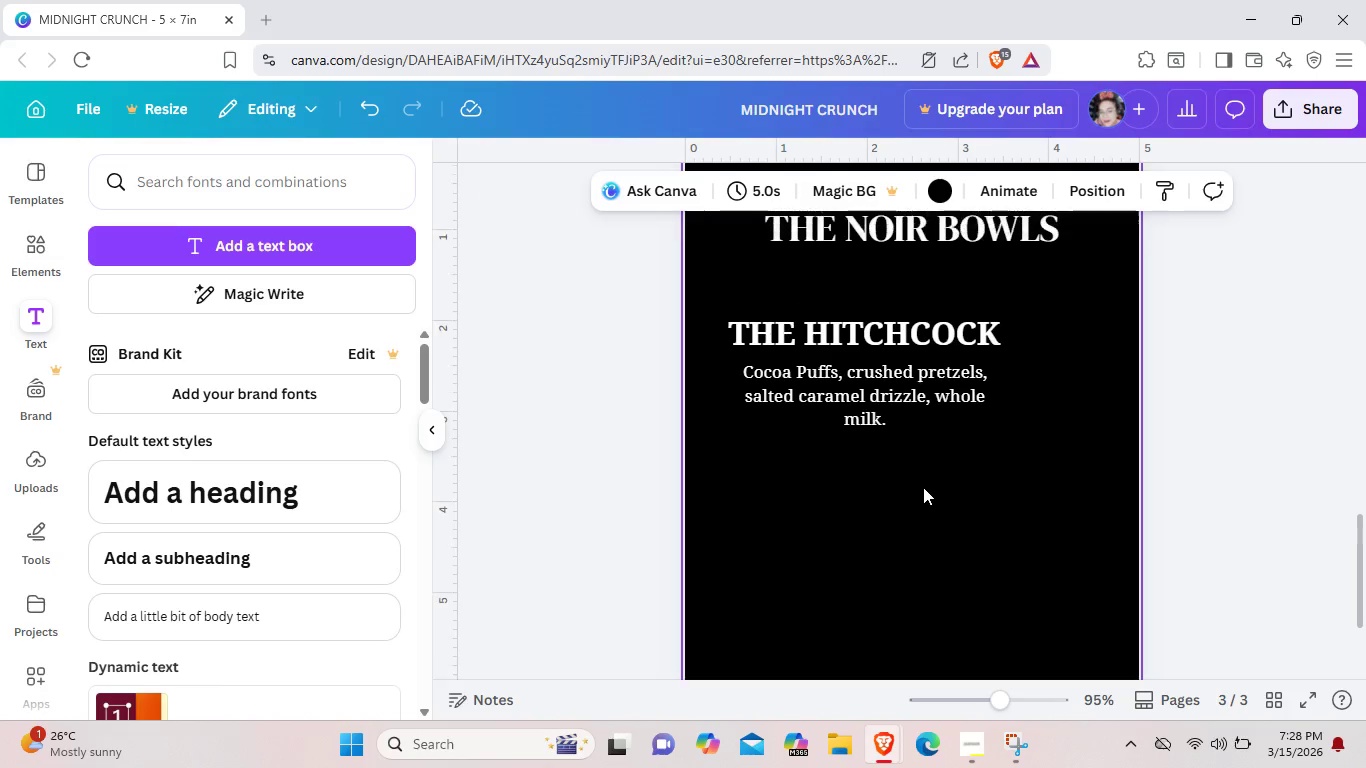 
scroll: coordinate [923, 487], scroll_direction: up, amount: 1.0
 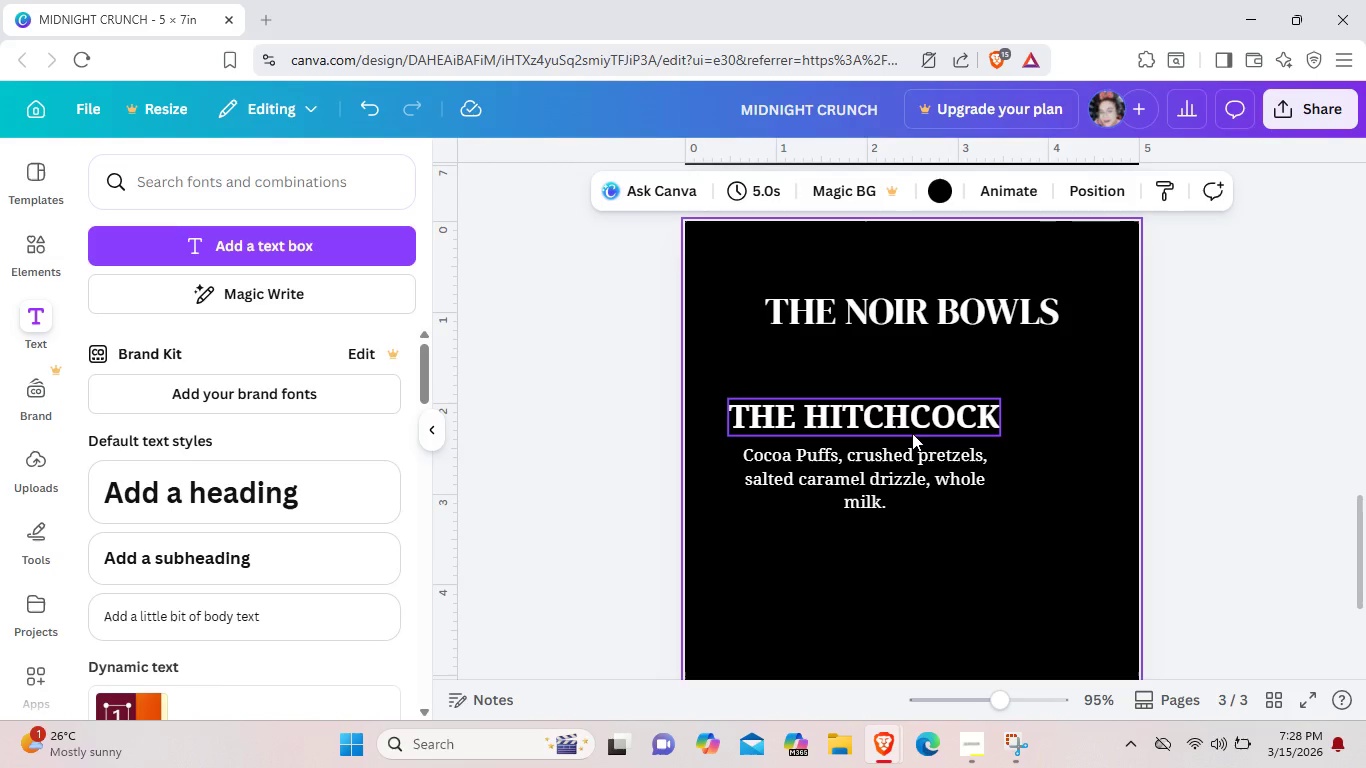 
left_click_drag(start_coordinate=[912, 433], to_coordinate=[917, 430])
 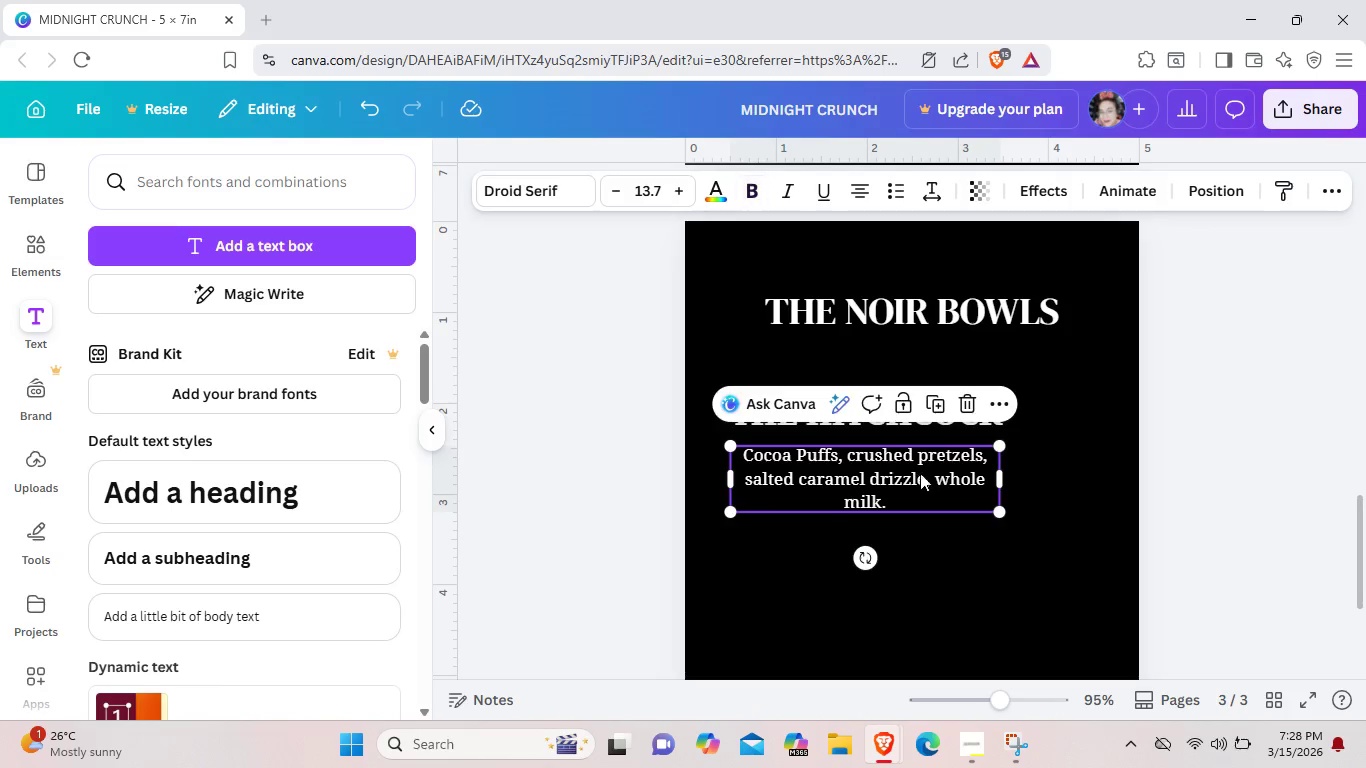 
left_click_drag(start_coordinate=[917, 473], to_coordinate=[924, 470])
 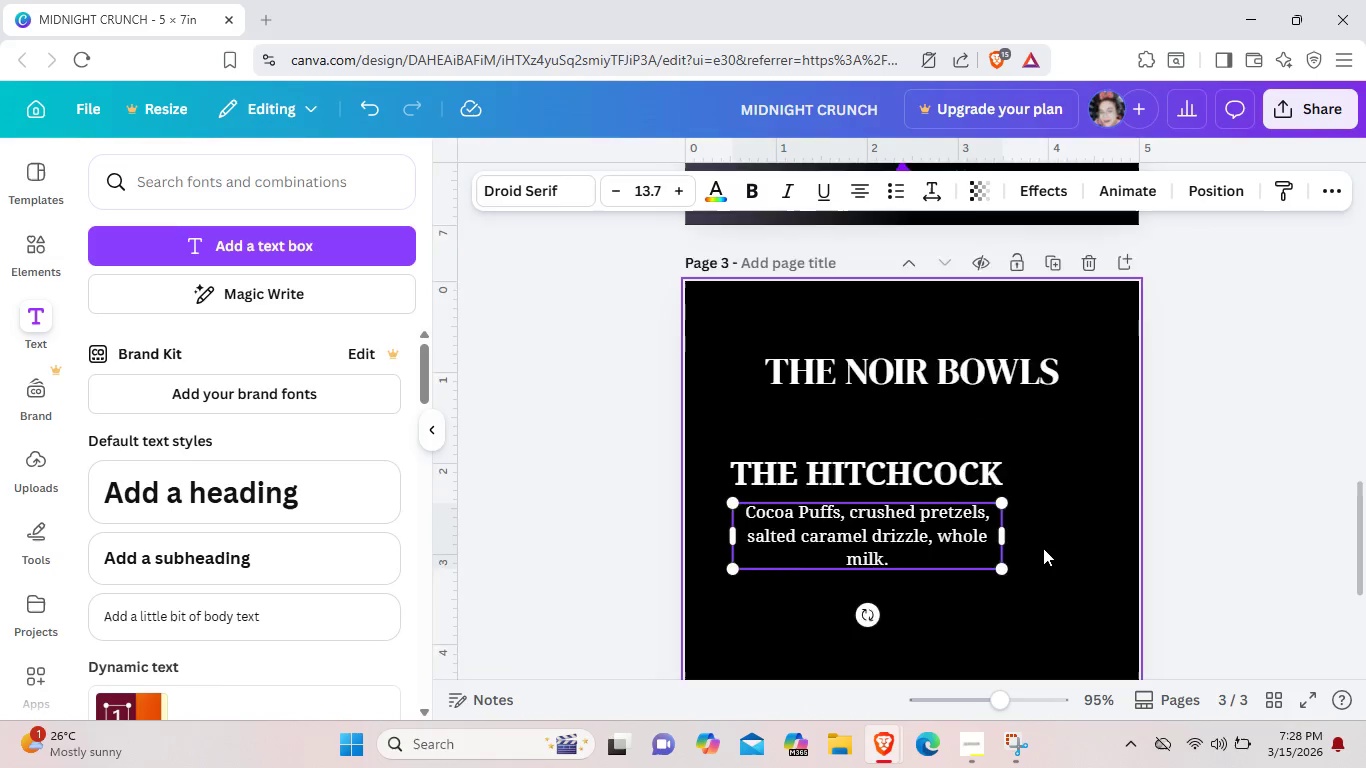 
scroll: coordinate [1043, 548], scroll_direction: up, amount: 5.0
 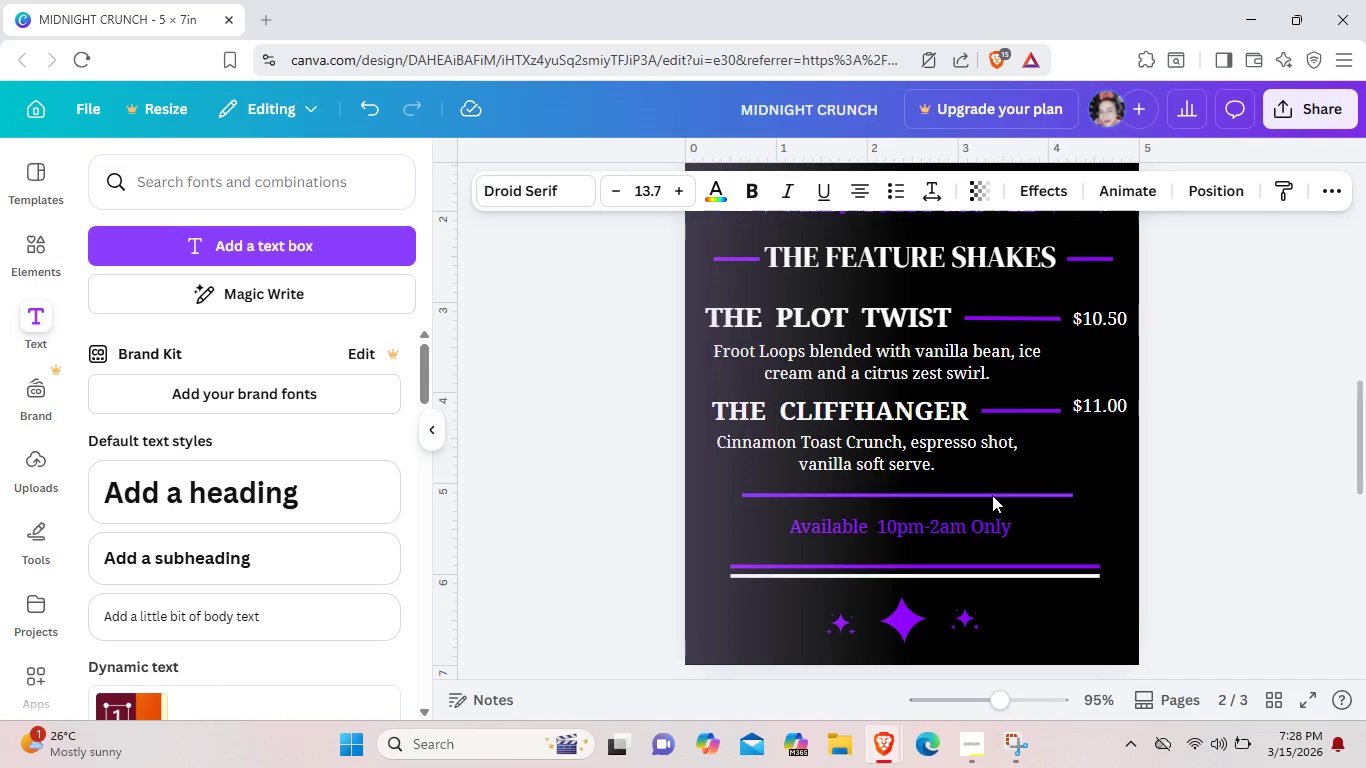 
left_click([992, 495])
 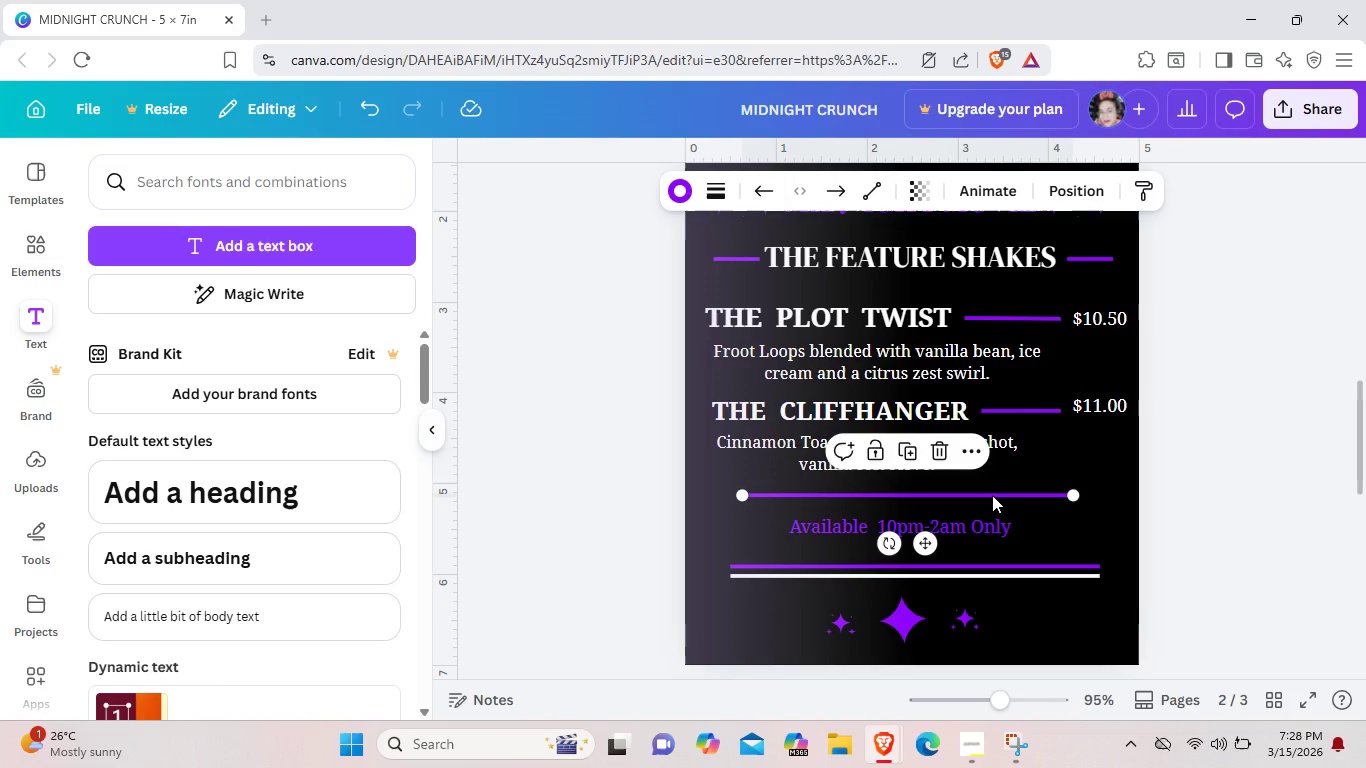 
key(Control+C)
 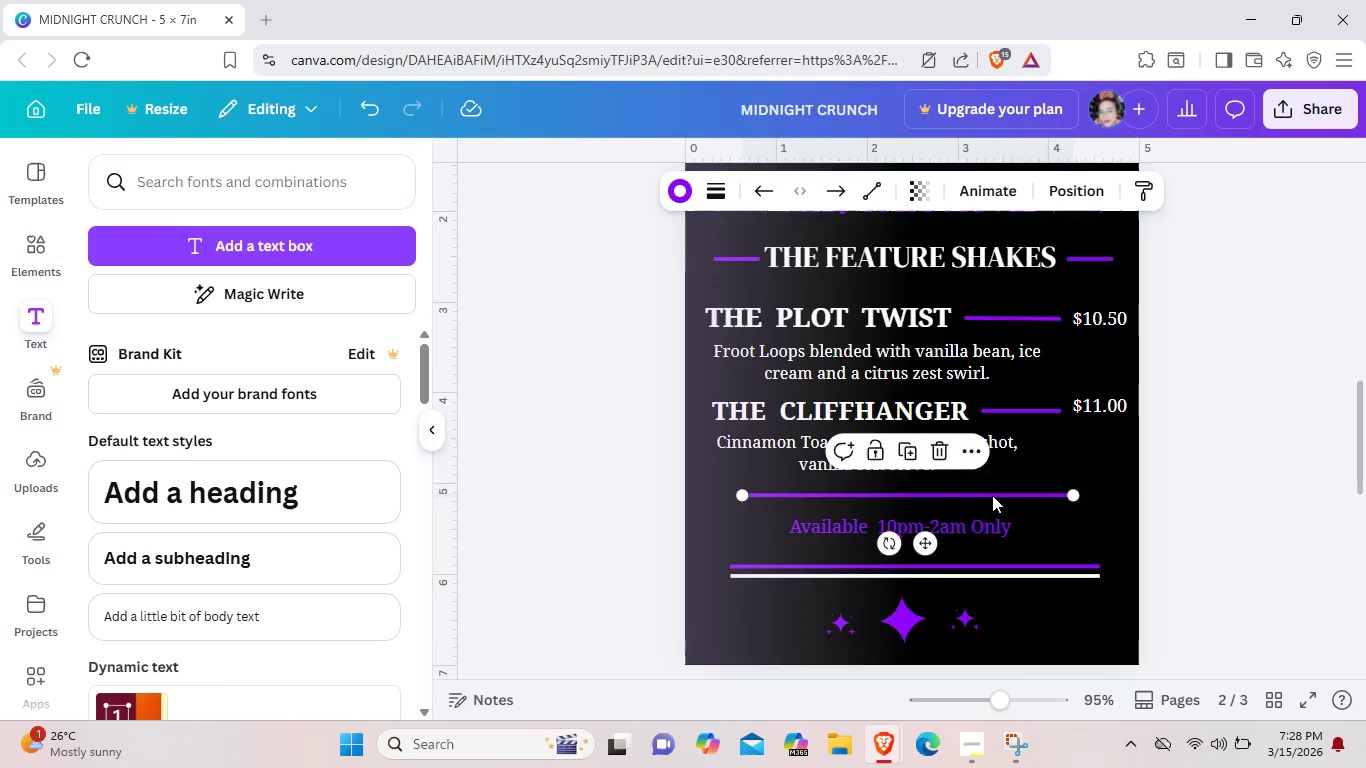 
scroll: coordinate [873, 611], scroll_direction: down, amount: 6.0
 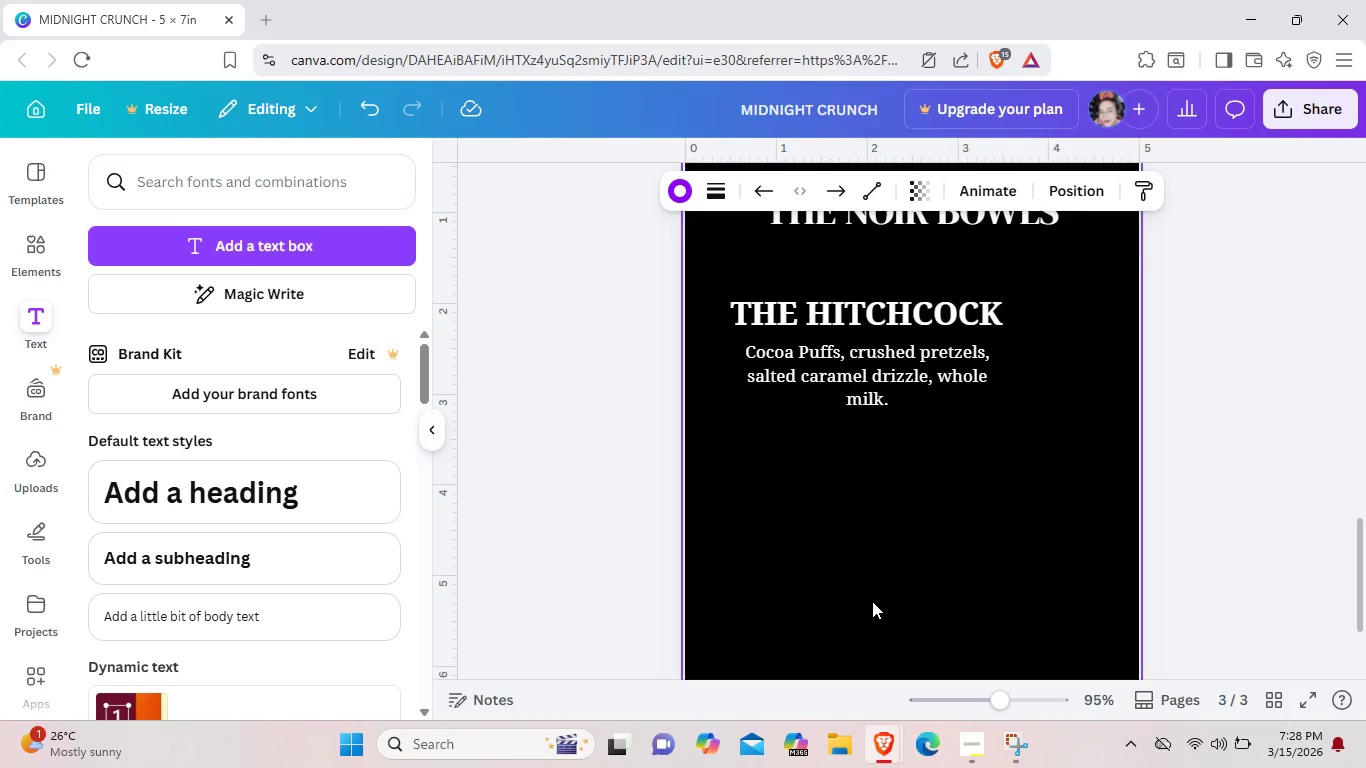 
key(Control+V)
 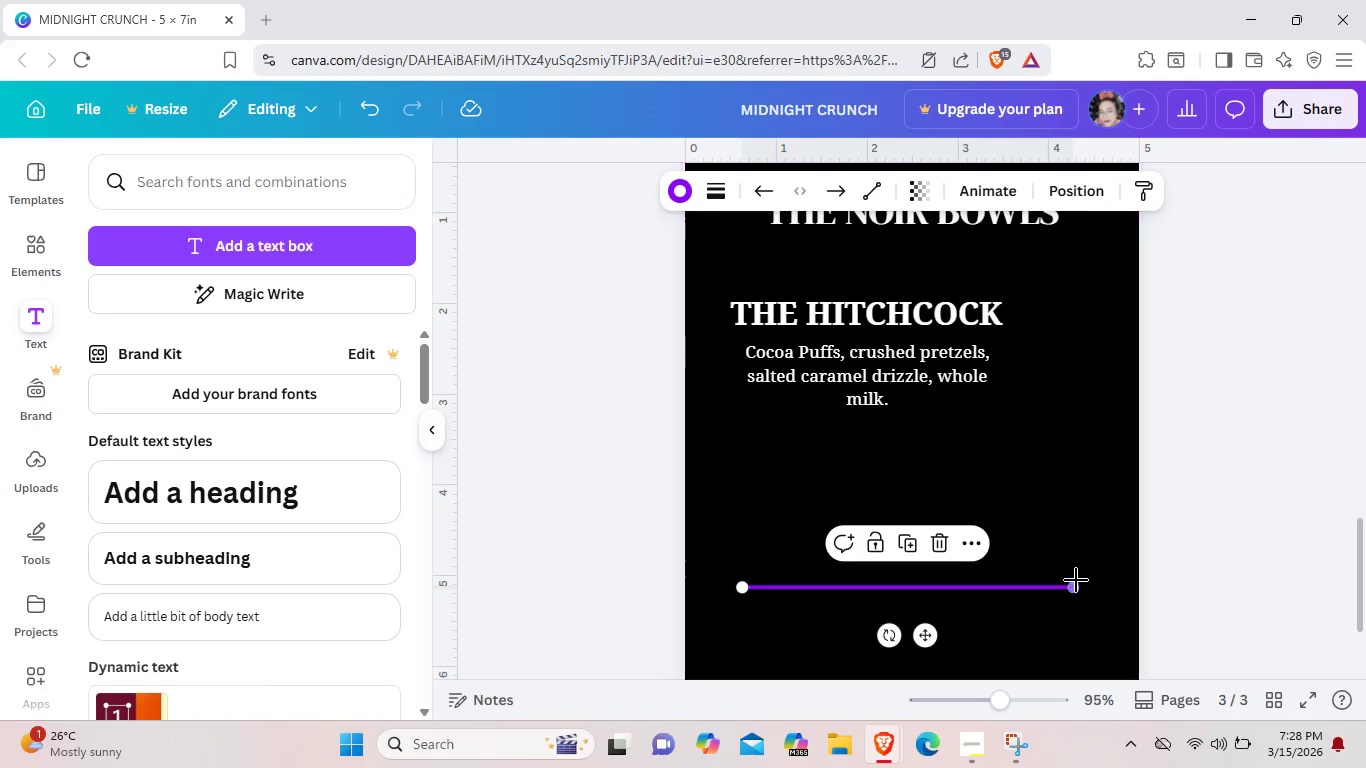 
left_click_drag(start_coordinate=[1076, 583], to_coordinate=[744, 414])
 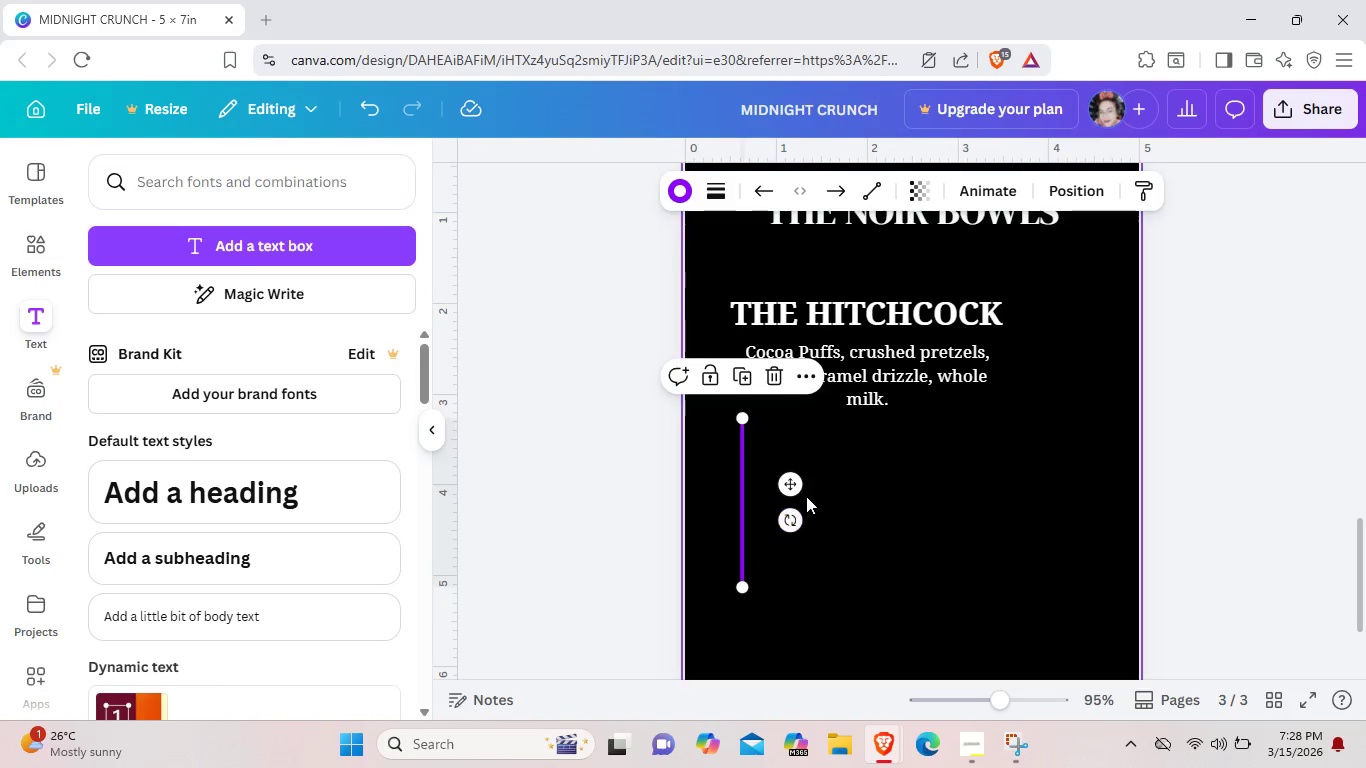 
left_click_drag(start_coordinate=[791, 488], to_coordinate=[760, 365])
 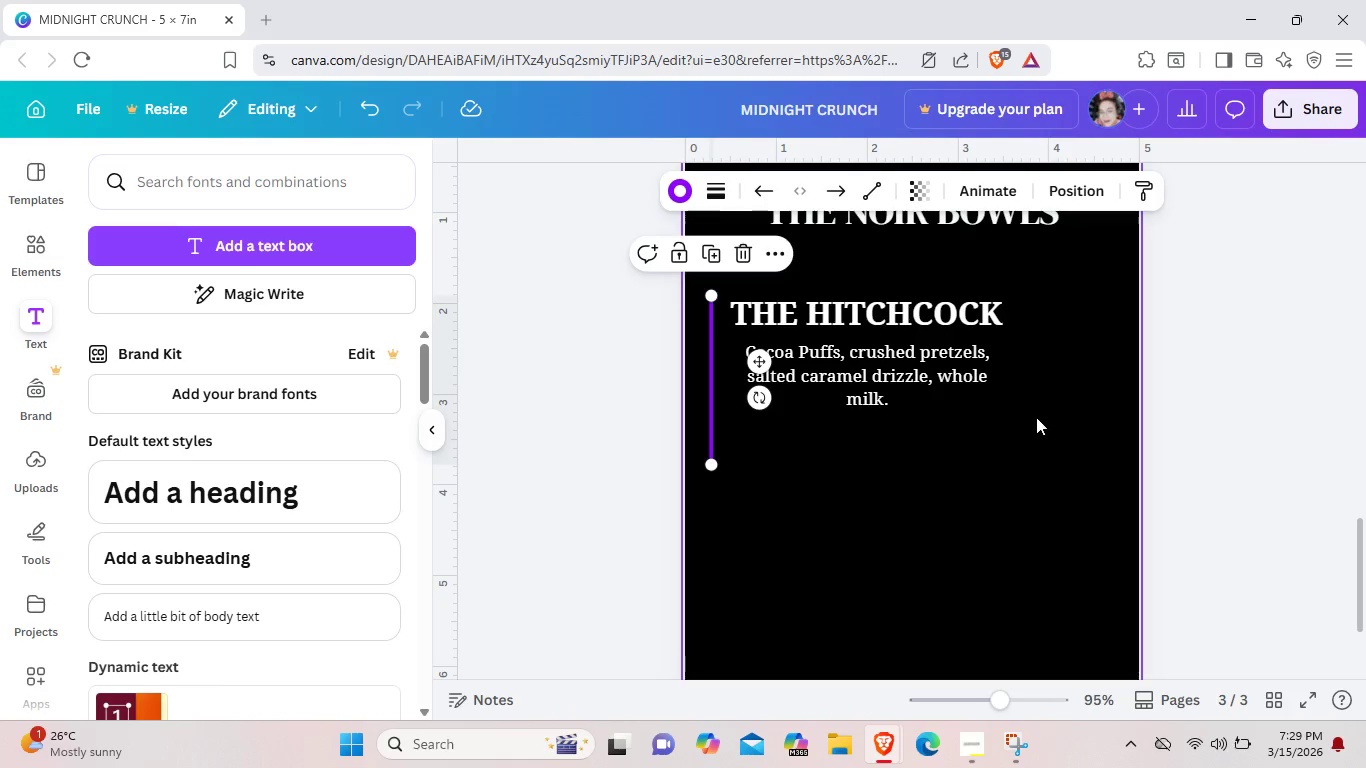 
left_click_drag(start_coordinate=[1036, 417], to_coordinate=[779, 295])
 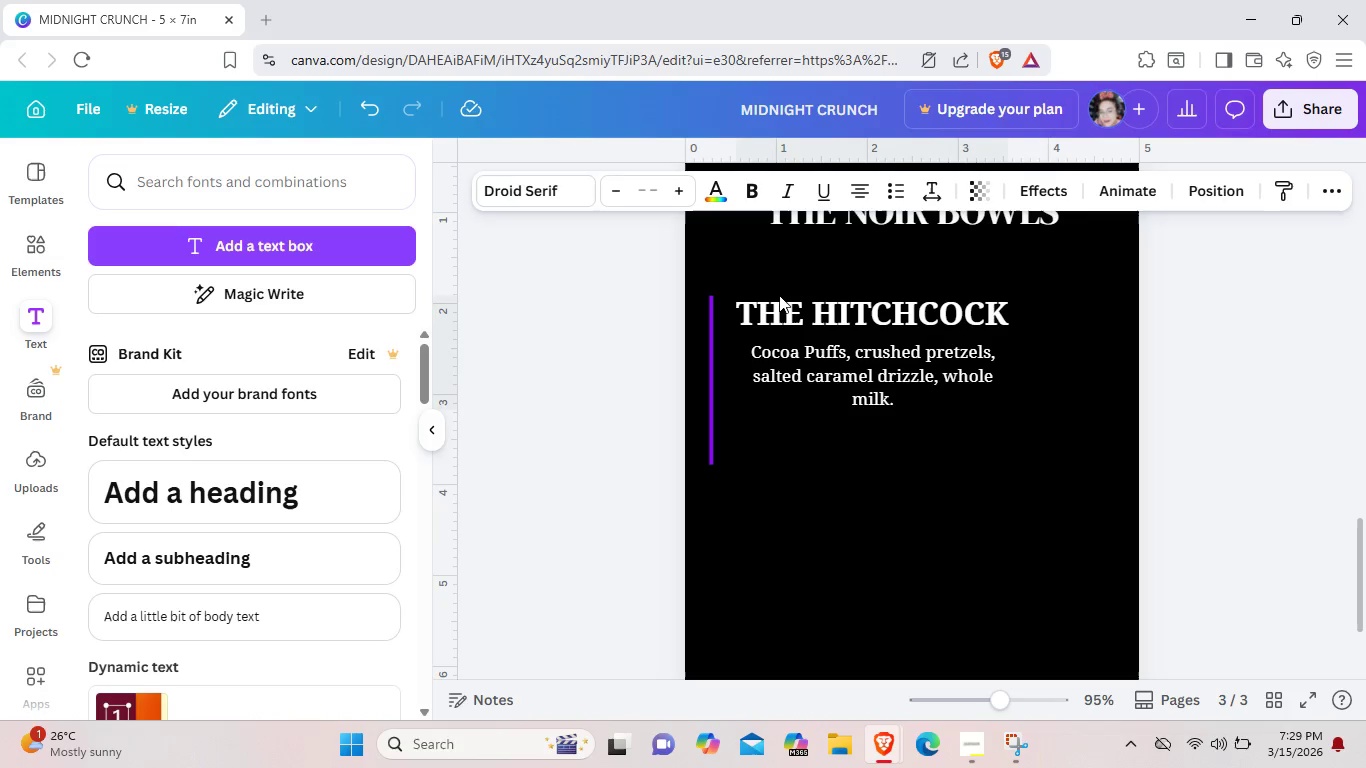 
key(ArrowRight)
 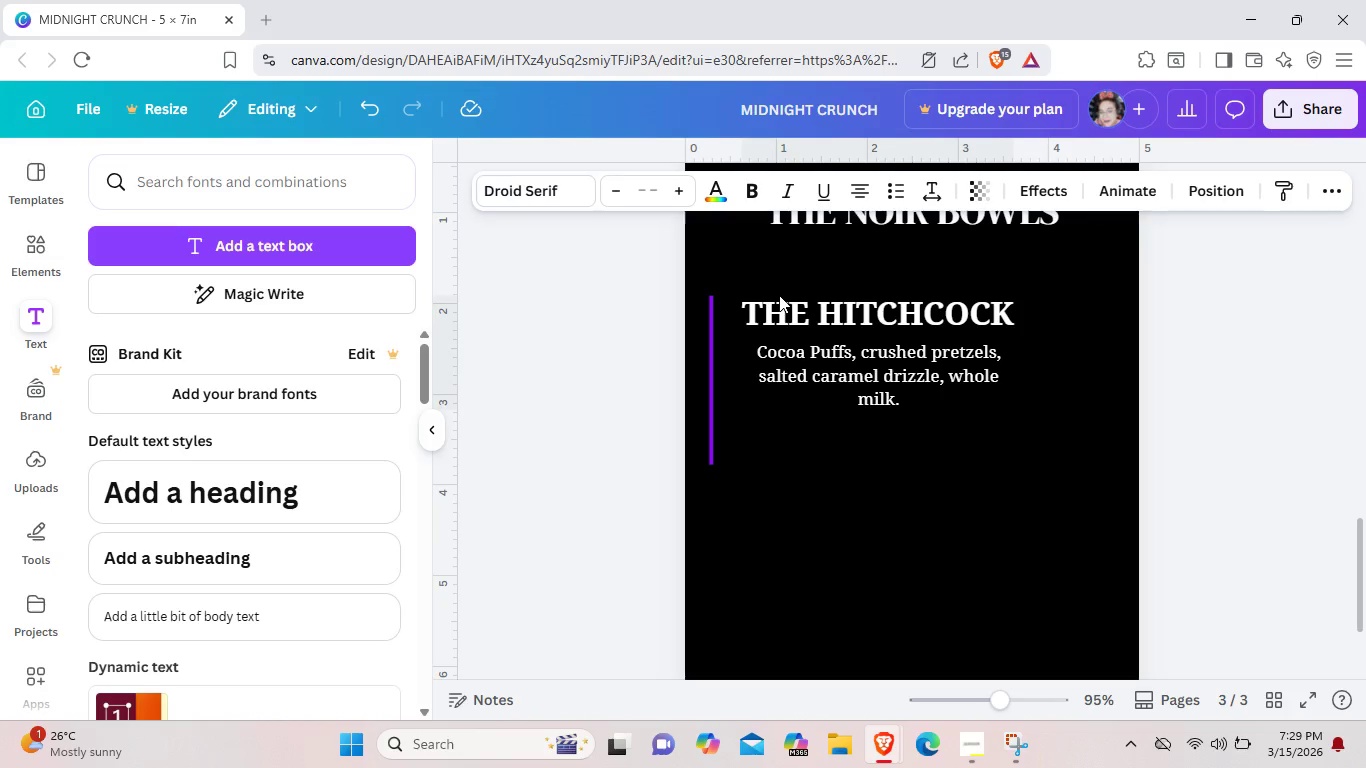 
key(ArrowRight)
 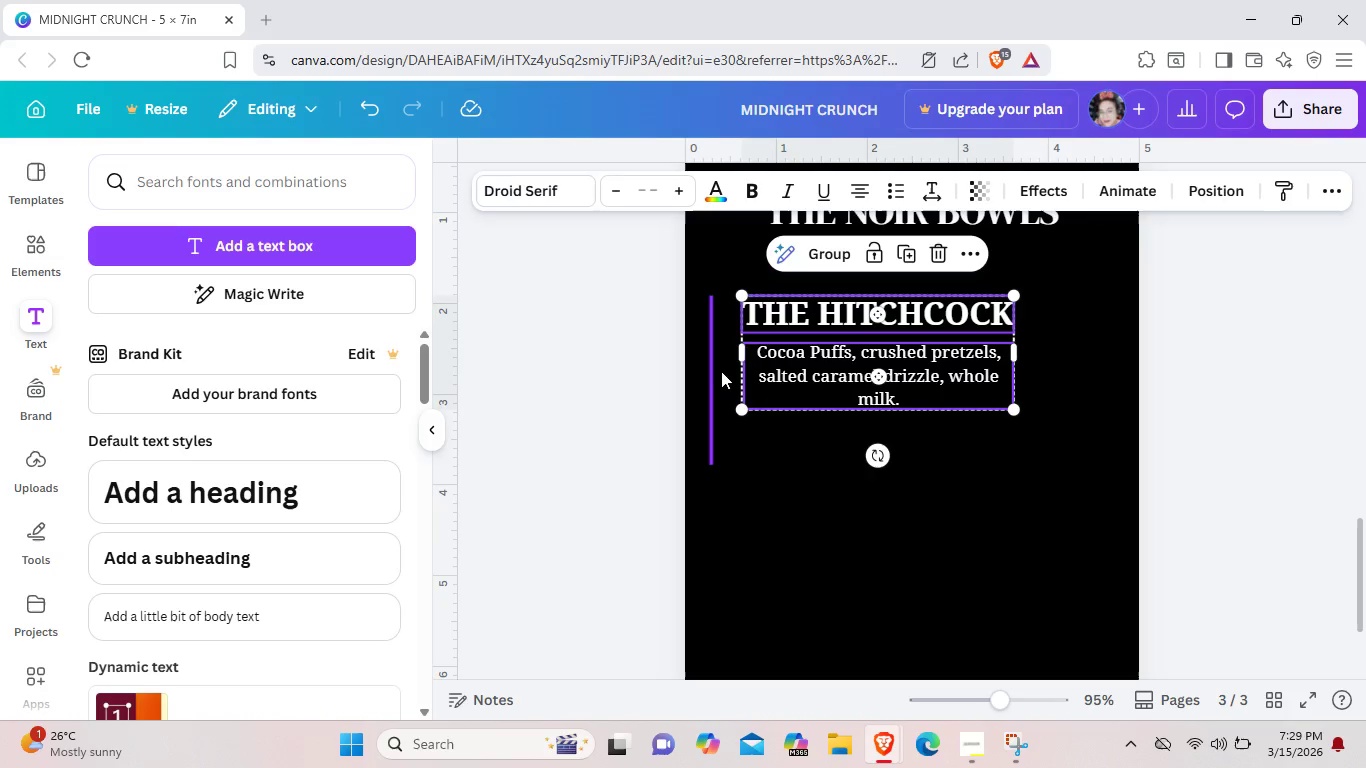 
left_click([713, 372])
 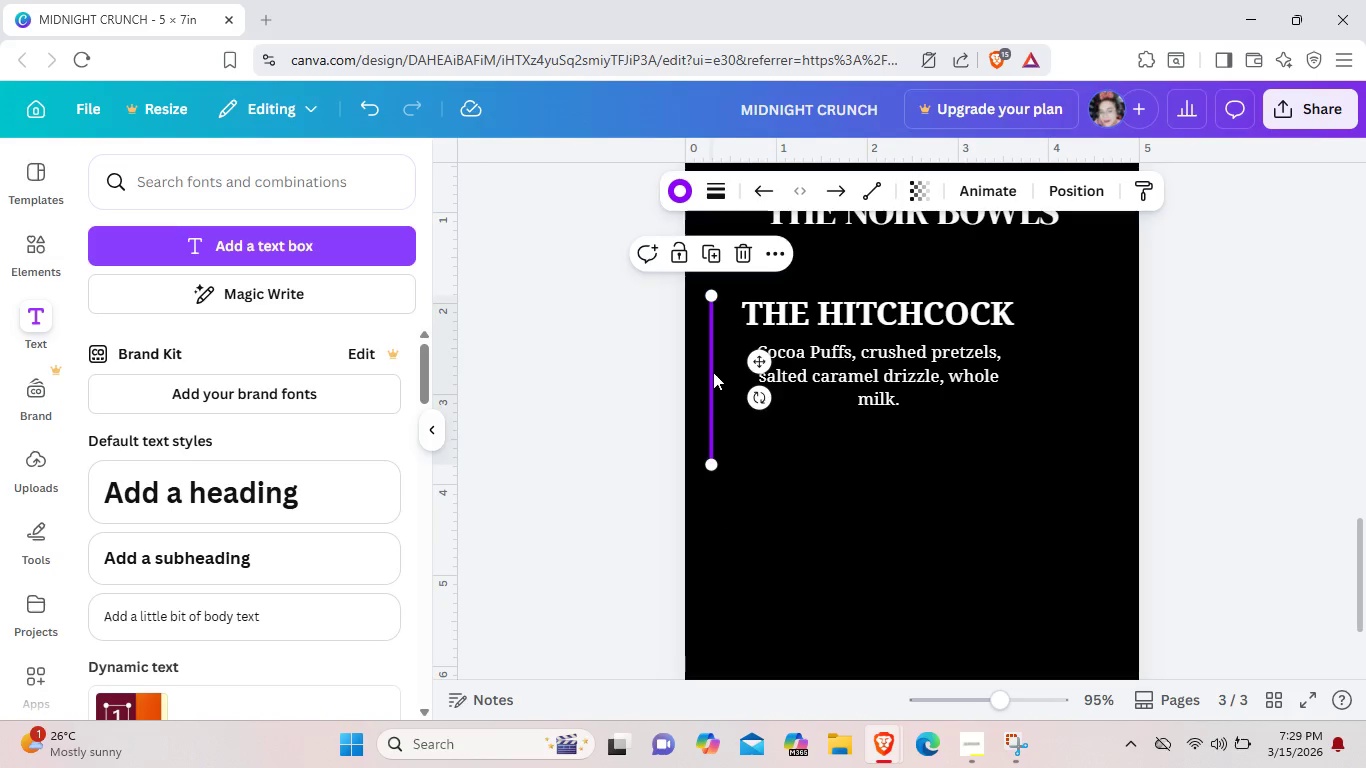 
left_click_drag(start_coordinate=[713, 372], to_coordinate=[721, 359])
 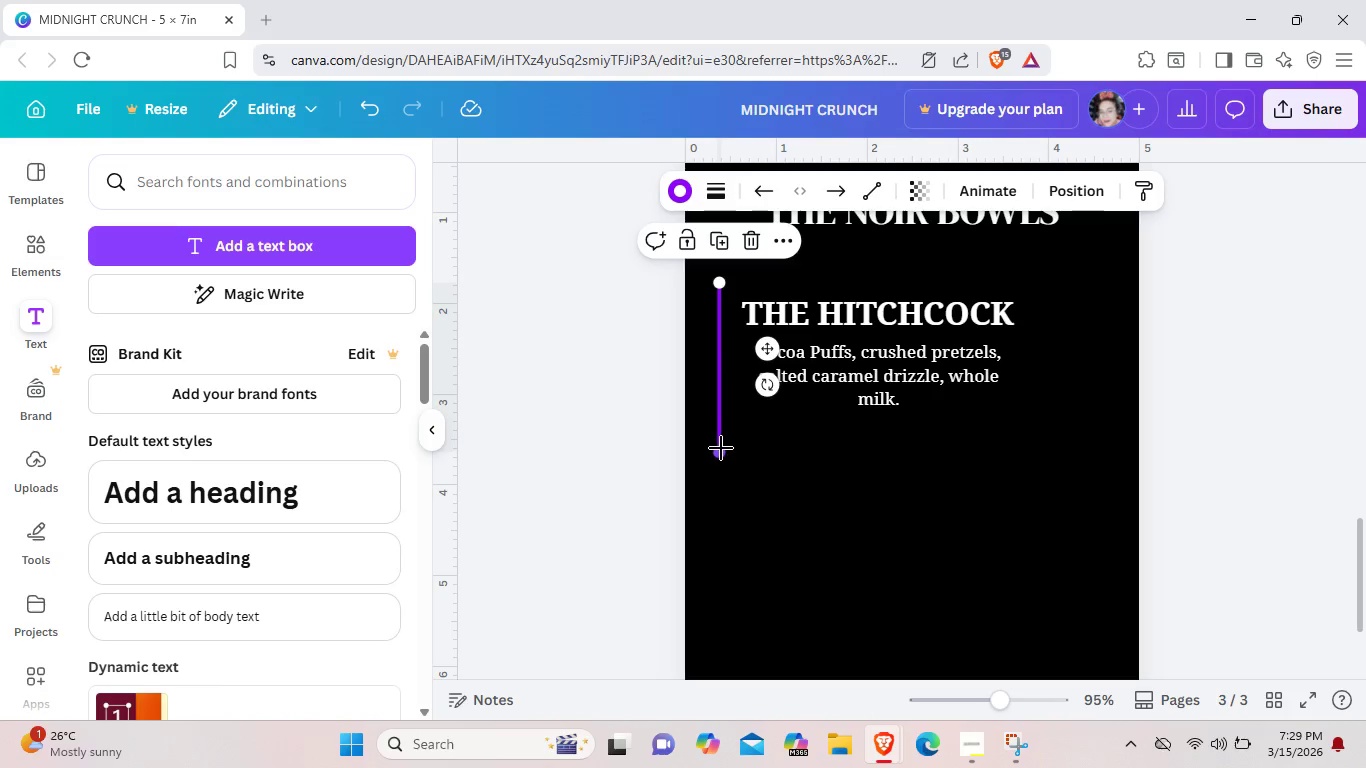 
left_click_drag(start_coordinate=[720, 454], to_coordinate=[722, 420])
 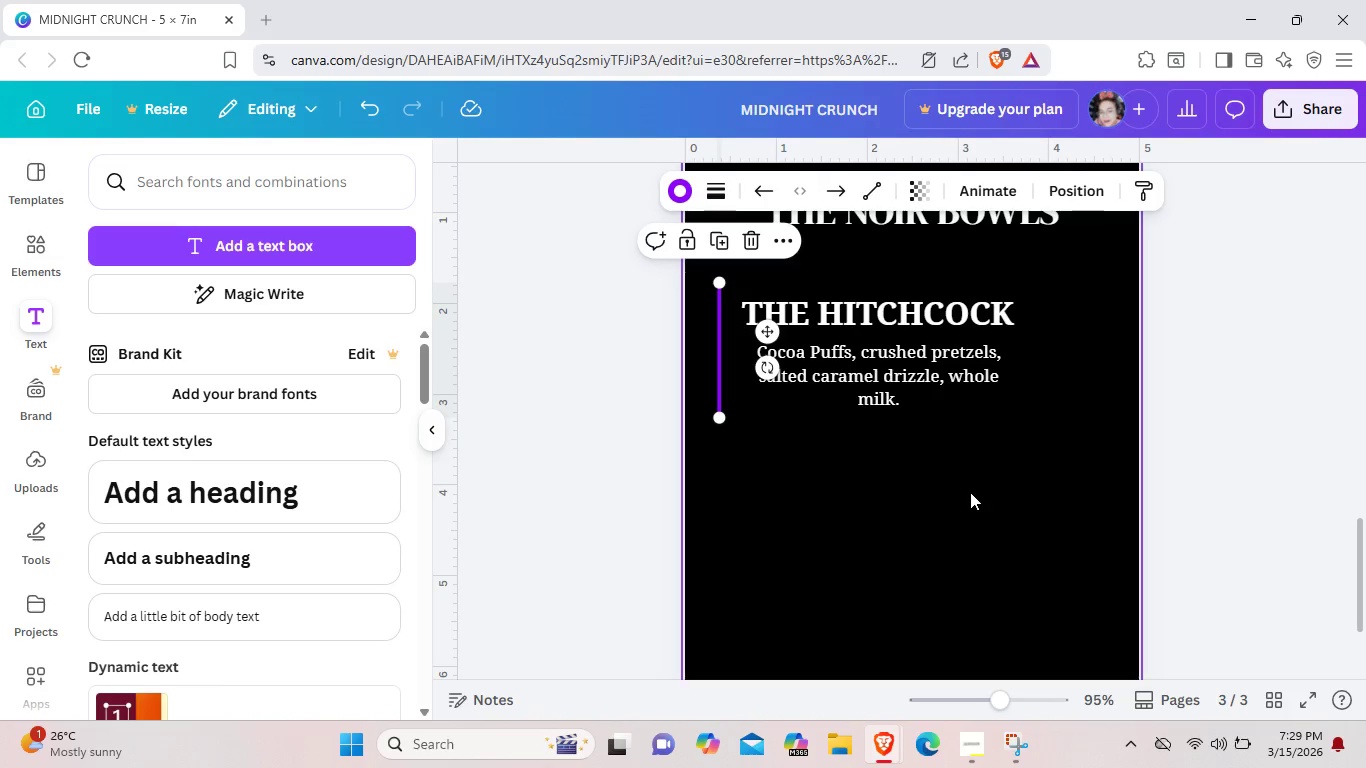 
left_click([970, 492])
 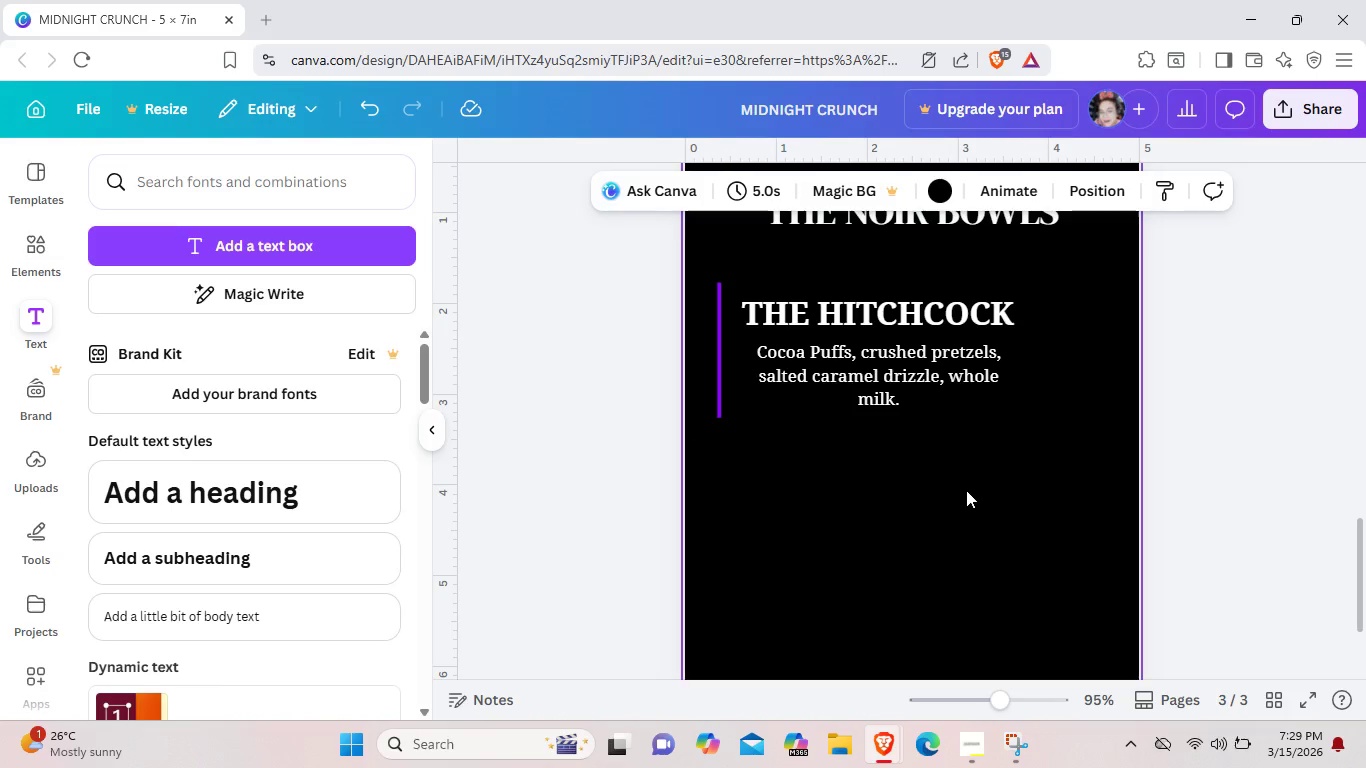 
scroll: coordinate [1079, 417], scroll_direction: up, amount: 9.0
 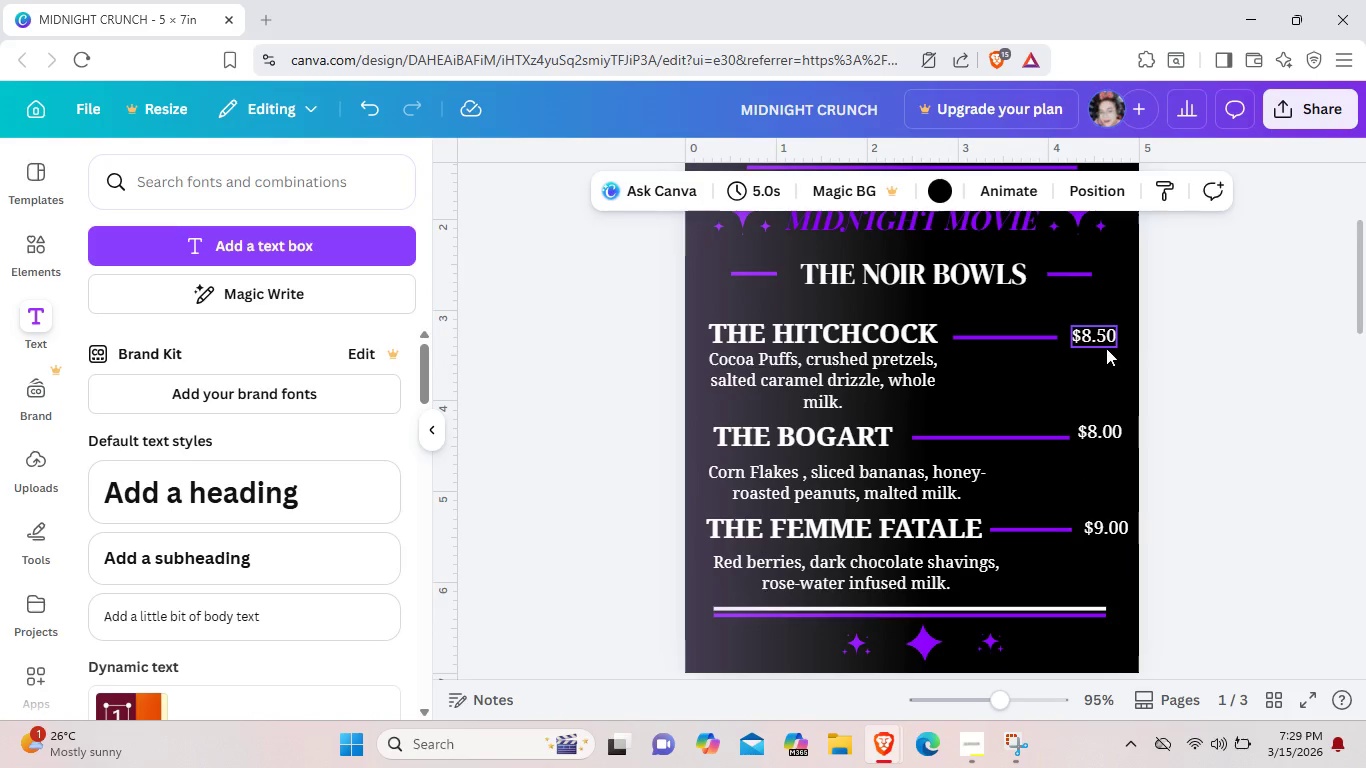 
left_click([1105, 337])
 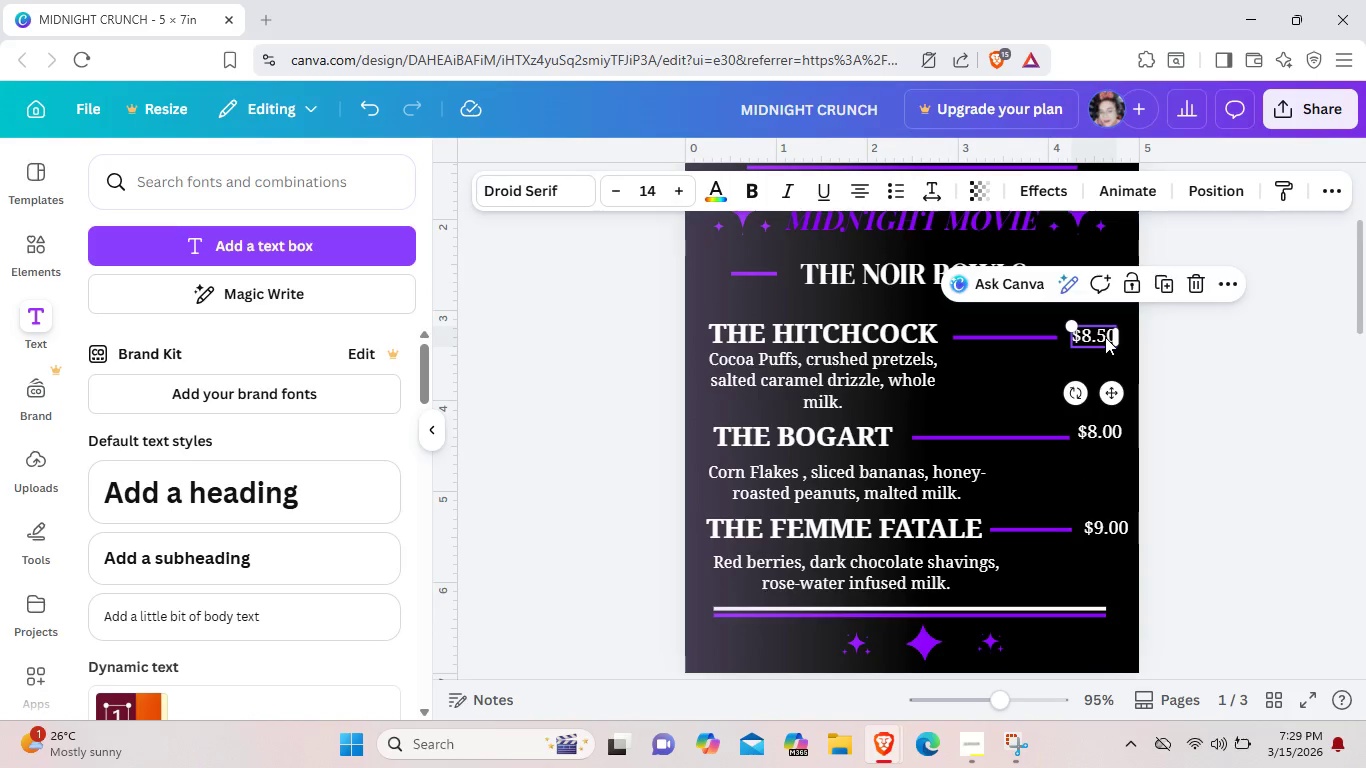 
key(Control+ControlLeft)
 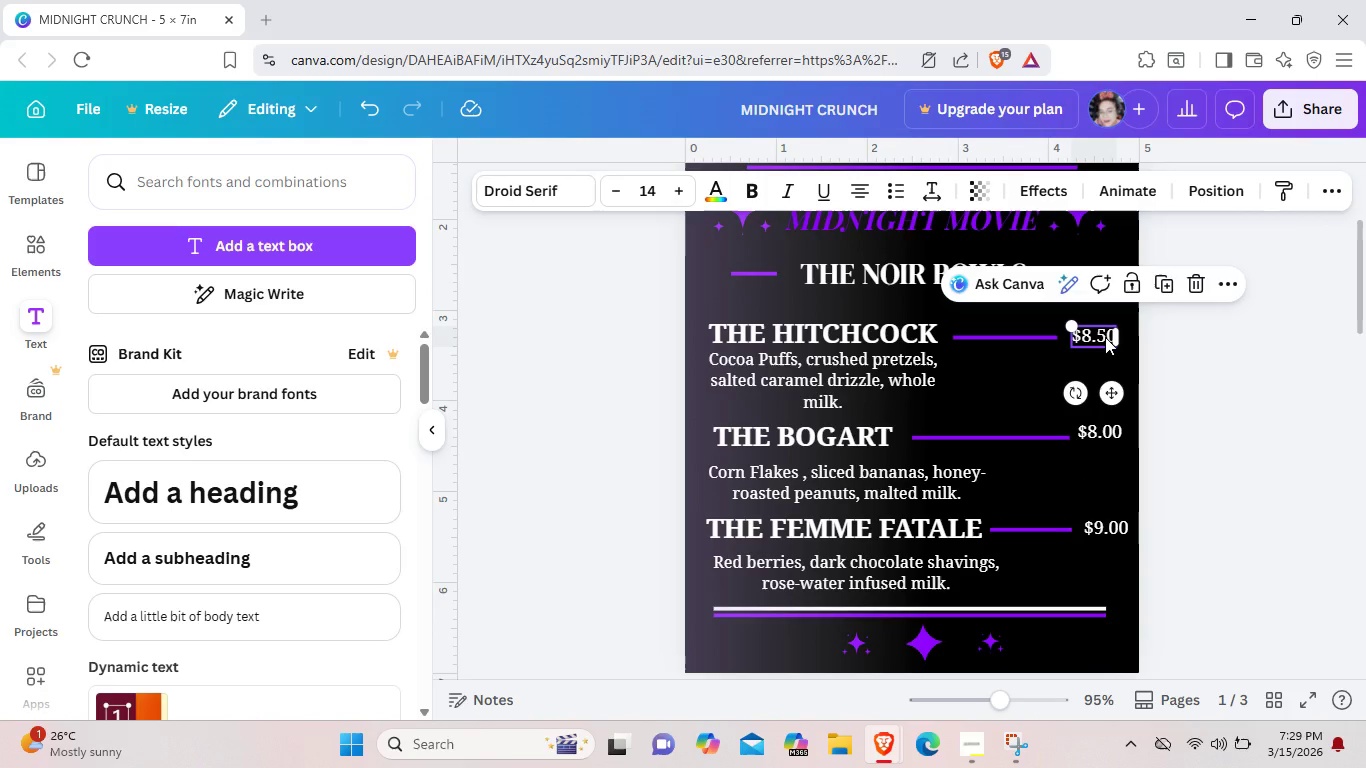 
key(Control+C)
 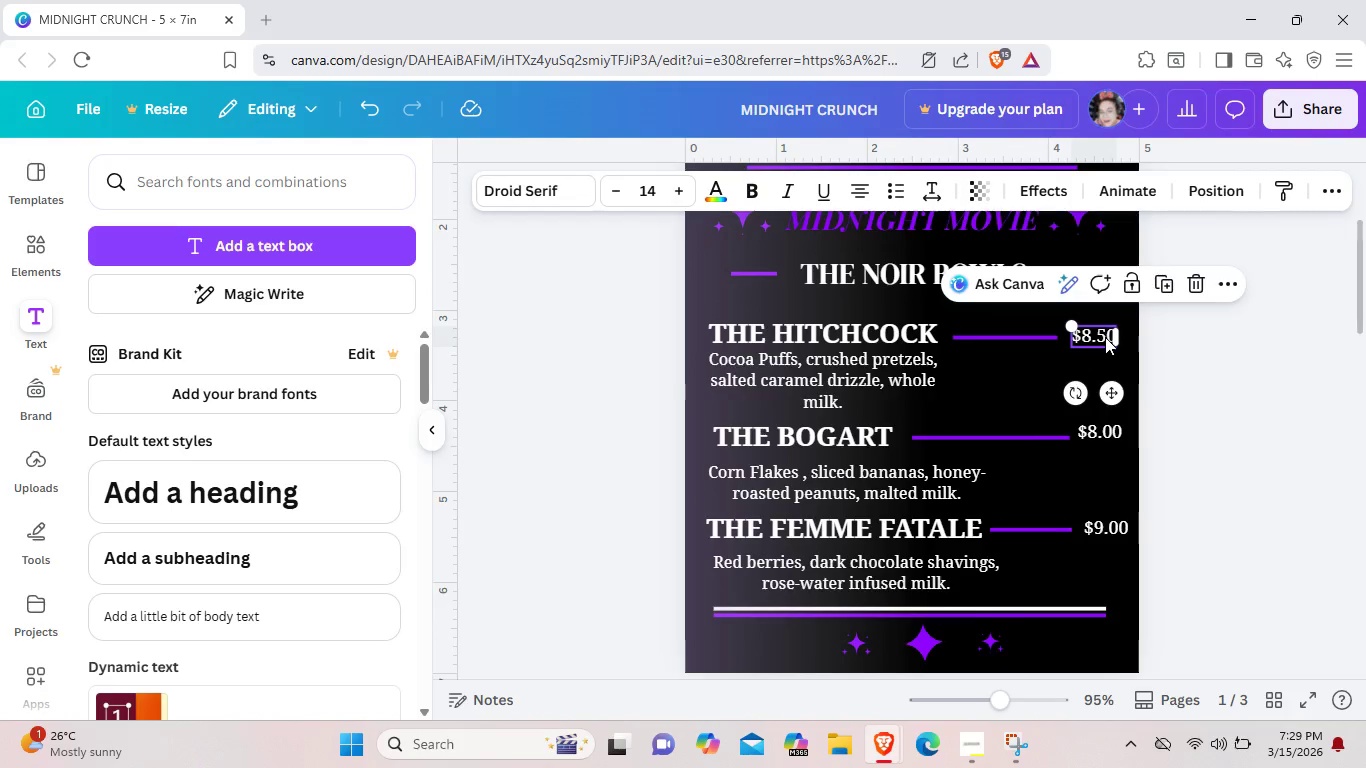 
scroll: coordinate [1105, 337], scroll_direction: down, amount: 8.0
 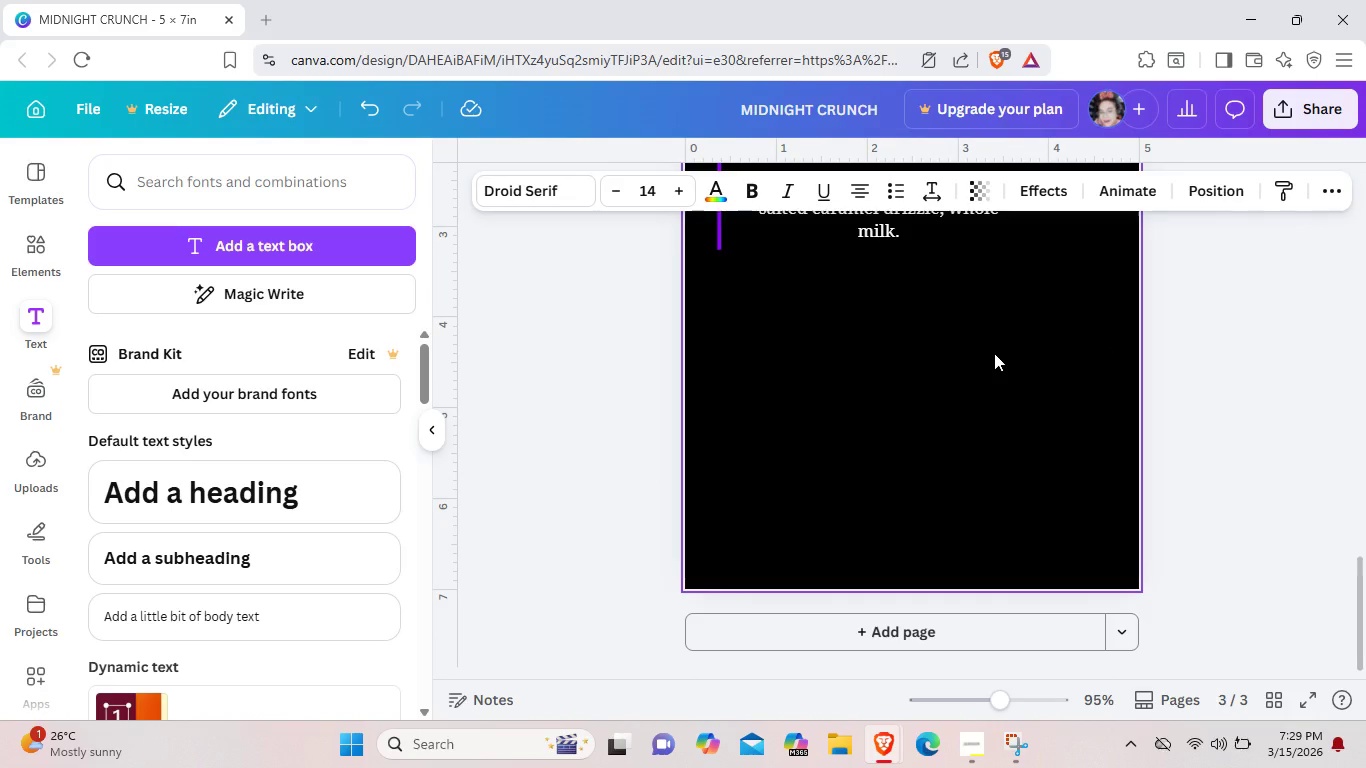 
key(Control+V)
 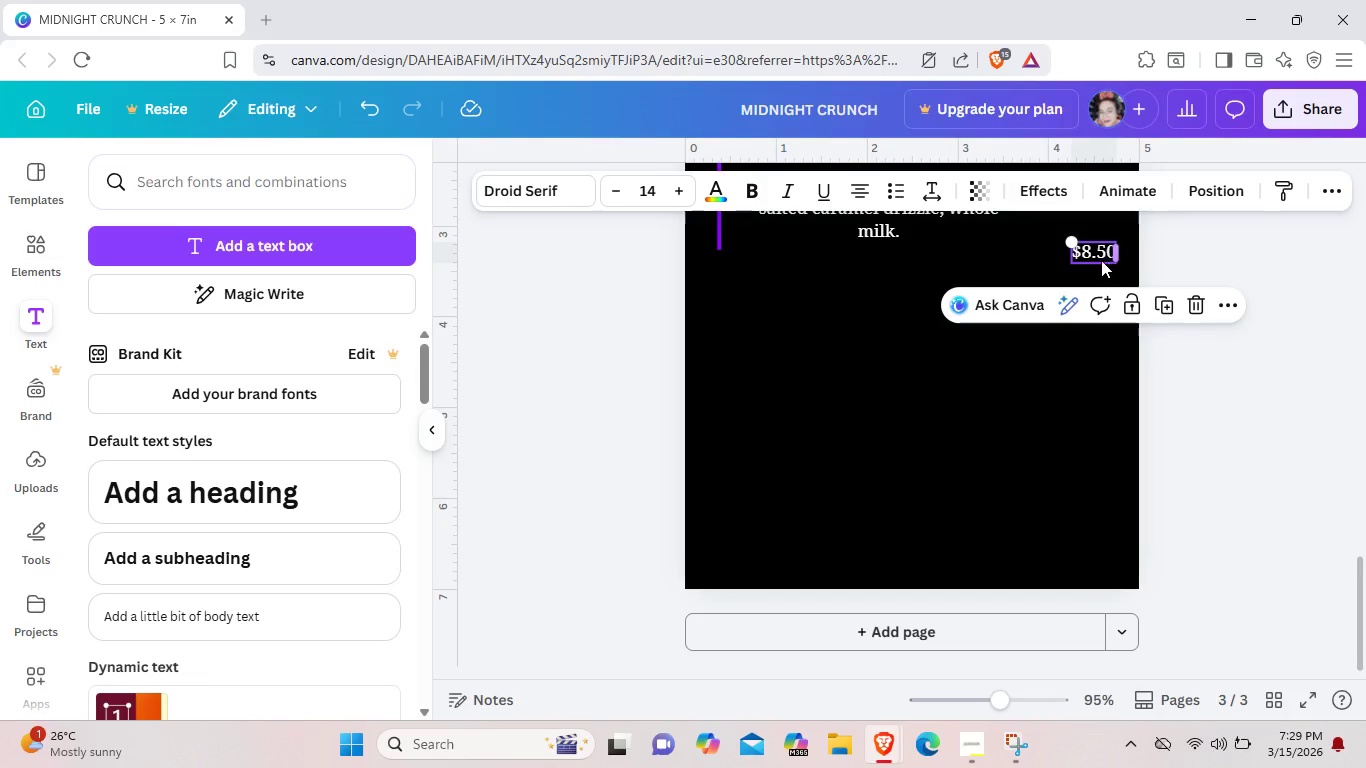 
left_click([1025, 262])
 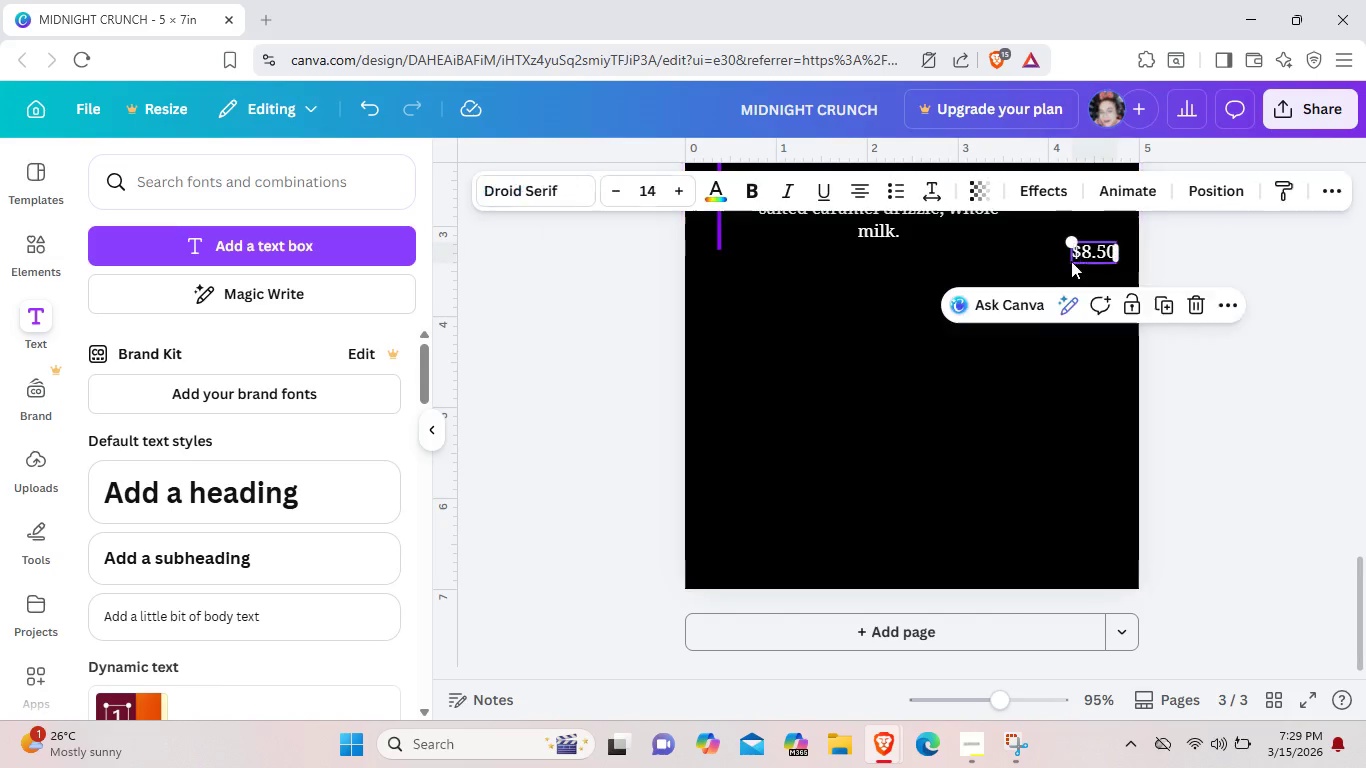 
left_click_drag(start_coordinate=[1080, 255], to_coordinate=[869, 301])
 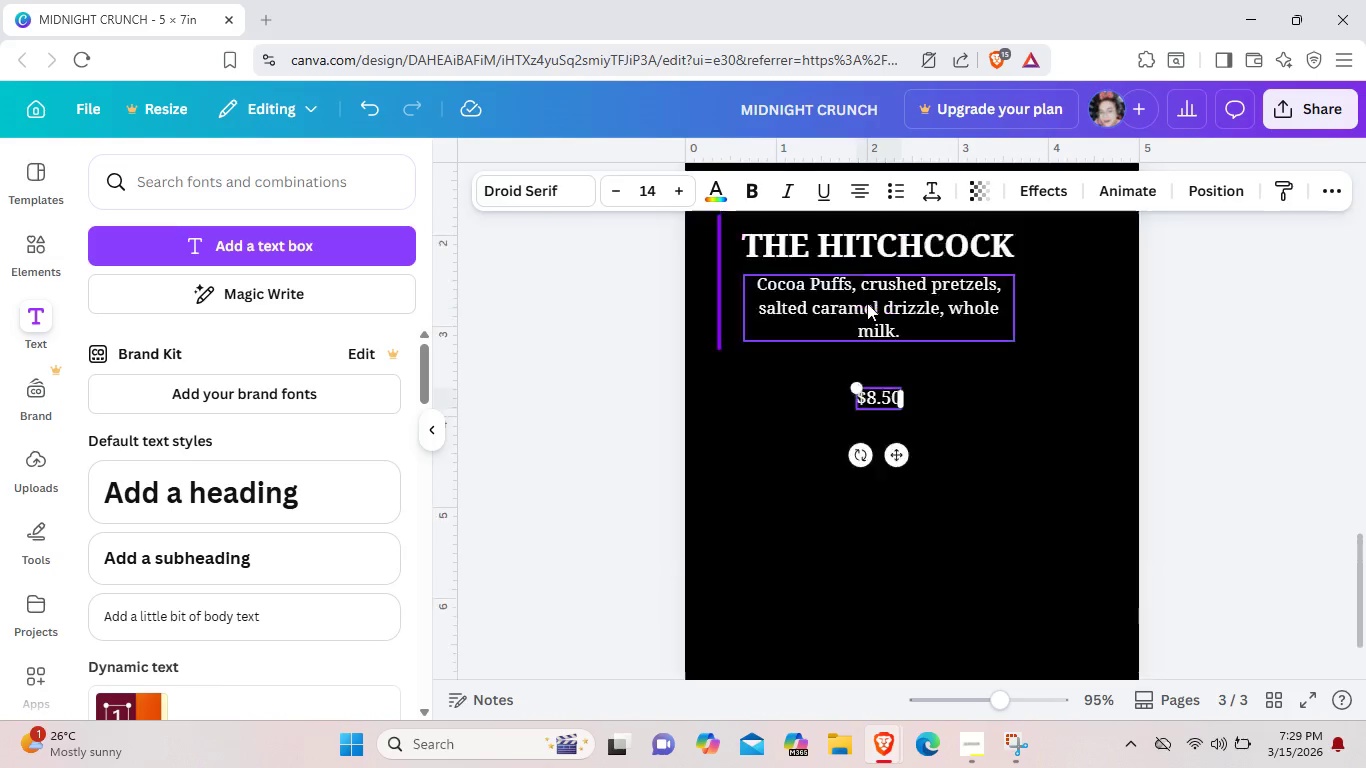 
scroll: coordinate [869, 301], scroll_direction: up, amount: 2.0
 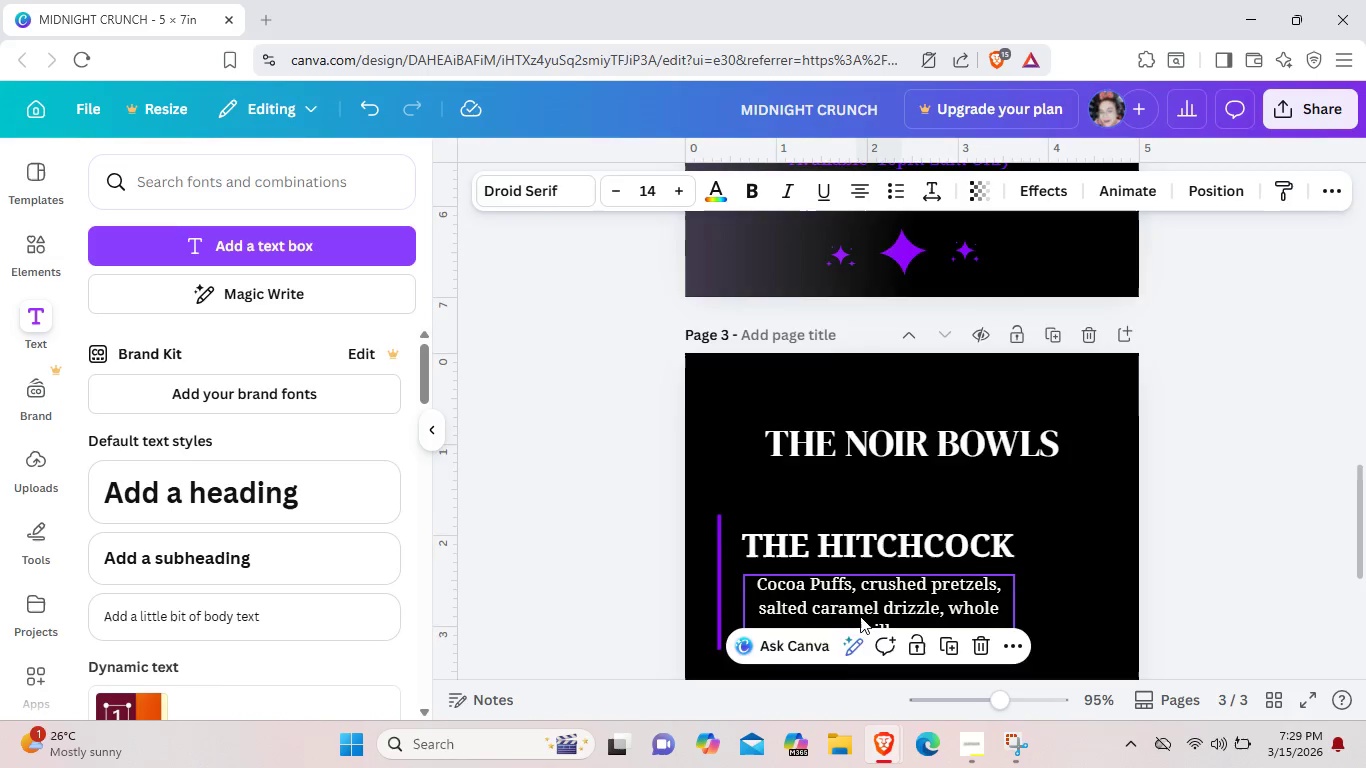 
scroll: coordinate [860, 616], scroll_direction: down, amount: 2.0
 